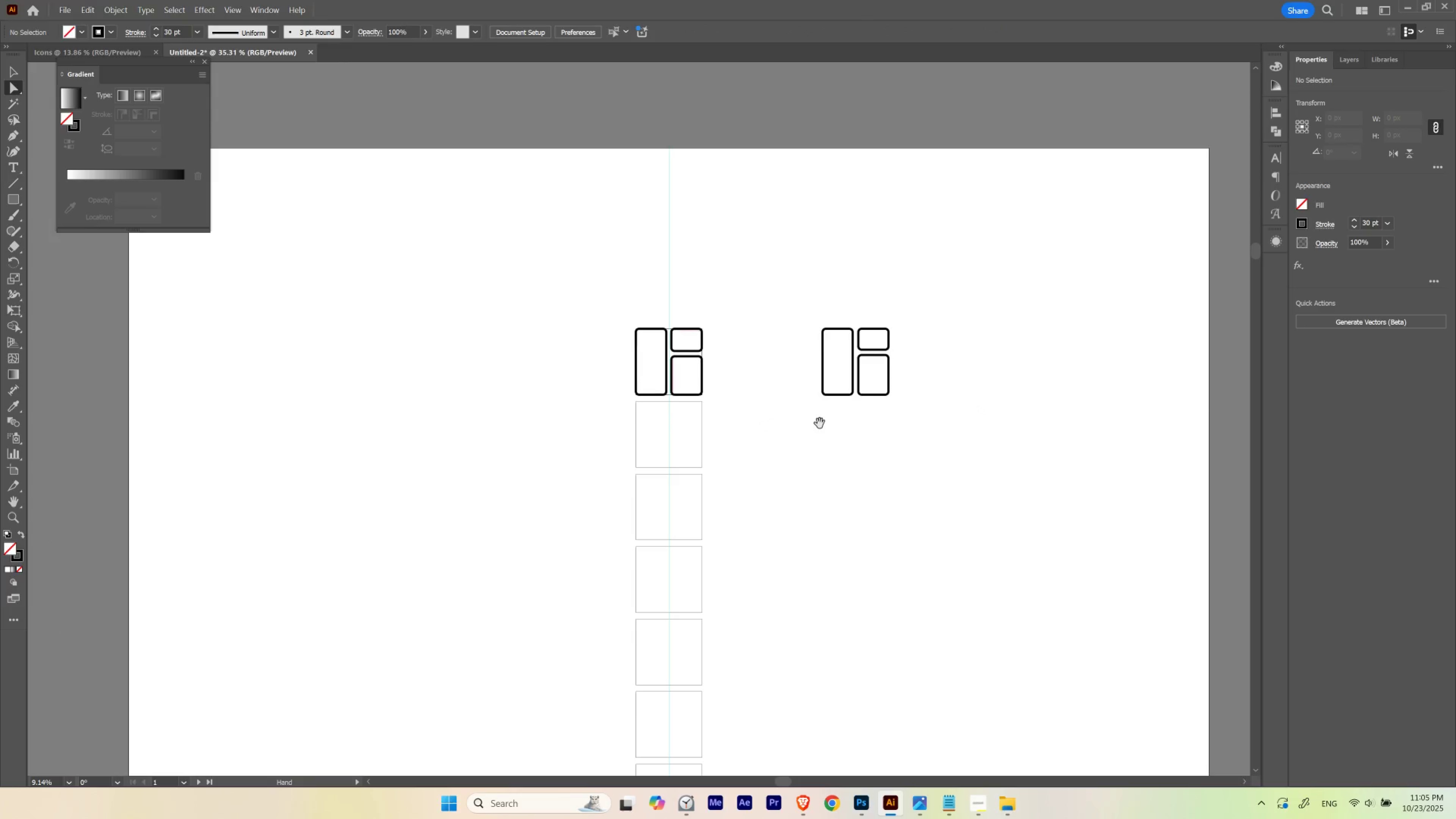 
left_click_drag(start_coordinate=[820, 423], to_coordinate=[825, 344])
 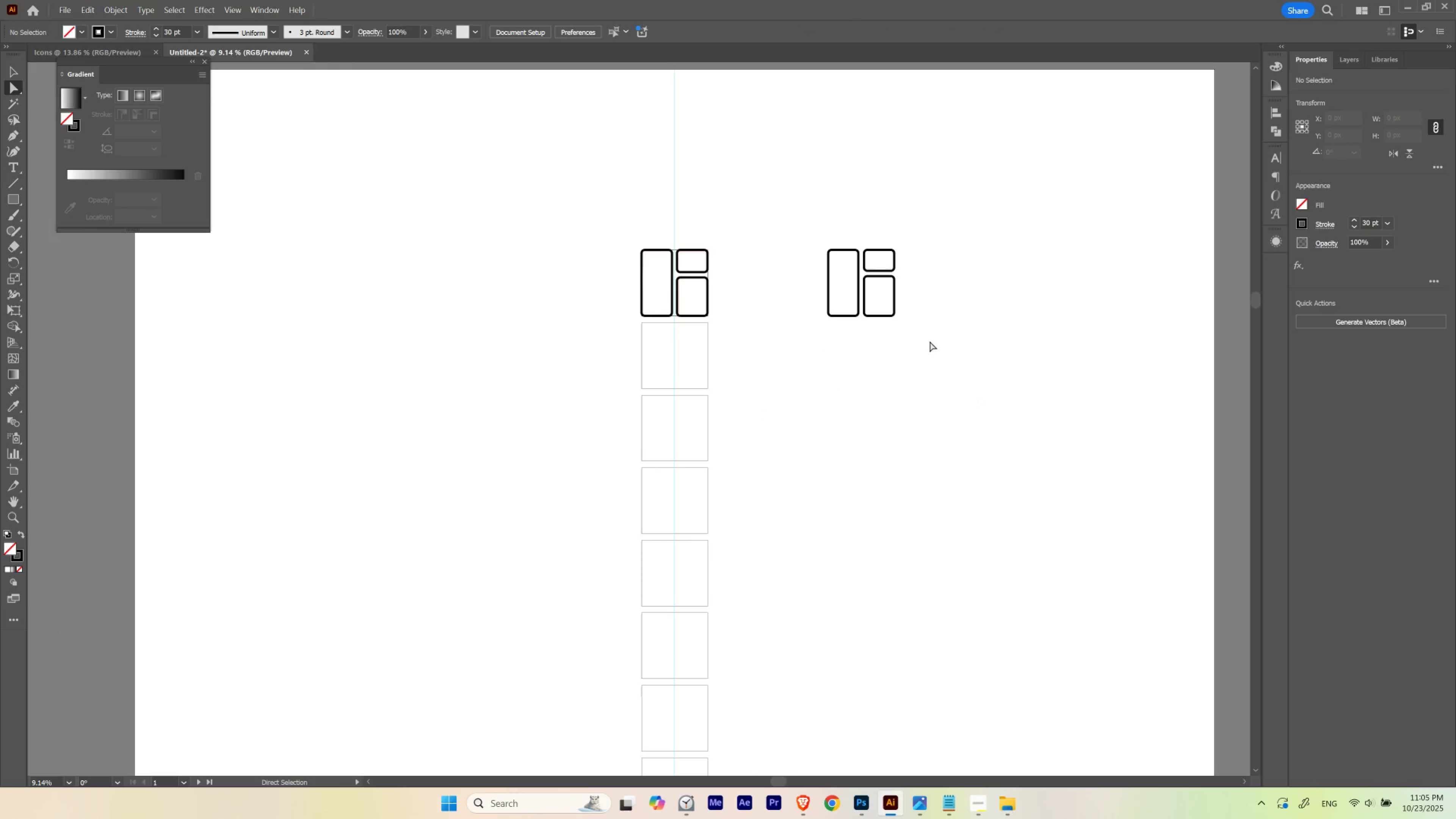 
left_click([929, 341])
 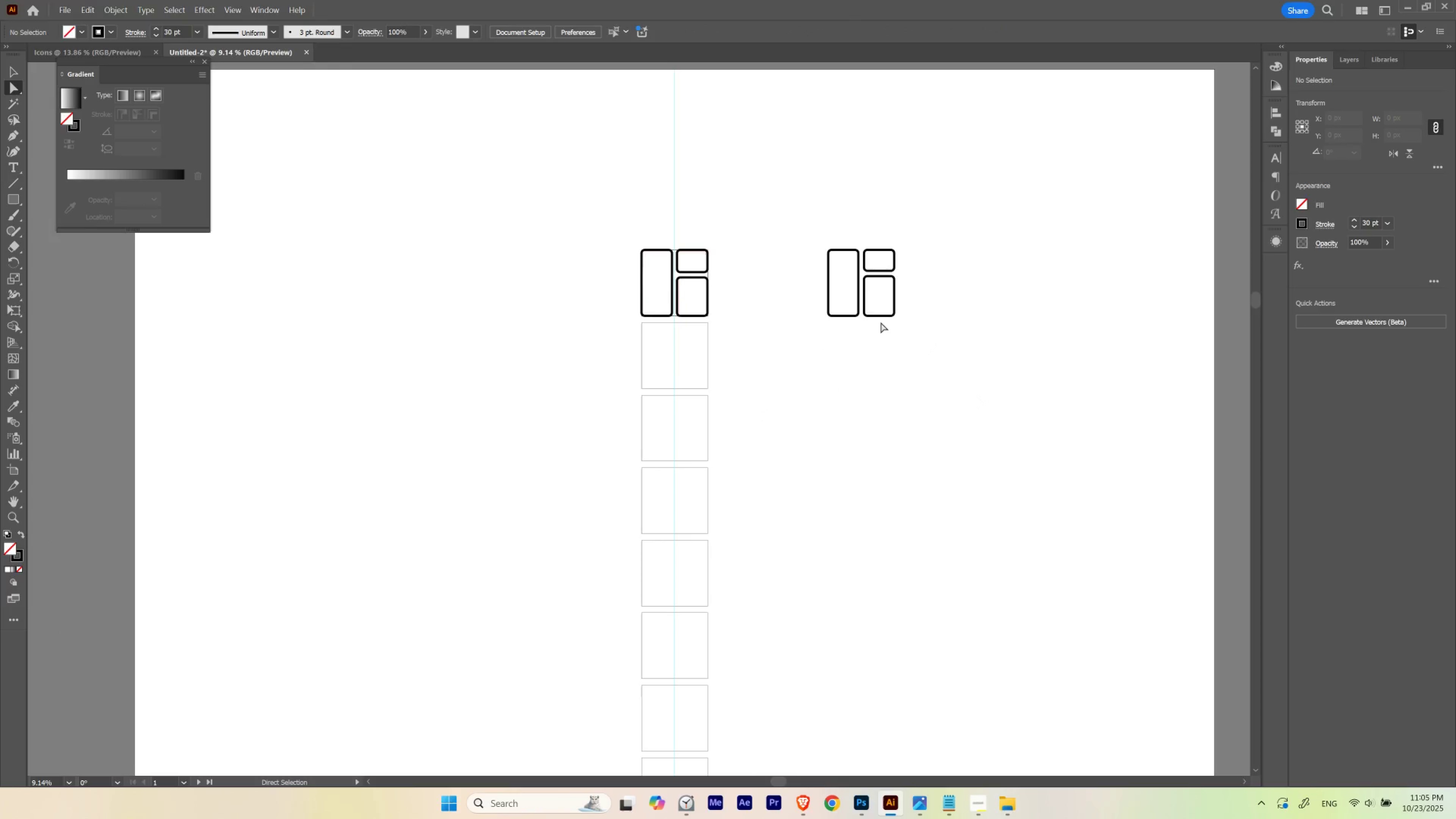 
hold_key(key=Space, duration=2.42)
 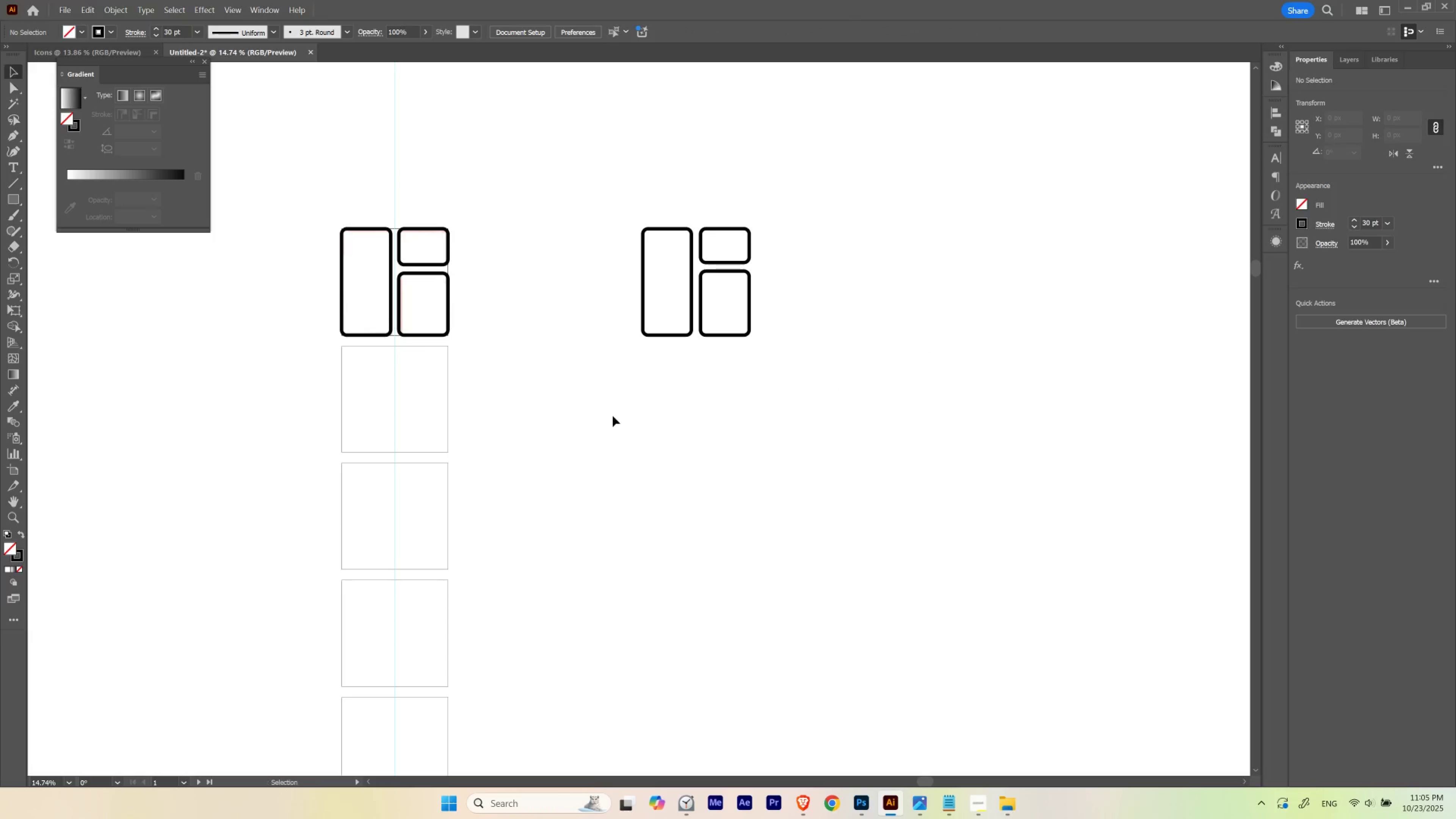 
hold_key(key=ControlLeft, duration=1.5)
left_click_drag(start_coordinate=[859, 282], to_coordinate=[912, 313])
 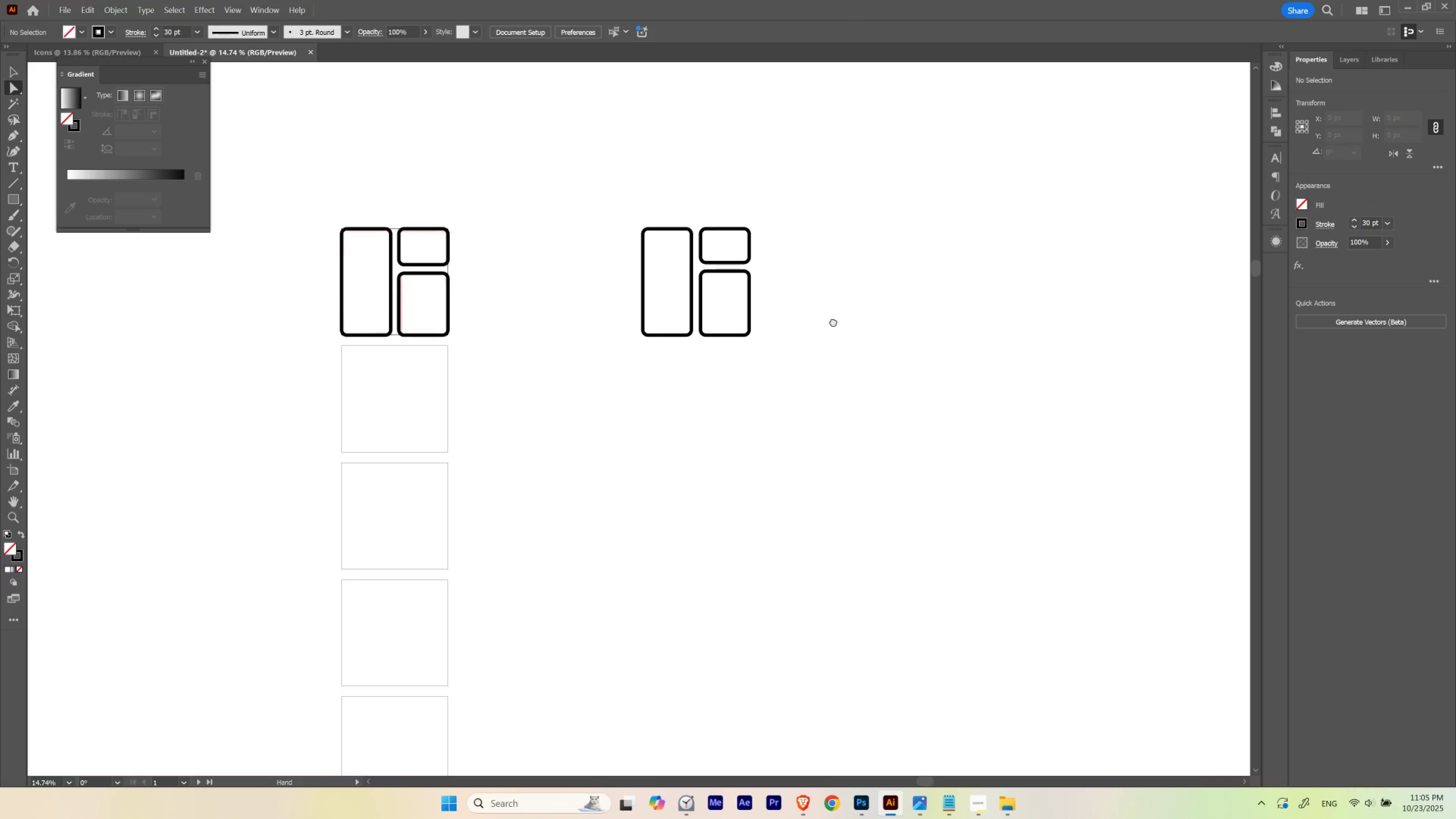 
key(Control+ControlLeft)
 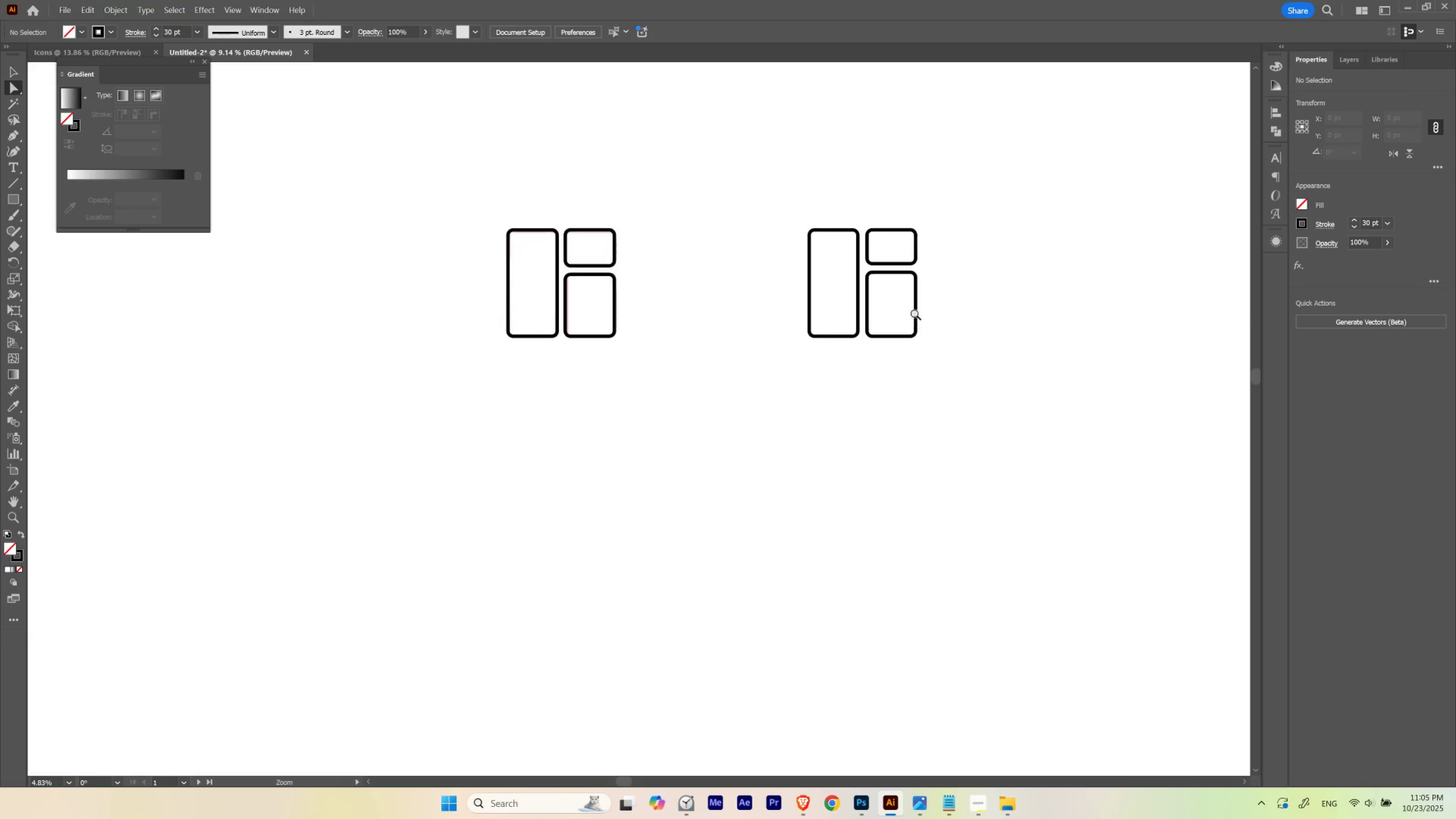 
key(Control+ControlLeft)
 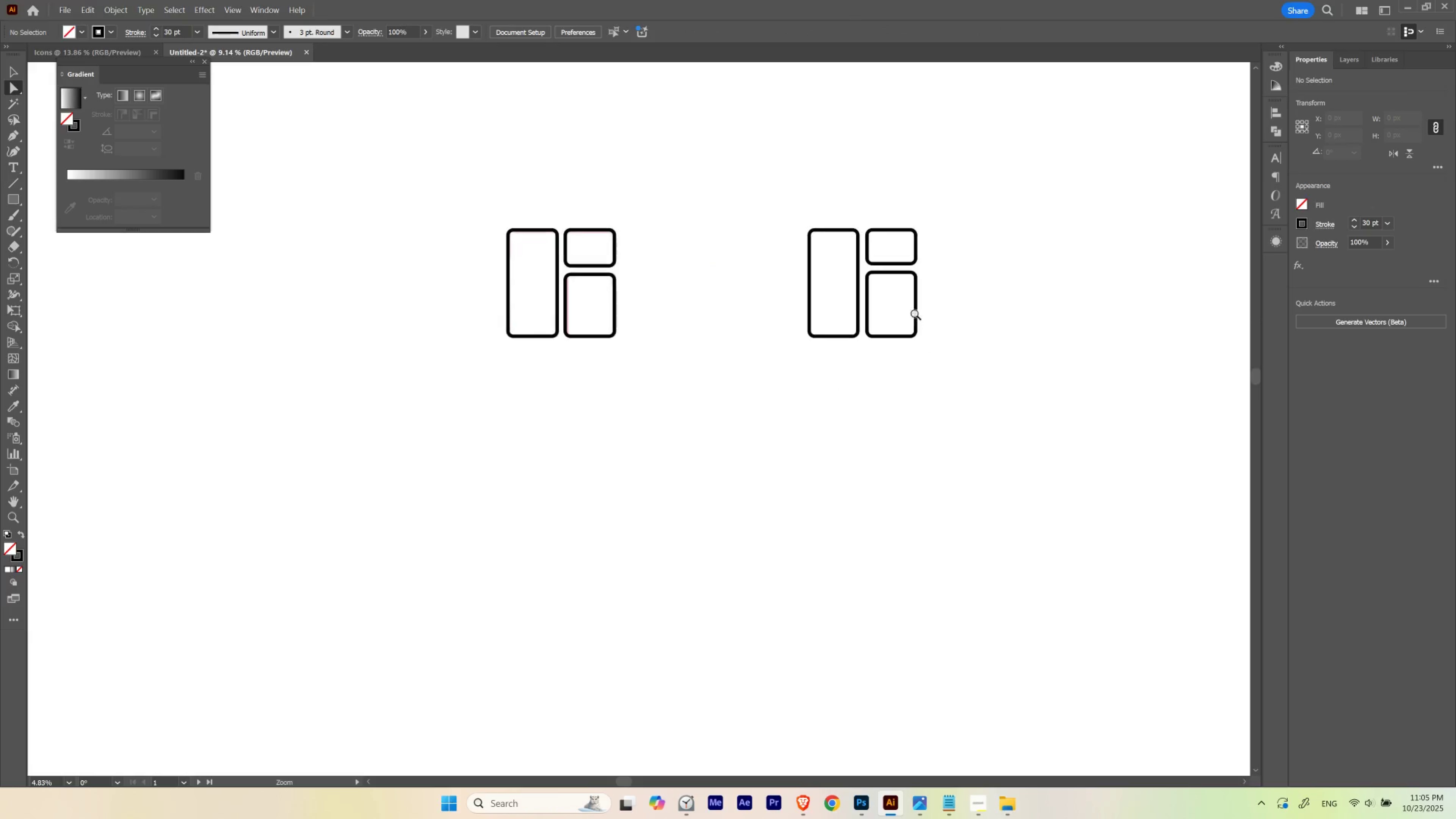 
key(Control+ControlLeft)
 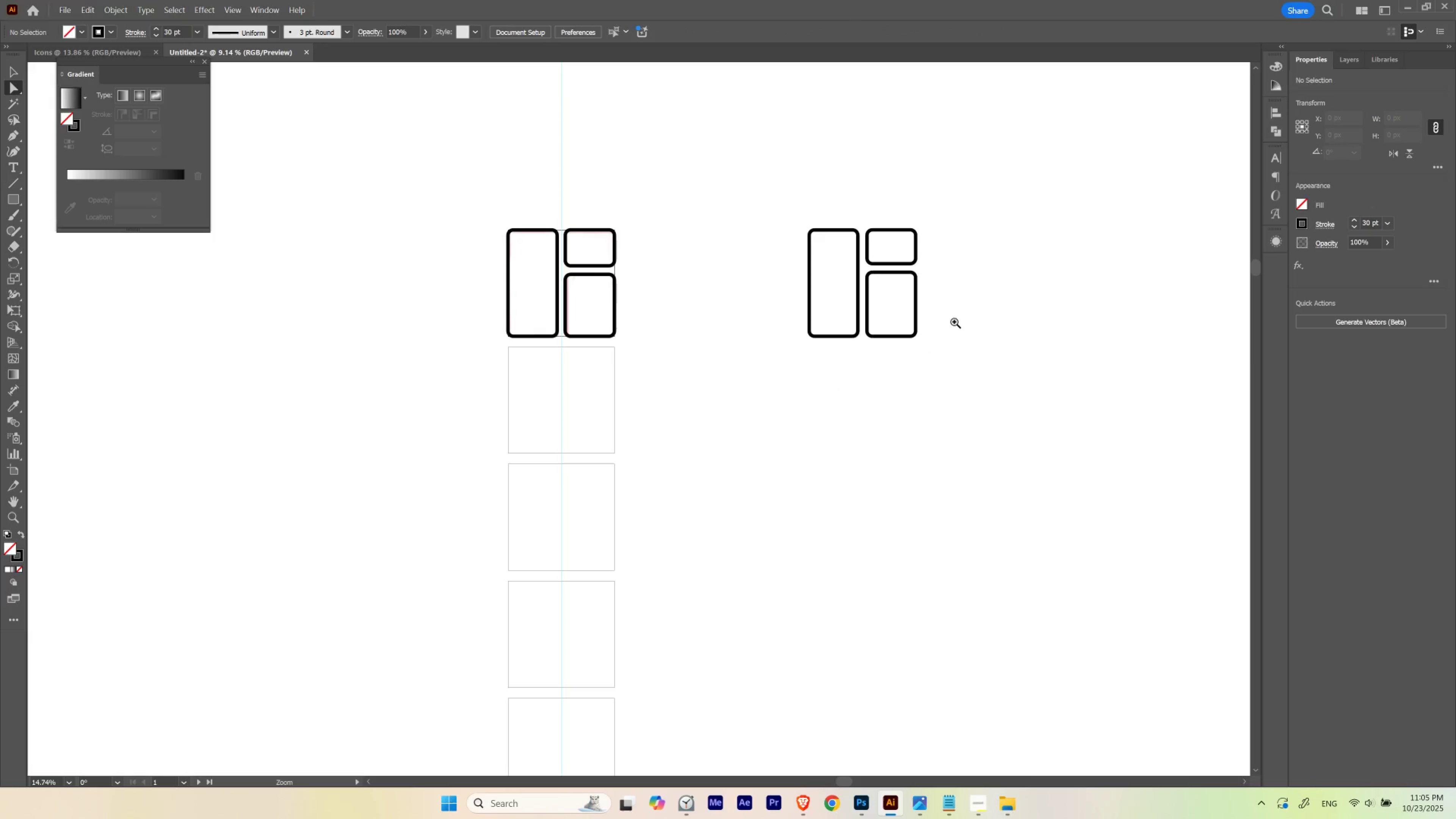 
hold_key(key=ControlLeft, duration=3.09)
left_click_drag(start_coordinate=[1000, 323], to_coordinate=[833, 321])
 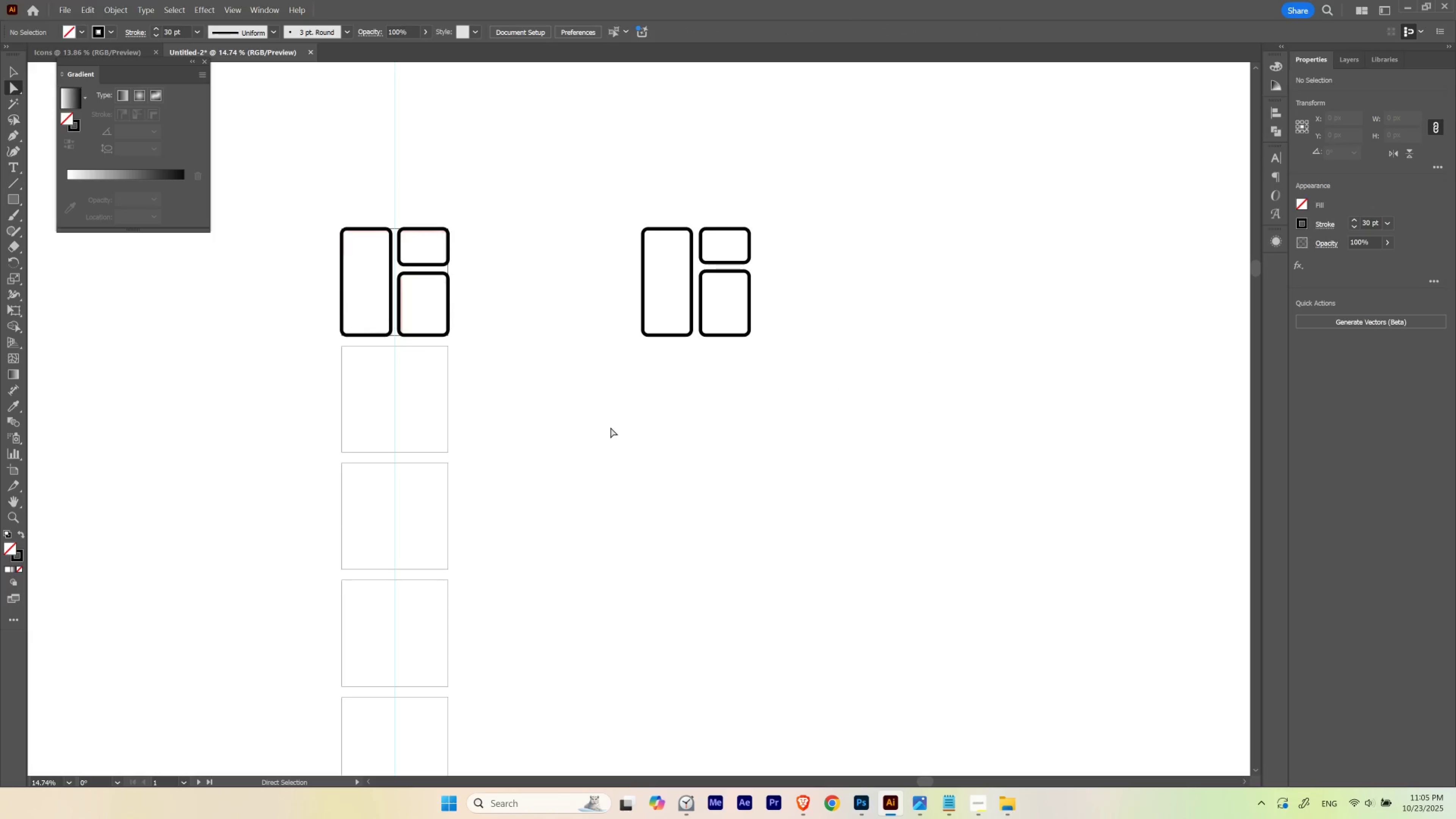 
key(V)
 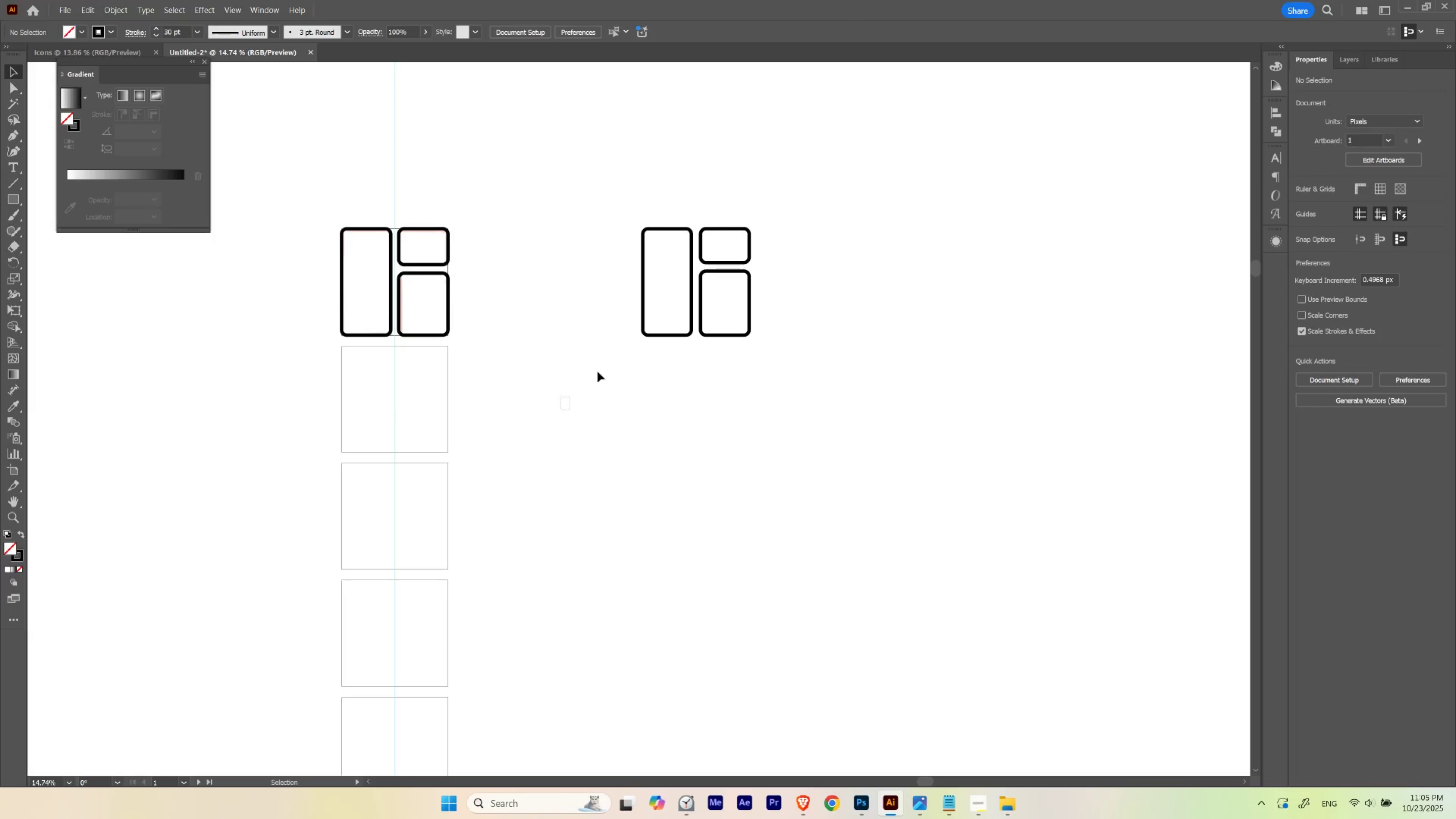 
left_click_drag(start_coordinate=[561, 409], to_coordinate=[832, 172])
 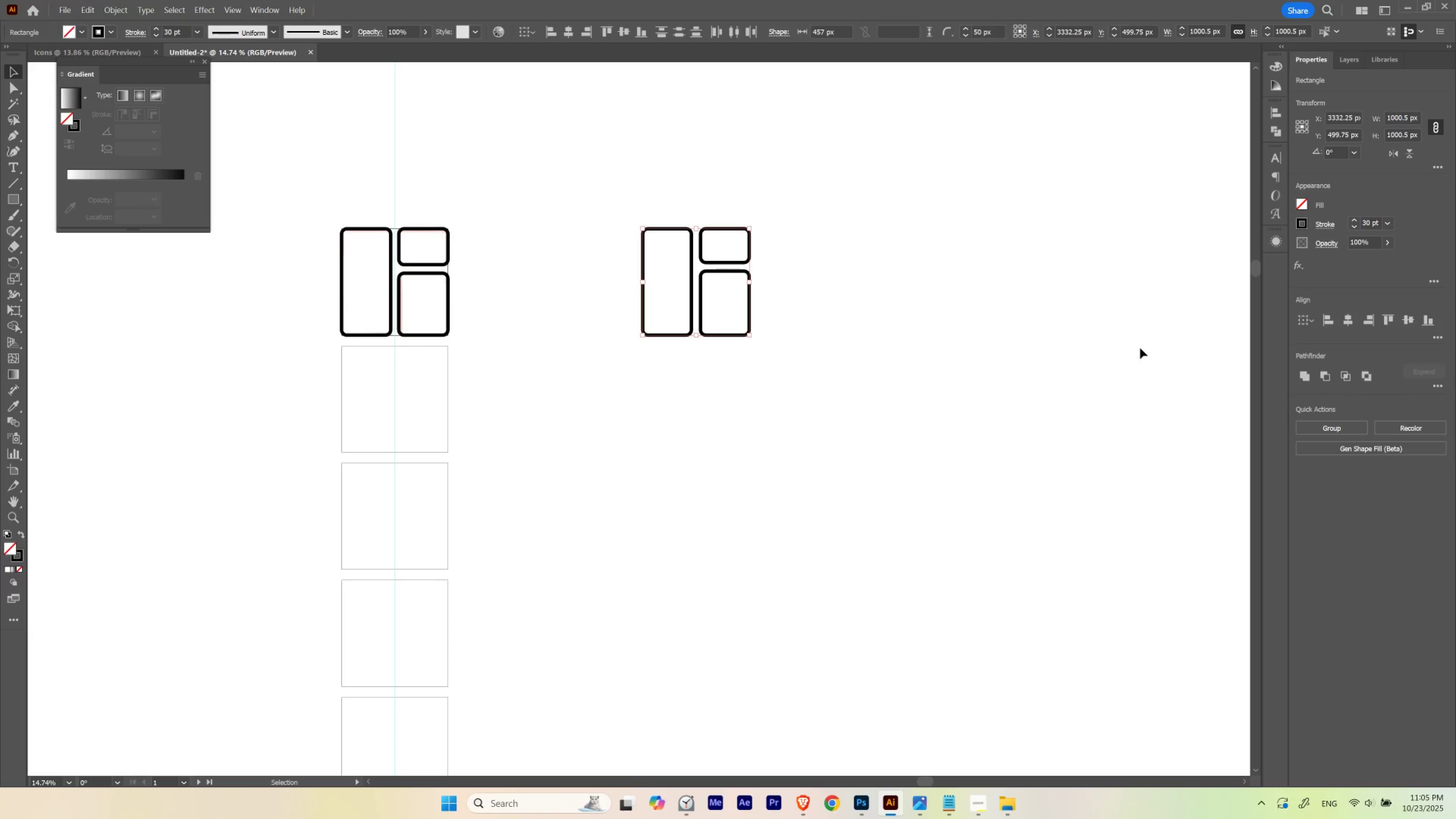 
key(Control+Shift+ShiftLeft)
 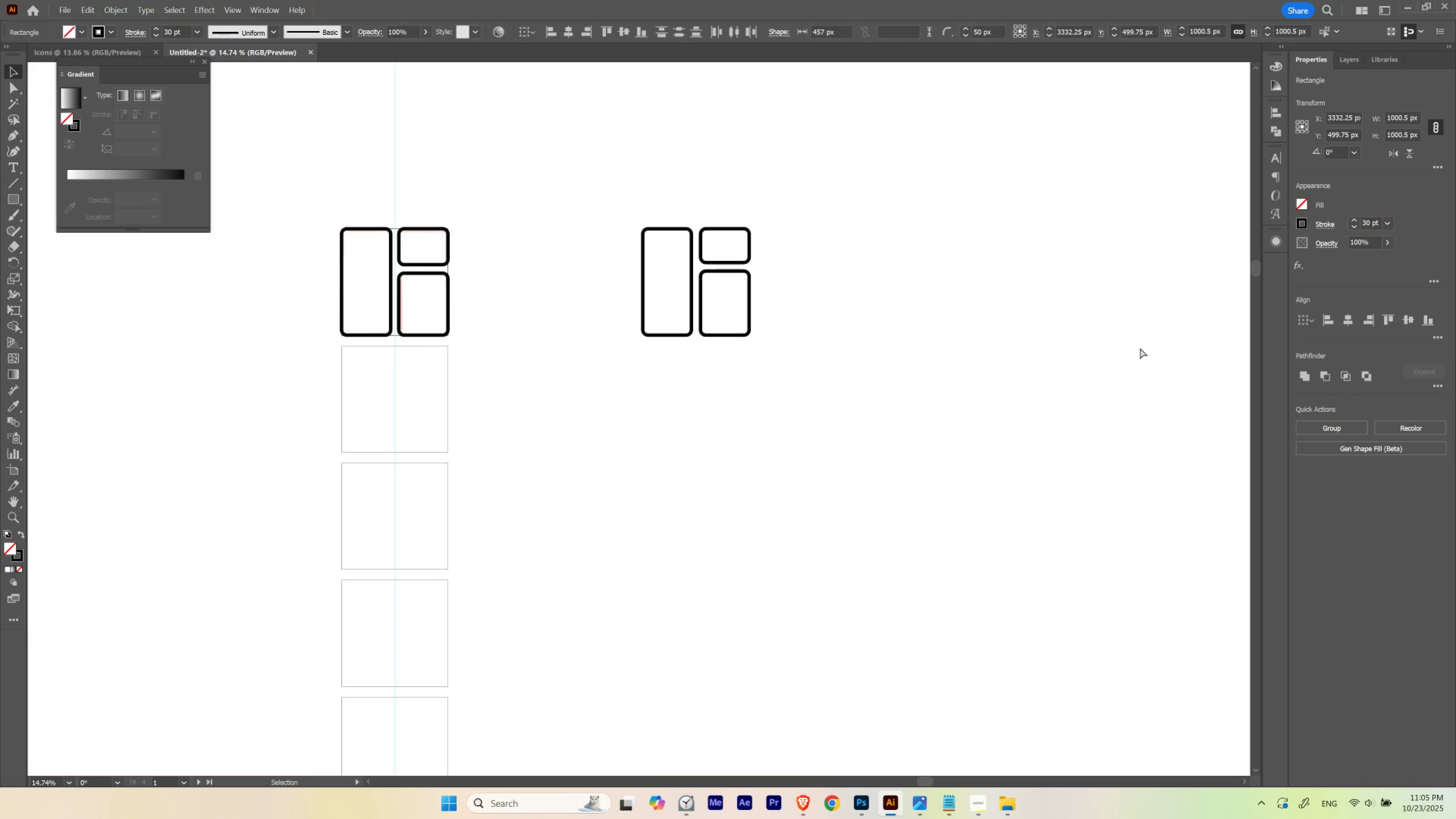 
key(Control+Shift+B)
 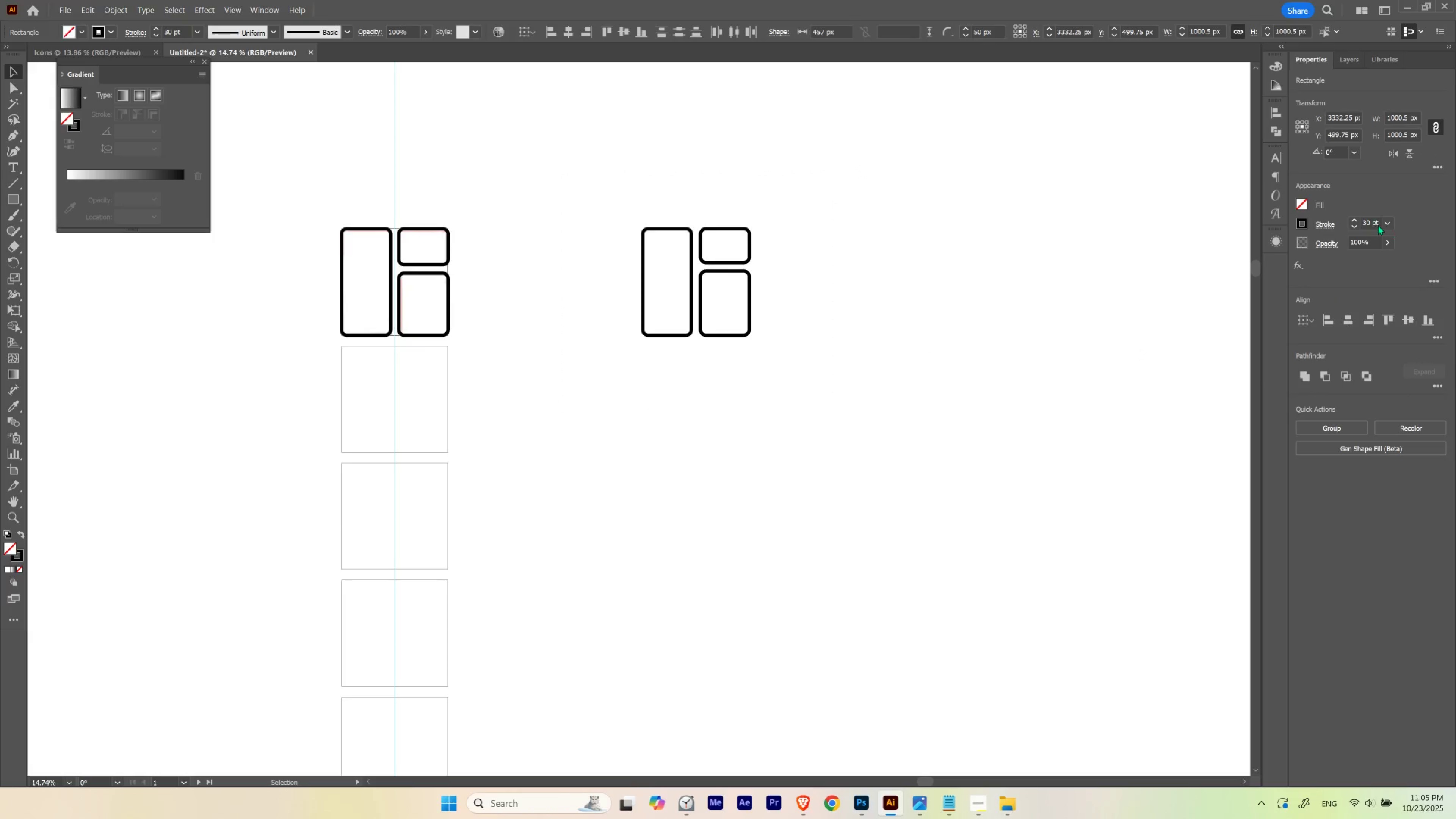 
hold_key(key=ShiftLeft, duration=1.5)
scroll: coordinate [1374, 223], scroll_direction: up, amount: 1.0
 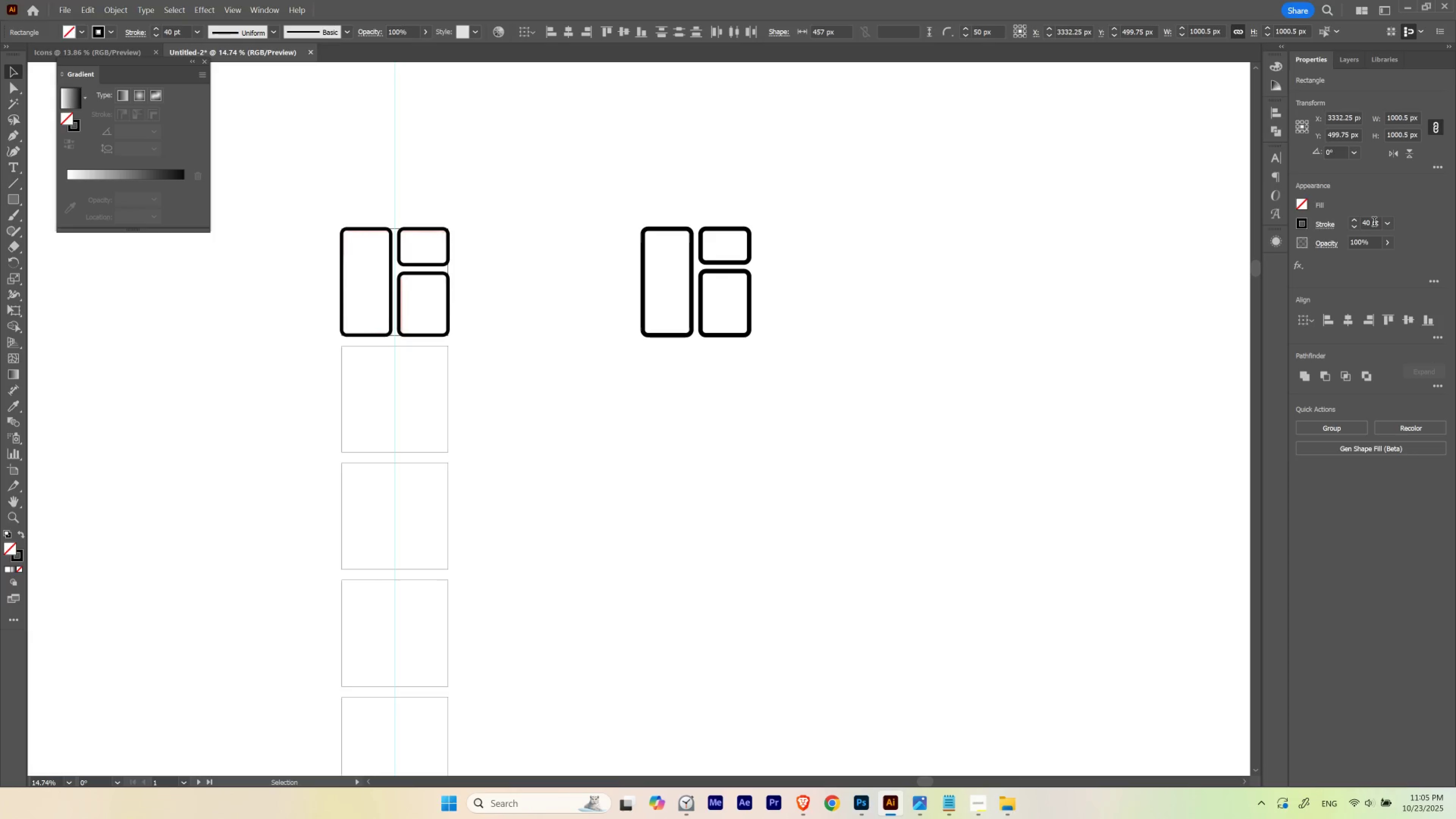 
hold_key(key=ShiftLeft, duration=1.51)
scroll: coordinate [1374, 223], scroll_direction: none, amount: 0.0
 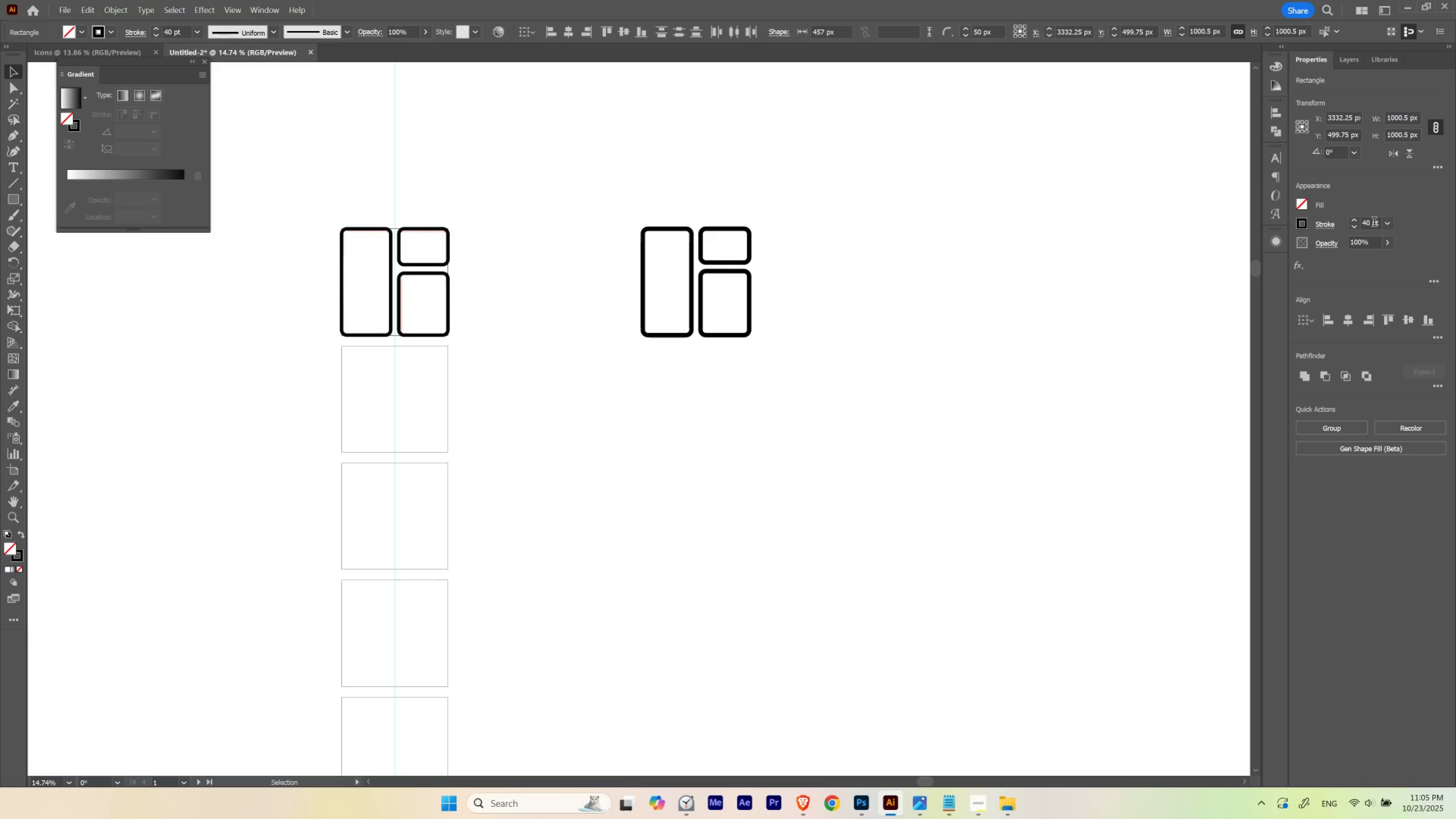 
hold_key(key=ShiftLeft, duration=1.51)
scroll: coordinate [1374, 223], scroll_direction: up, amount: 1.0
 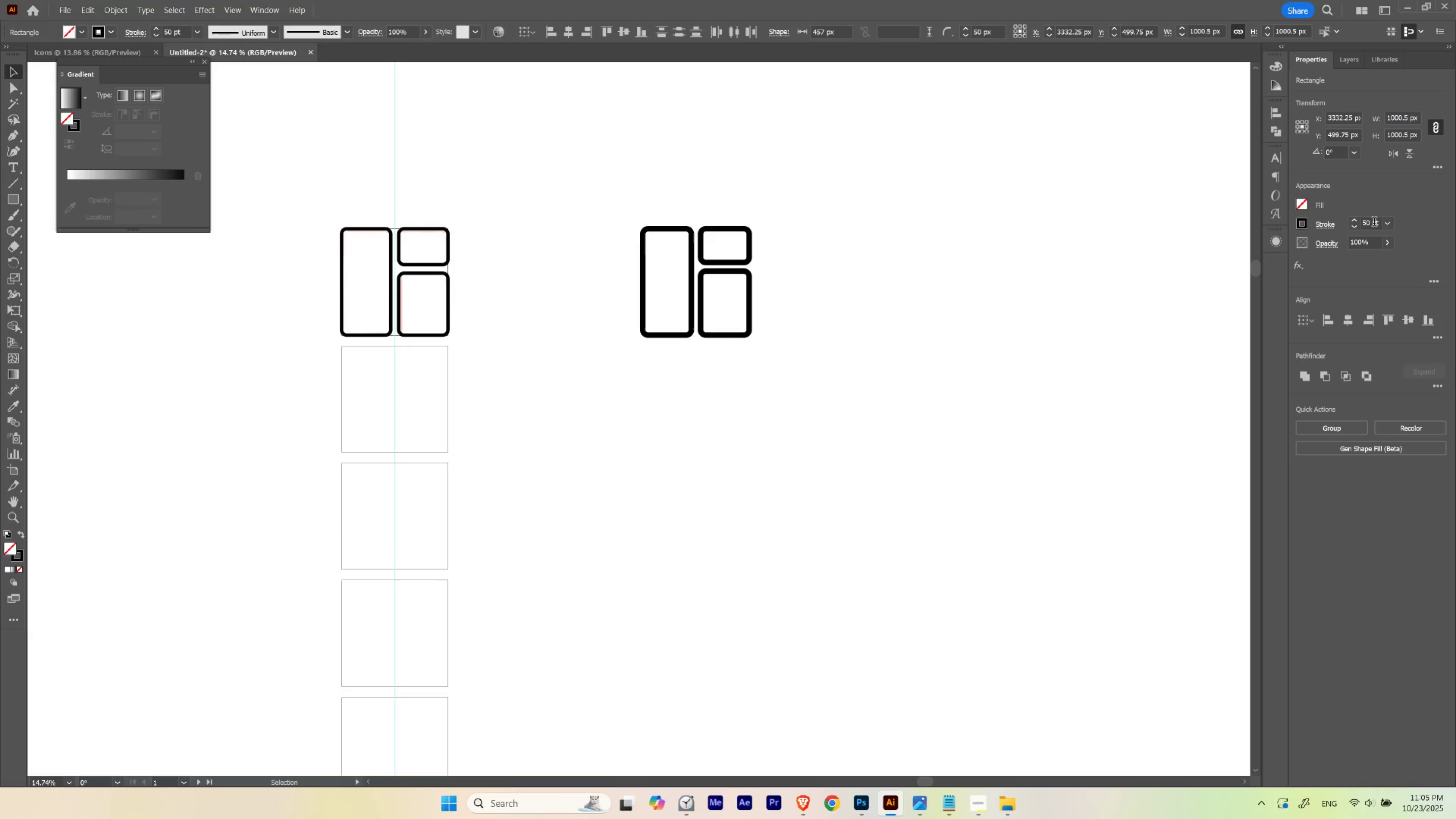 
hold_key(key=ShiftLeft, duration=0.69)
scroll: coordinate [1374, 223], scroll_direction: down, amount: 6.0
 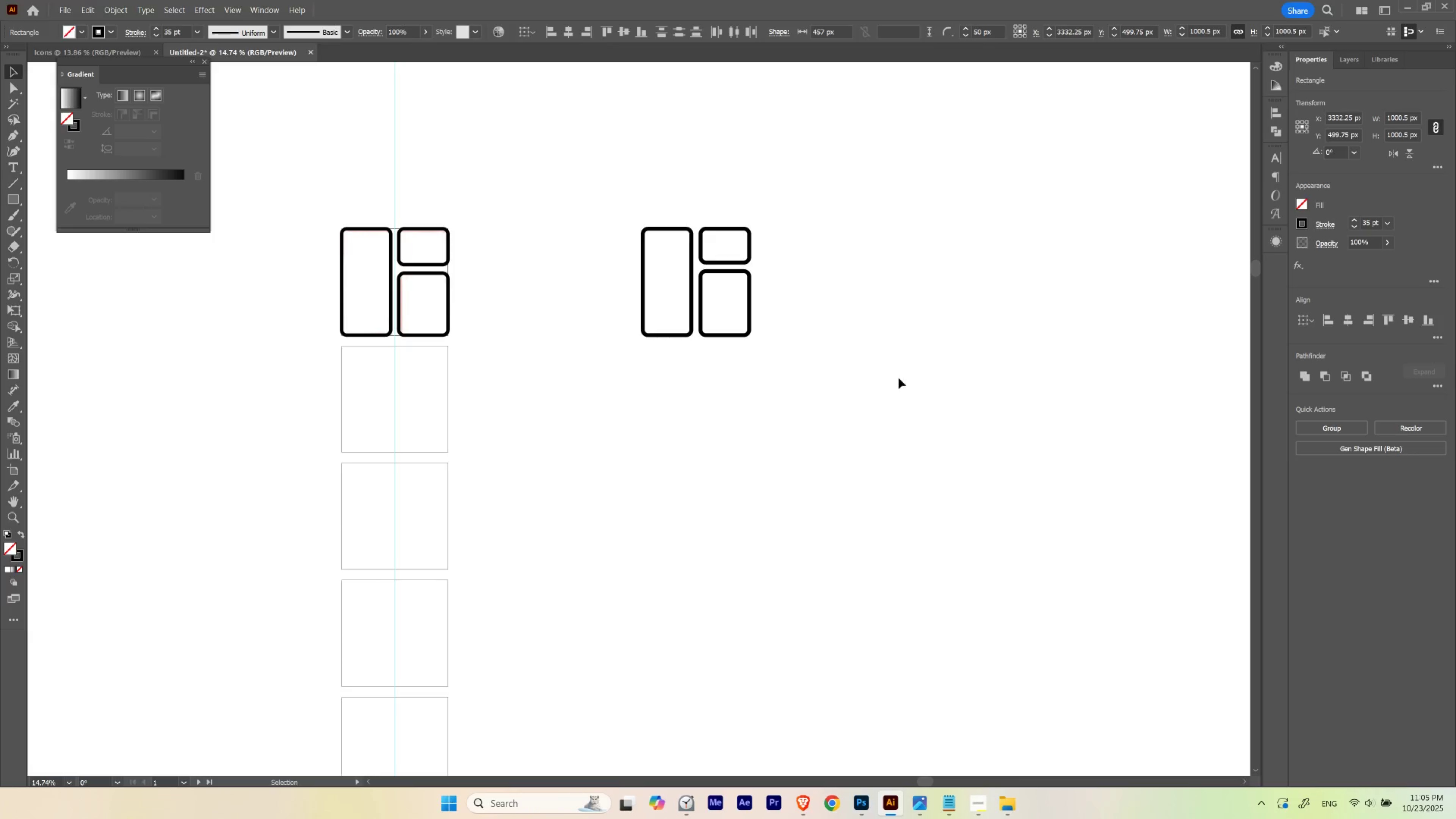 
hold_key(key=Space, duration=0.62)
 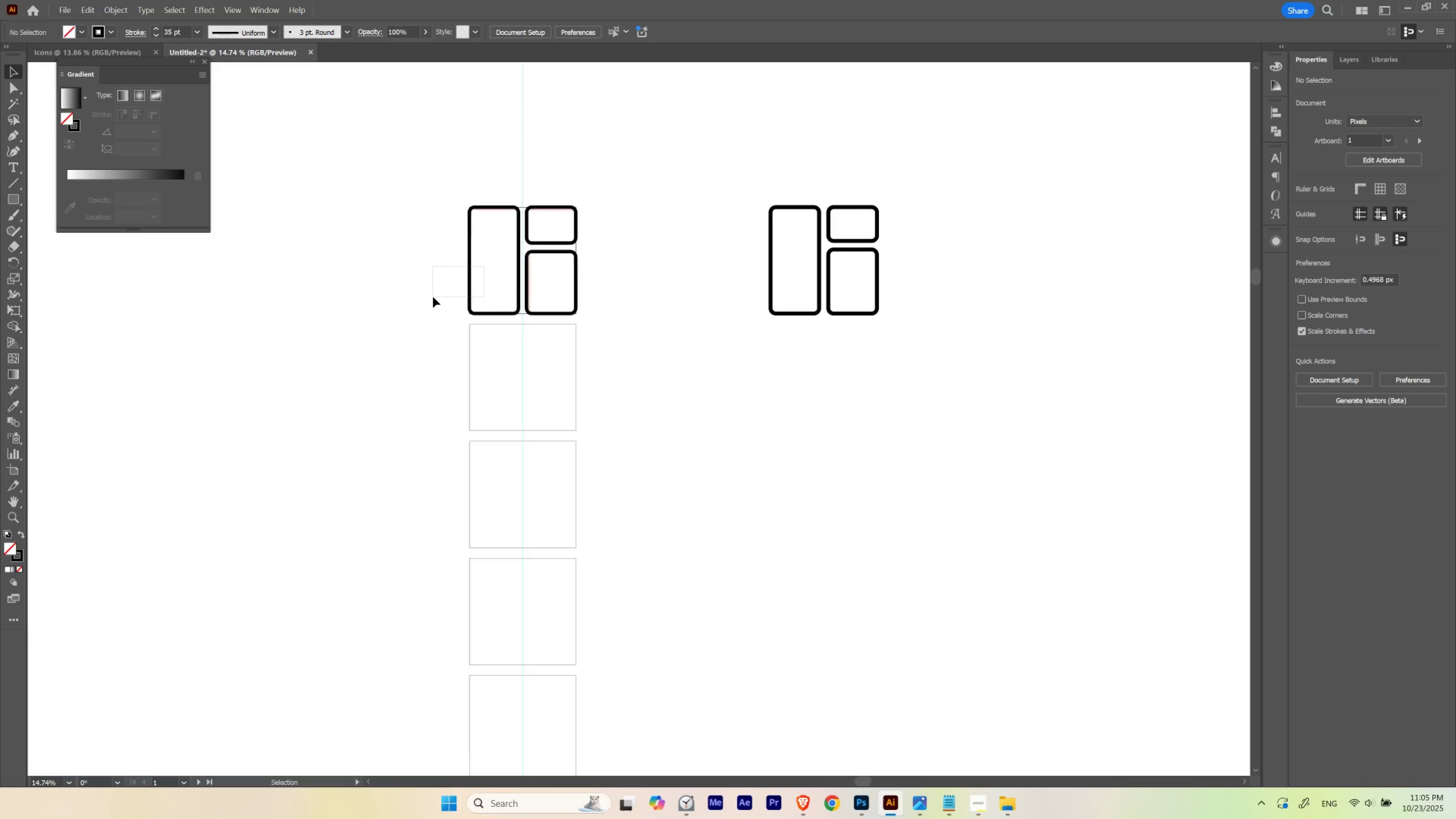 
left_click_drag(start_coordinate=[456, 297], to_coordinate=[583, 275])
 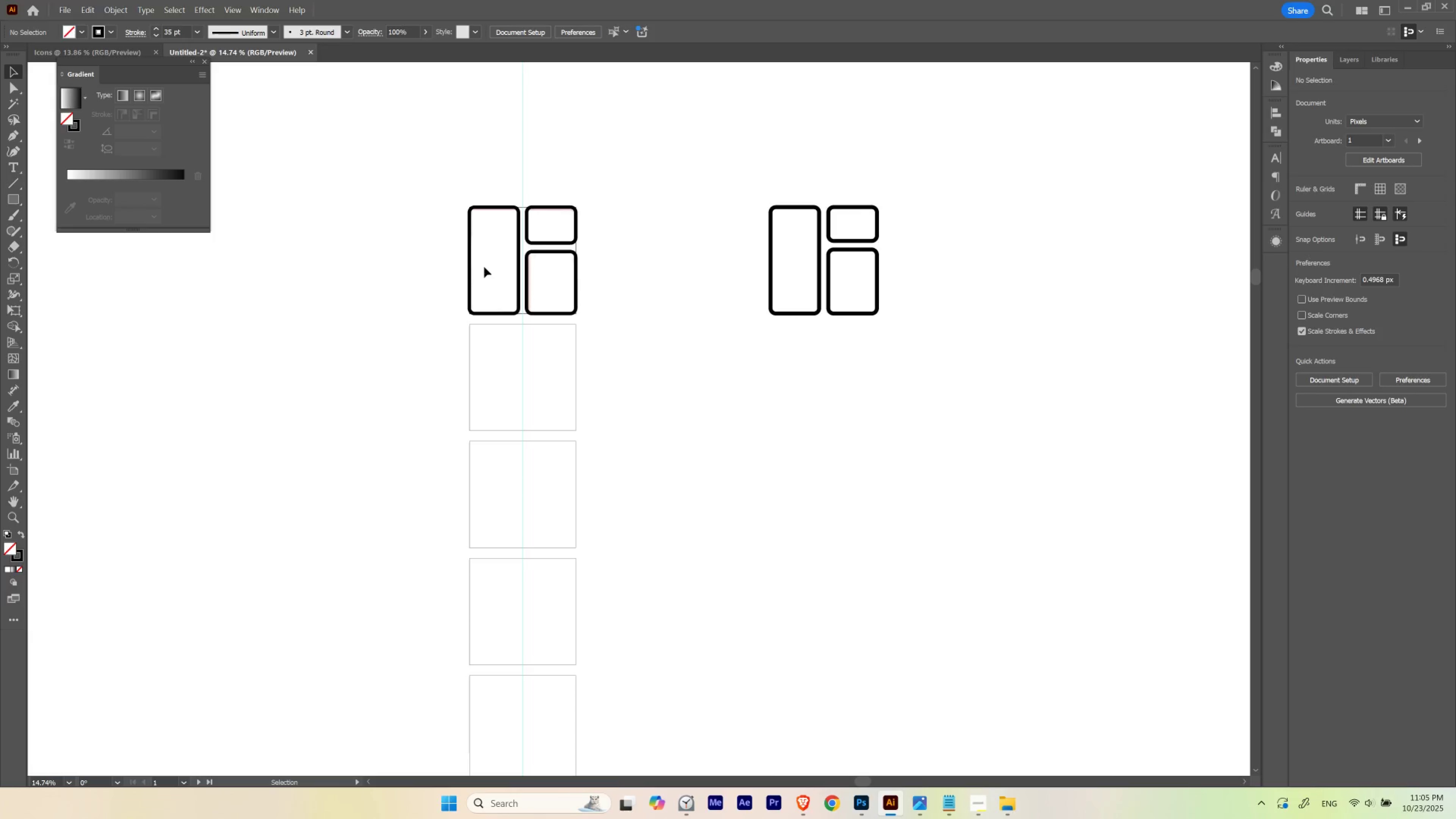 
left_click_drag(start_coordinate=[484, 266], to_coordinate=[433, 297])
 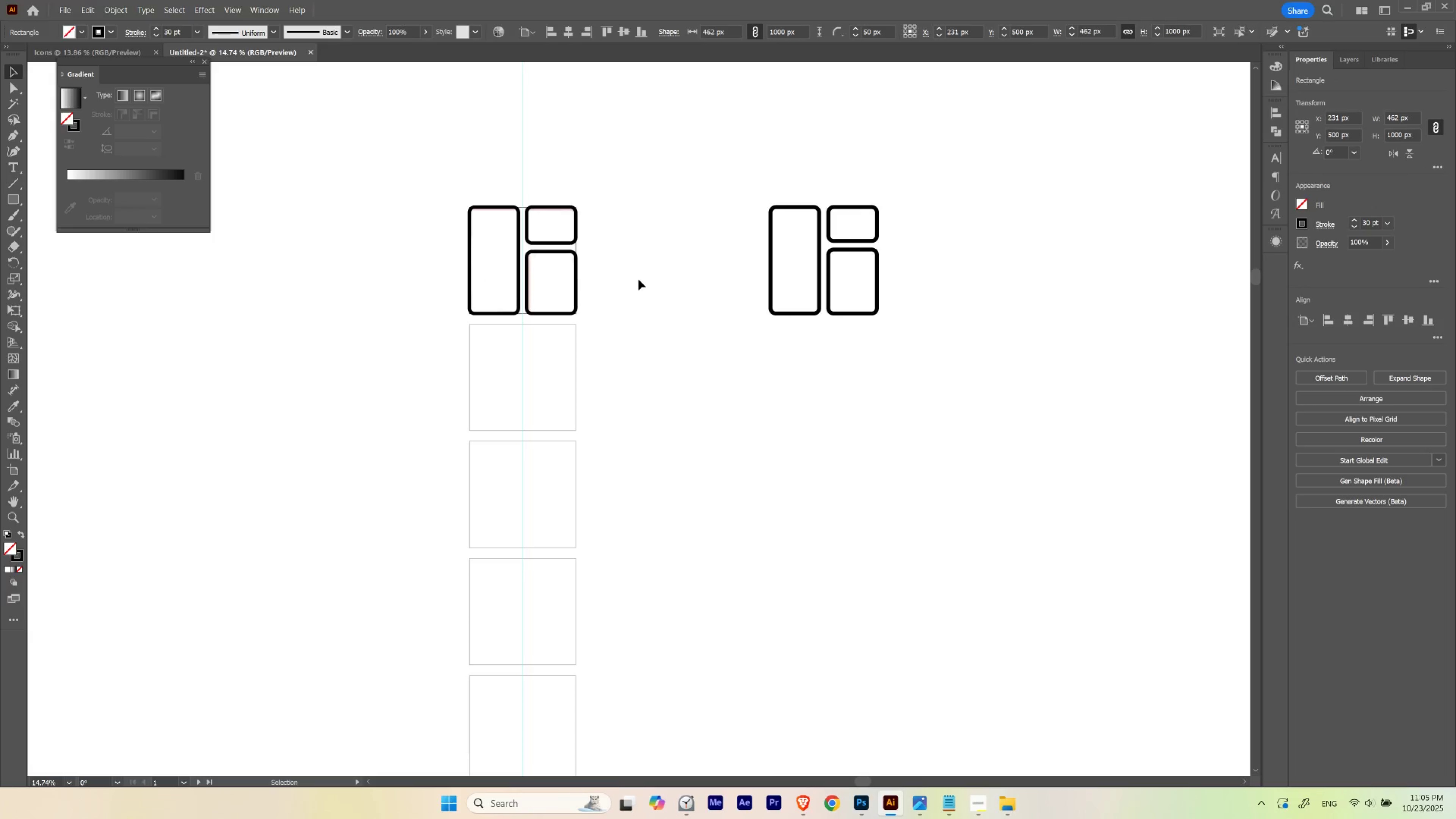 
left_click([641, 279])
 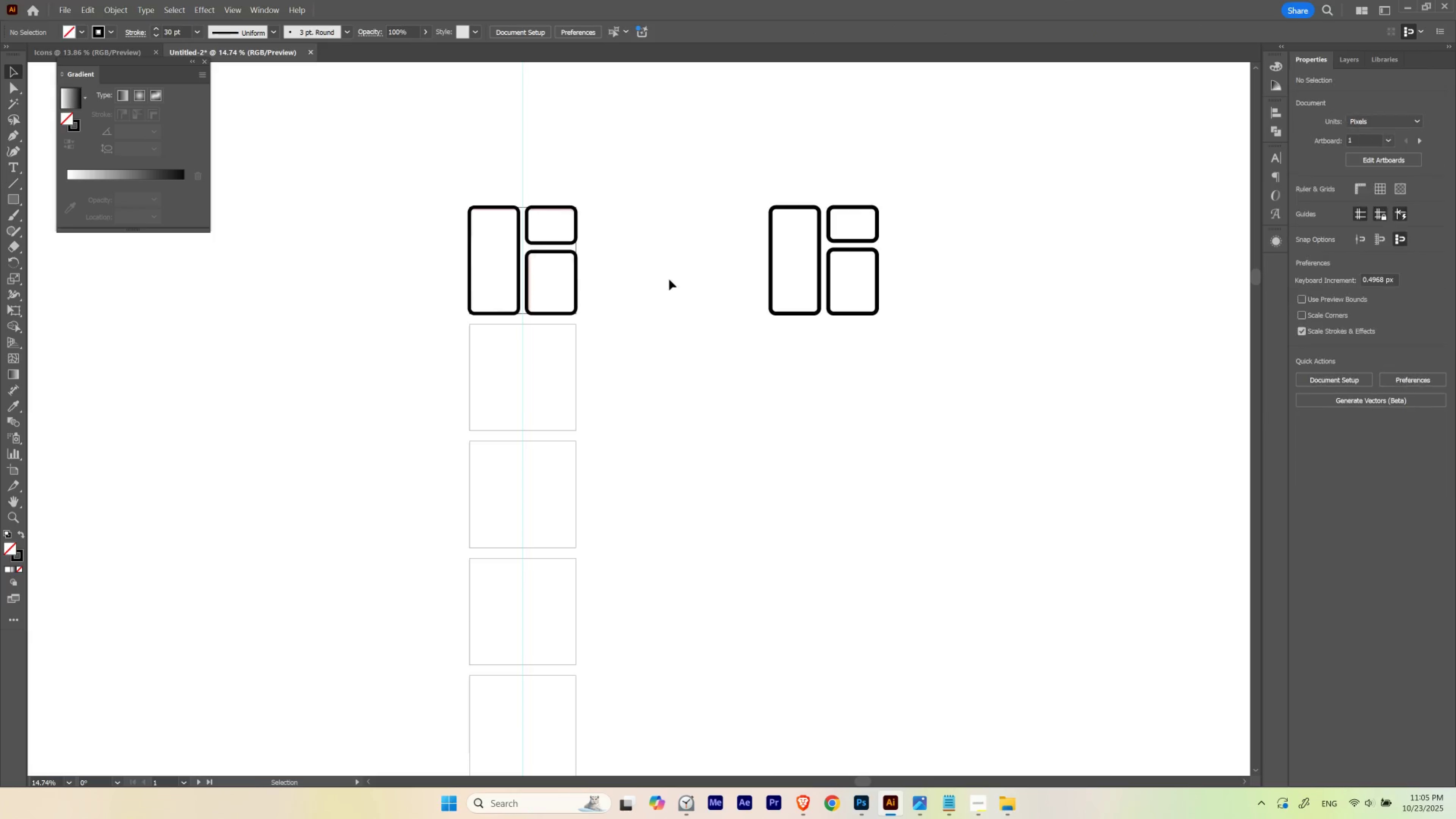 
hold_key(key=Space, duration=1.85)
 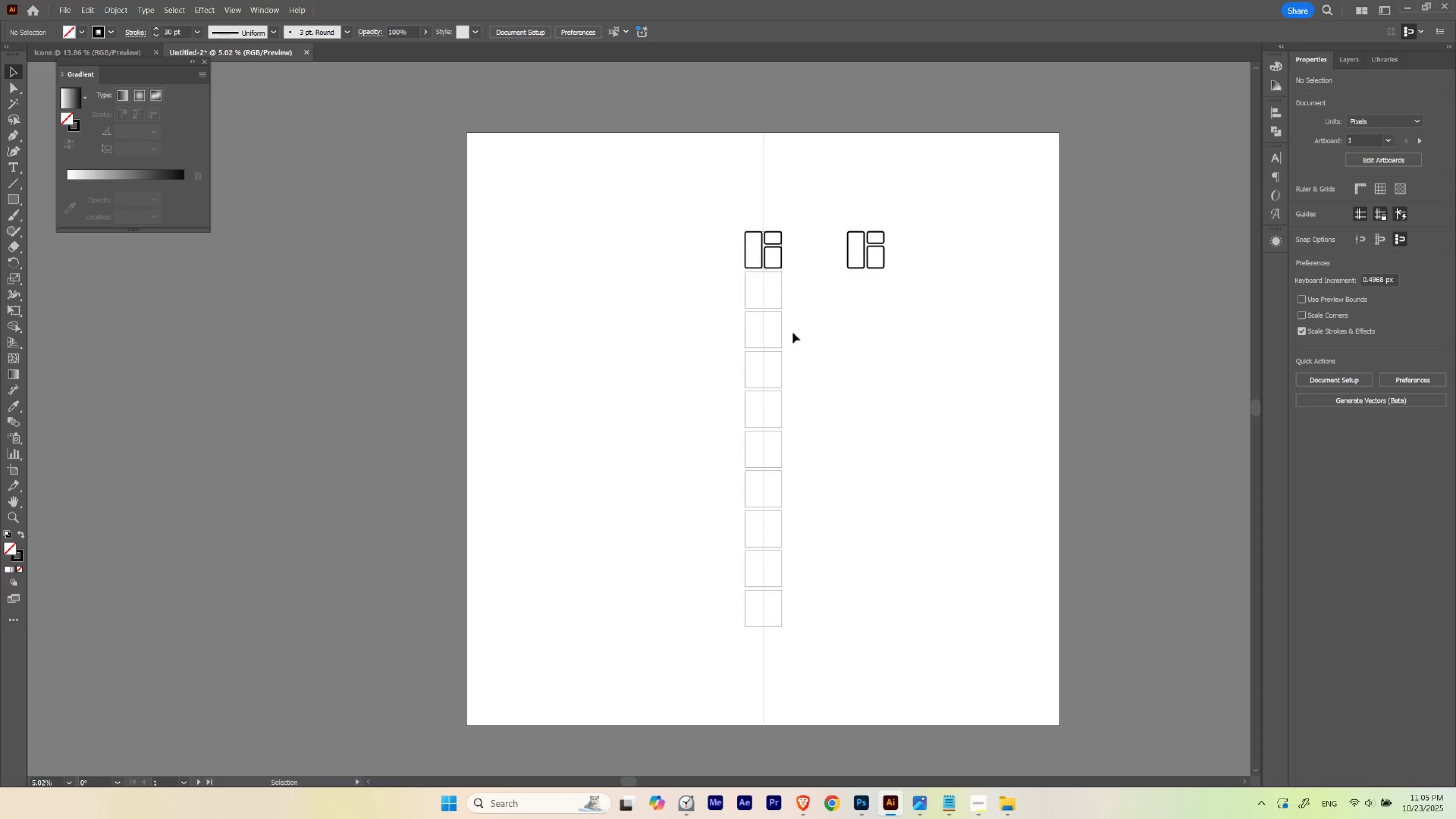 
left_click_drag(start_coordinate=[673, 279], to_coordinate=[811, 262])
 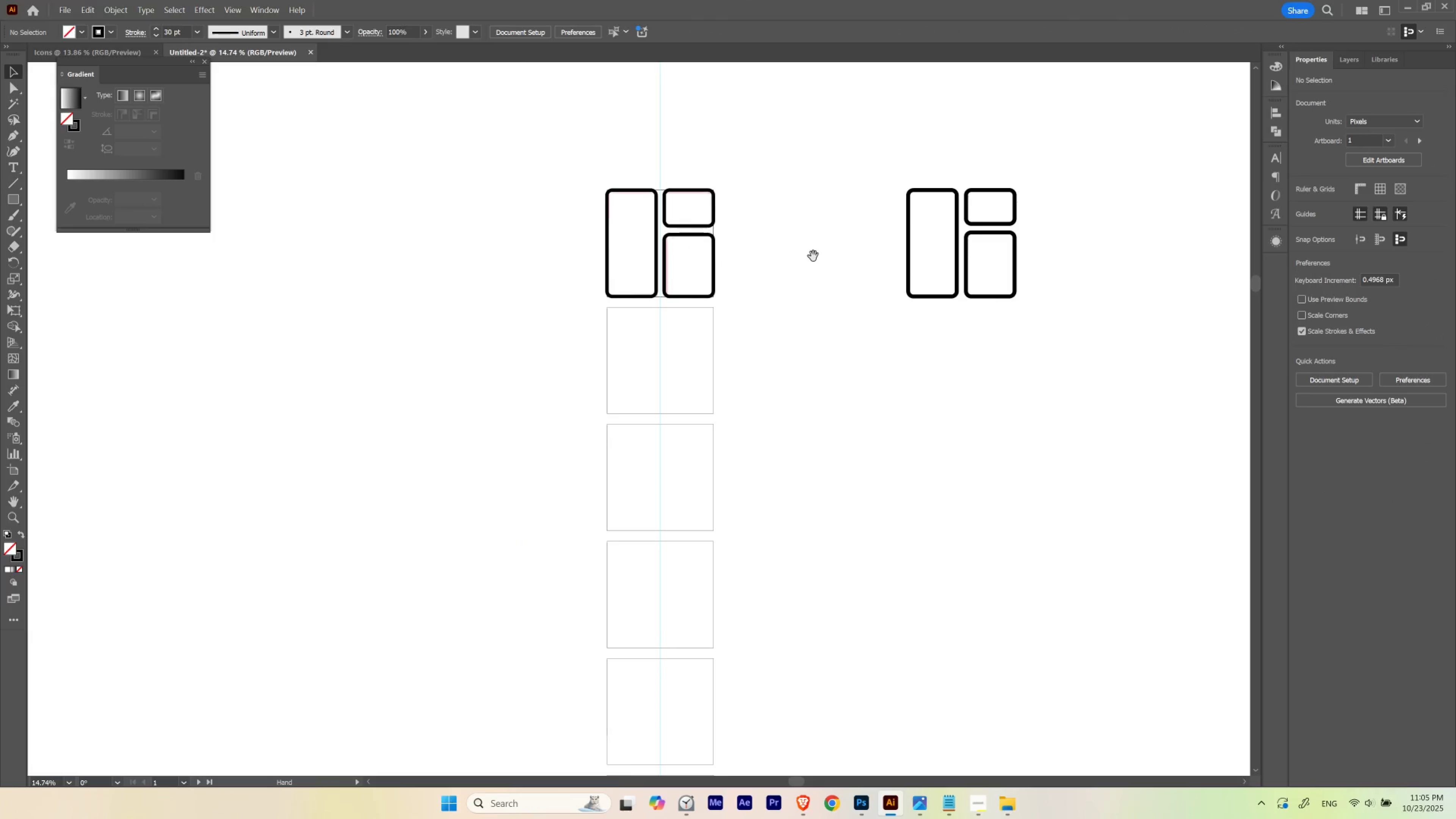 
hold_key(key=ControlLeft, duration=1.04)
left_click_drag(start_coordinate=[816, 253], to_coordinate=[698, 313])
 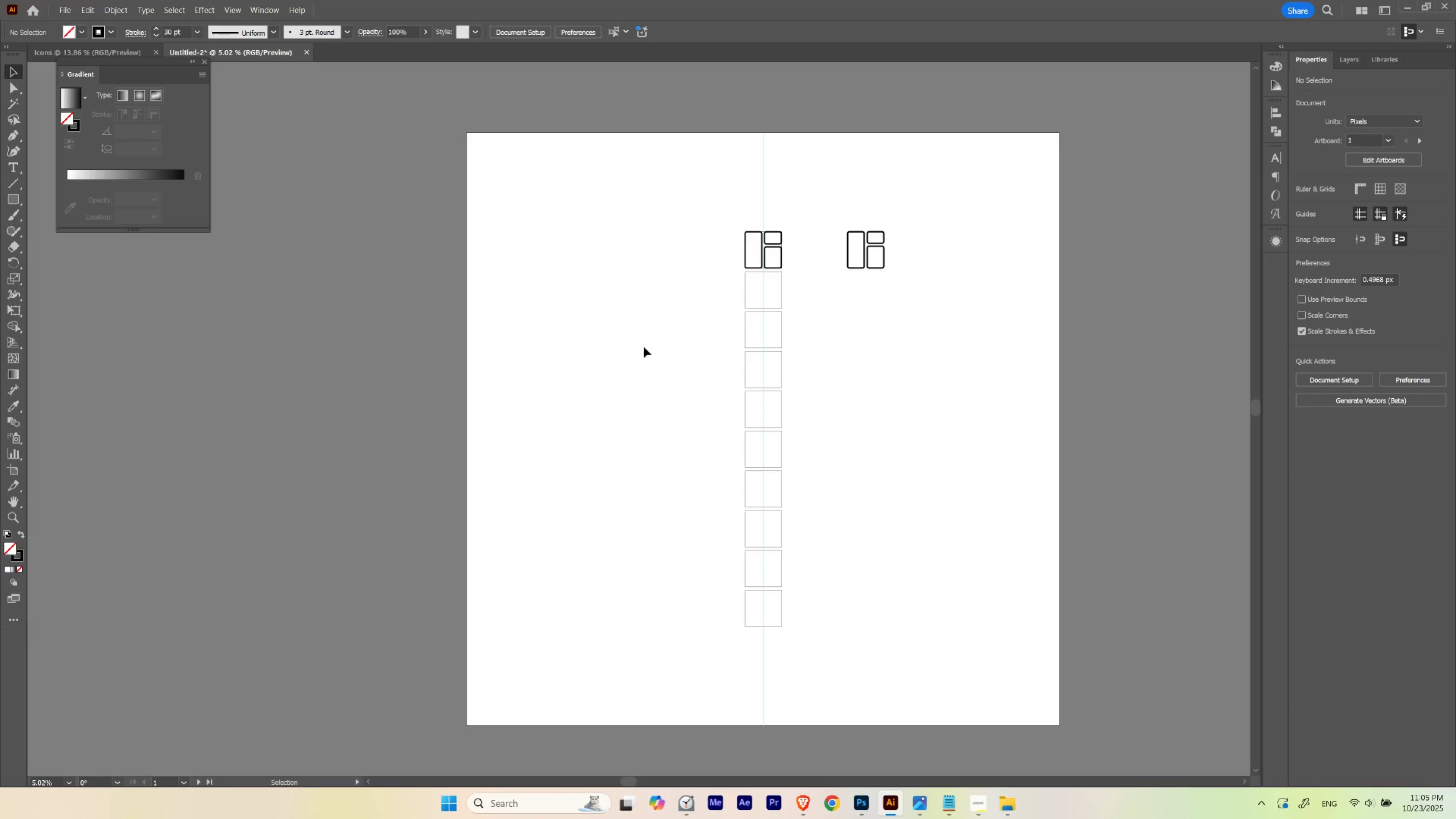 
hold_key(key=Space, duration=3.82)
 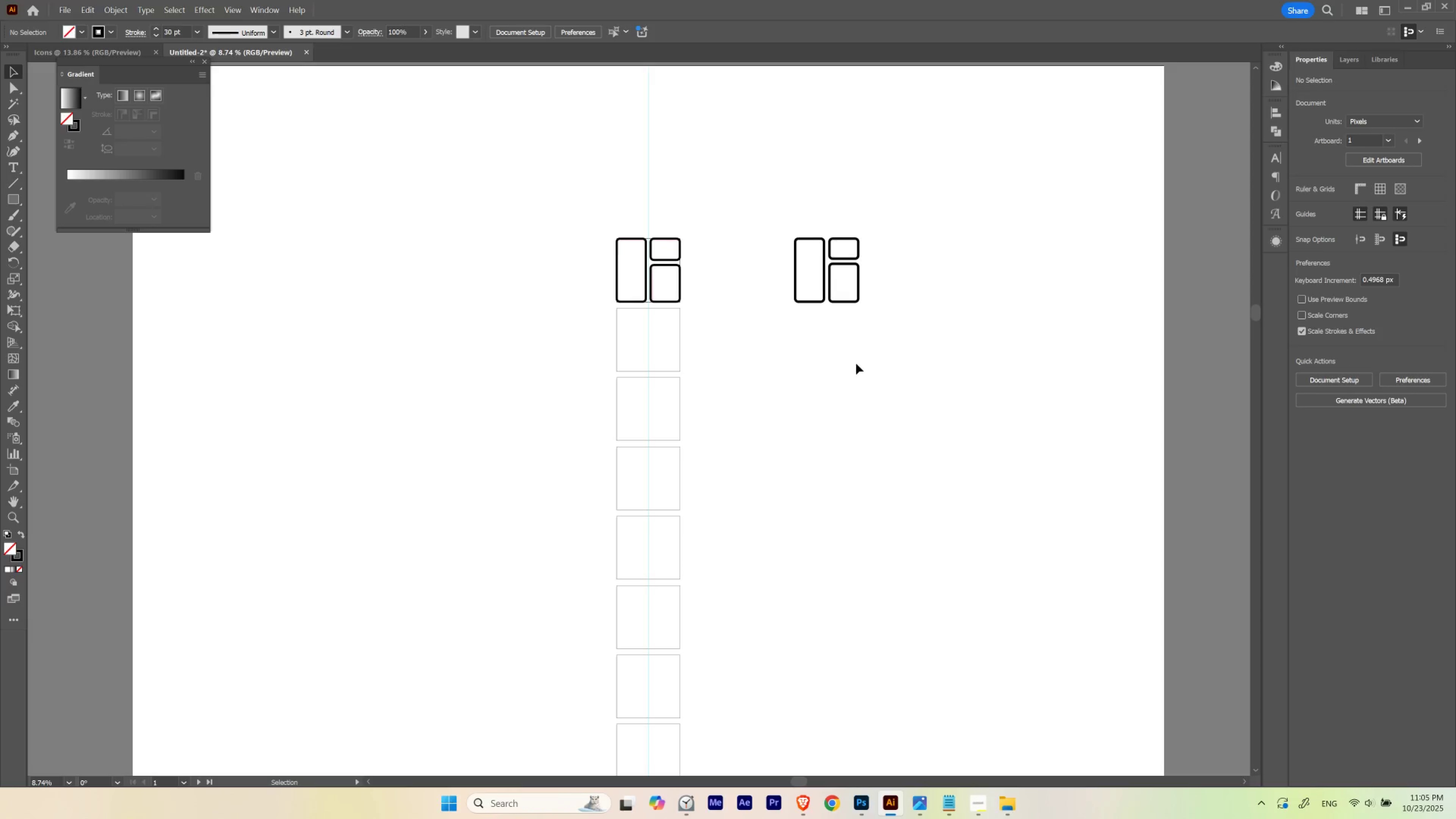 
left_click_drag(start_coordinate=[908, 322], to_coordinate=[882, 336])
 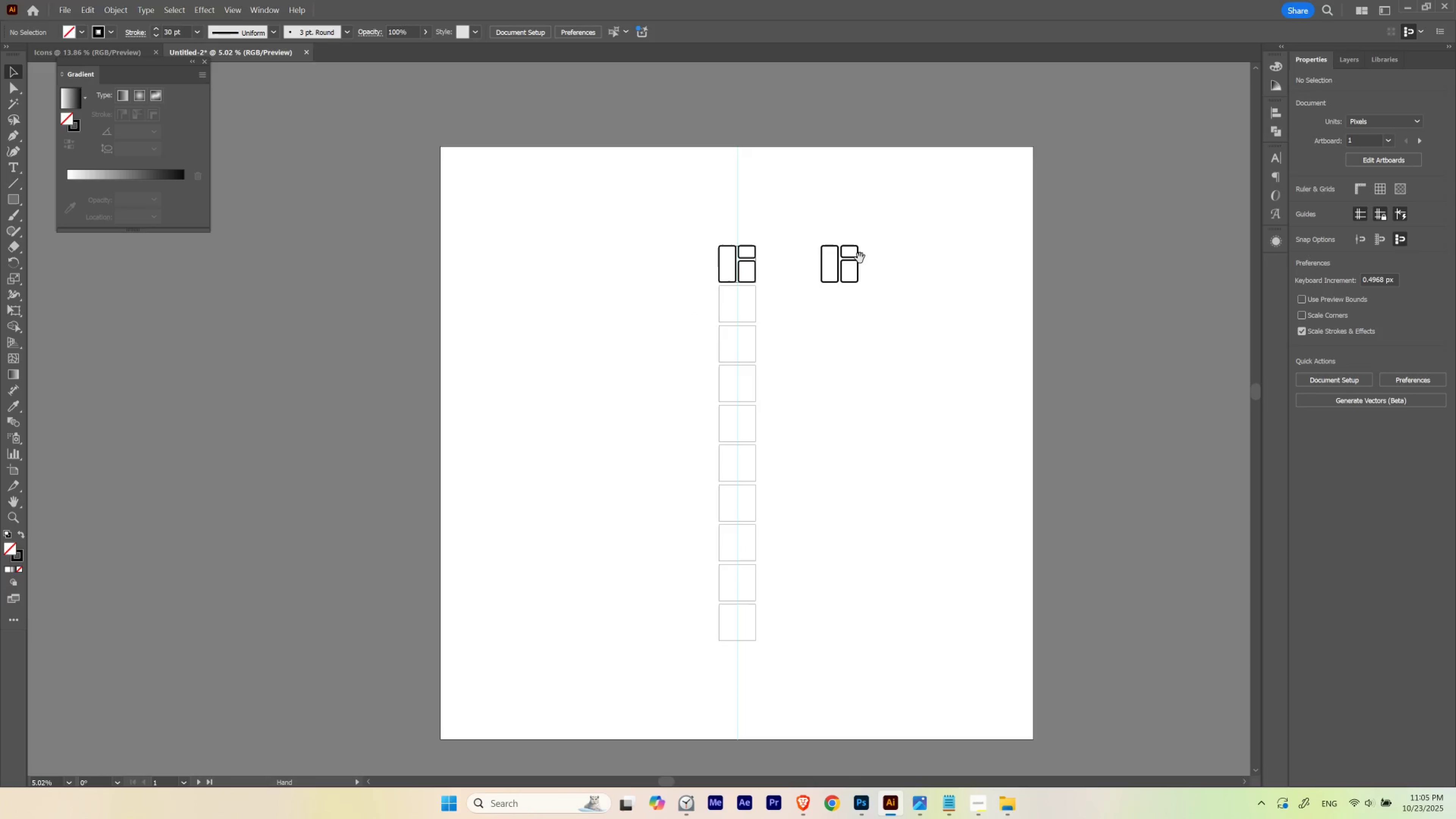 
hold_key(key=ControlLeft, duration=0.59)
left_click_drag(start_coordinate=[856, 257], to_coordinate=[919, 254])
 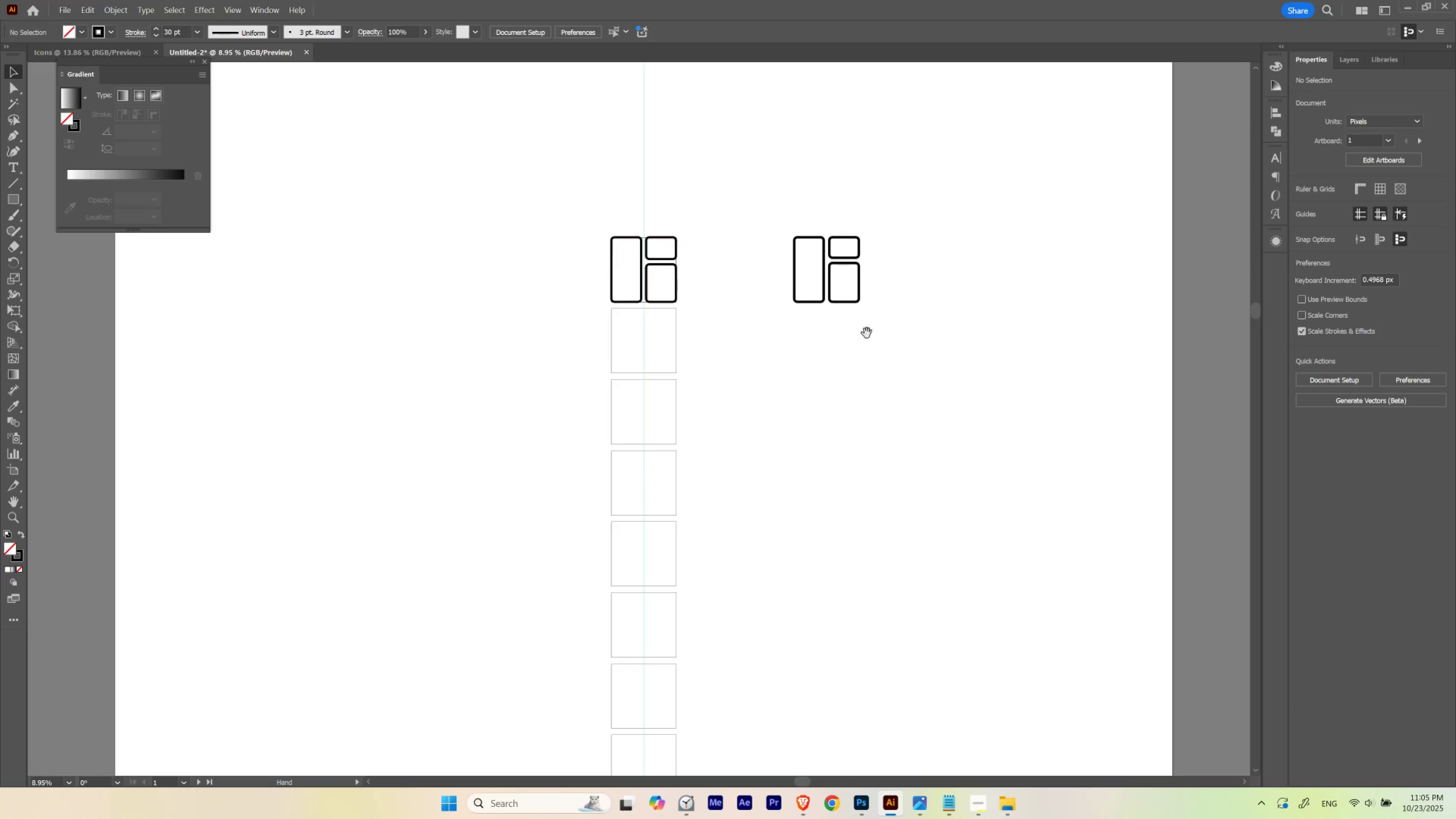 
hold_key(key=ControlLeft, duration=1.53)
left_click_drag(start_coordinate=[834, 296], to_coordinate=[832, 311])
 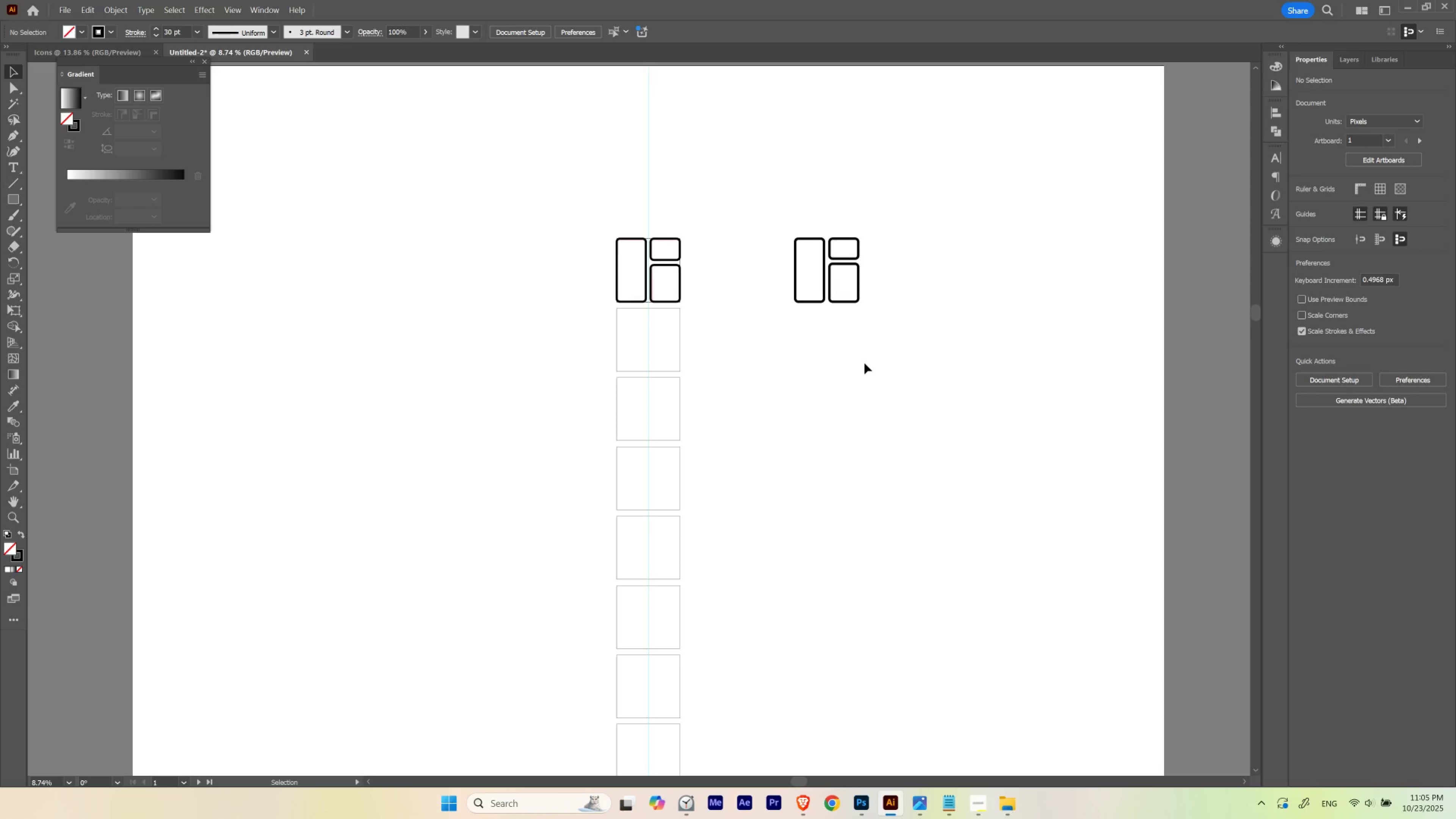 
key(Control+ControlLeft)
 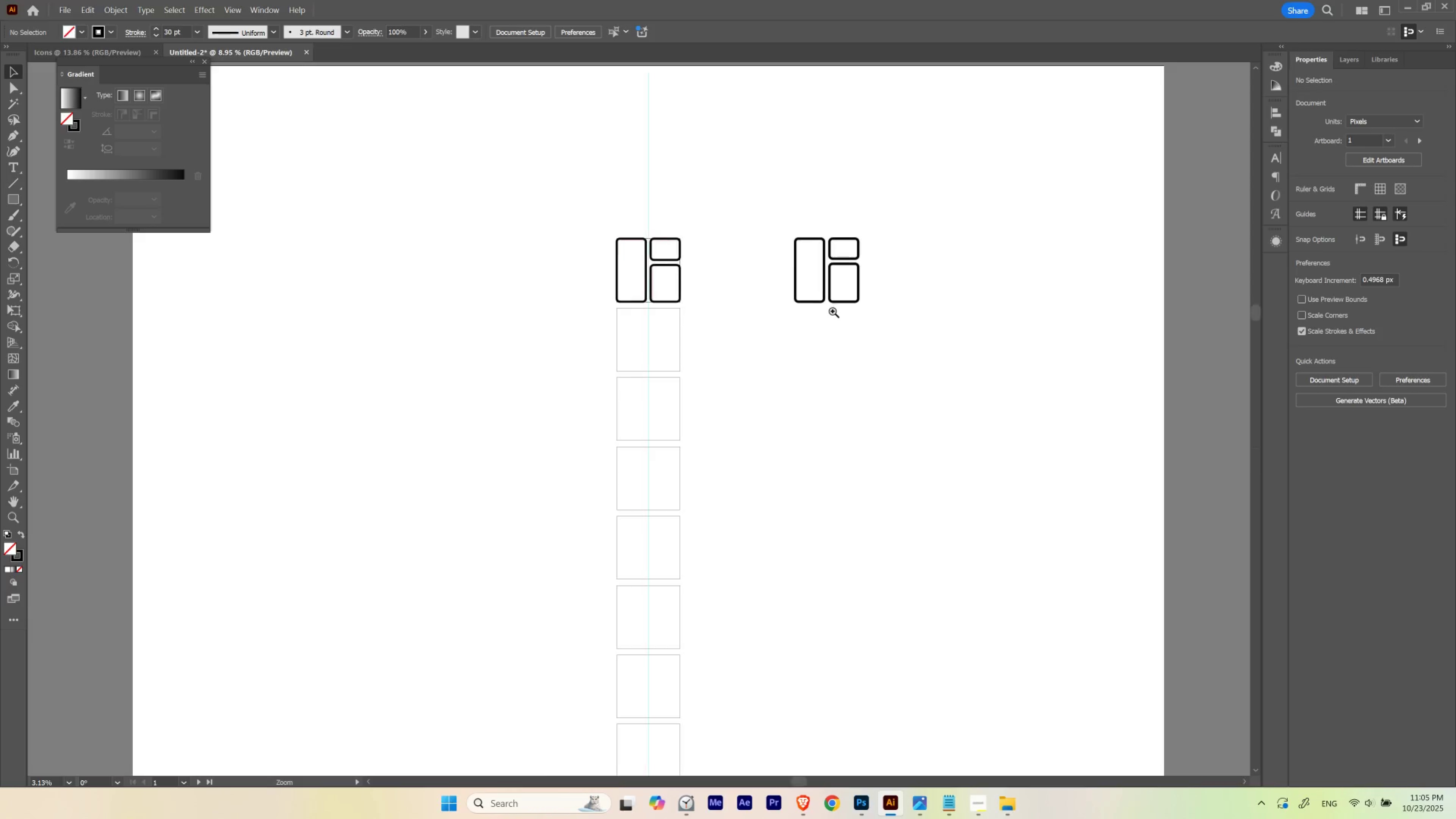 
key(Control+ControlLeft)
 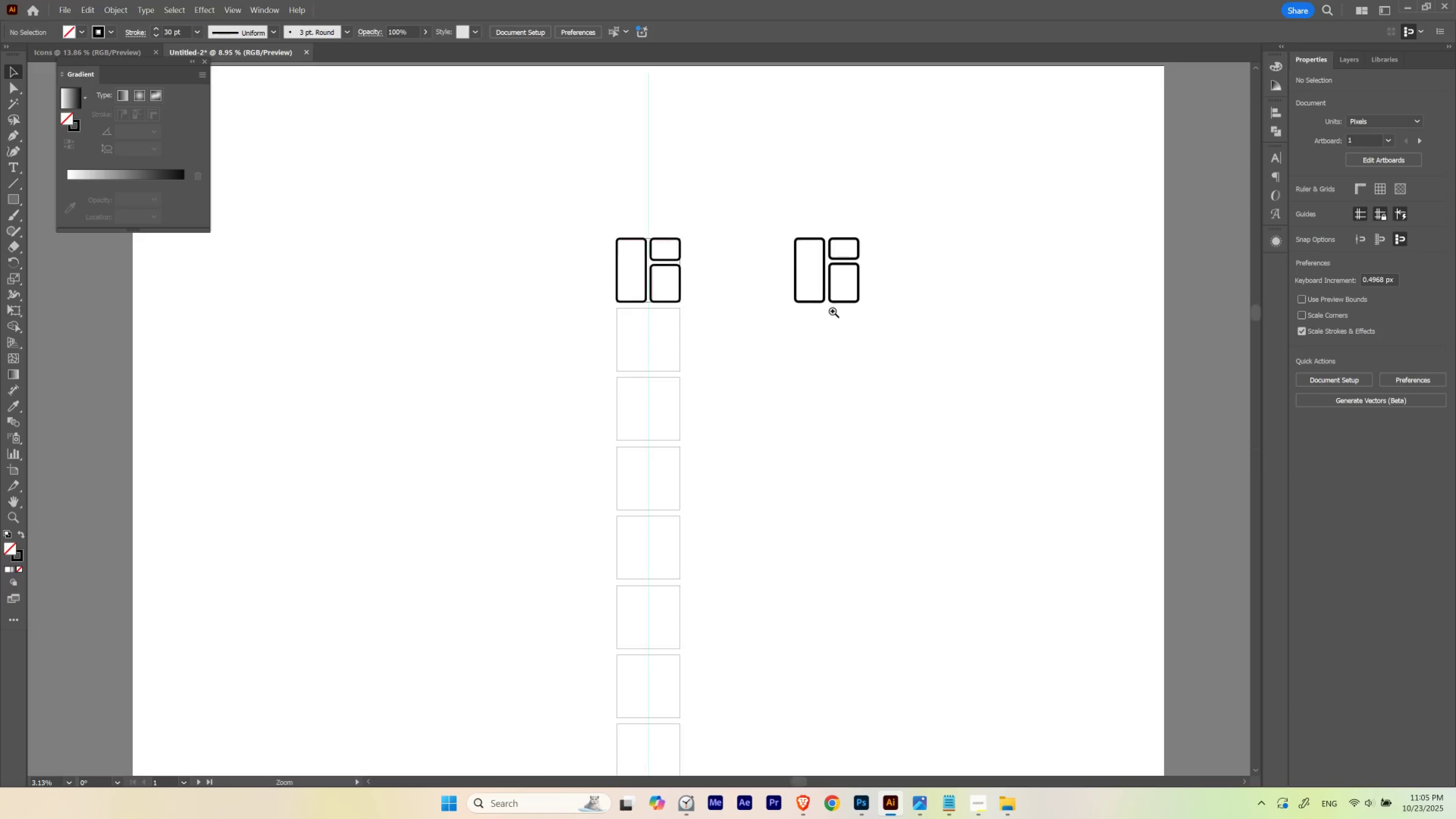 
key(Control+ControlLeft)
 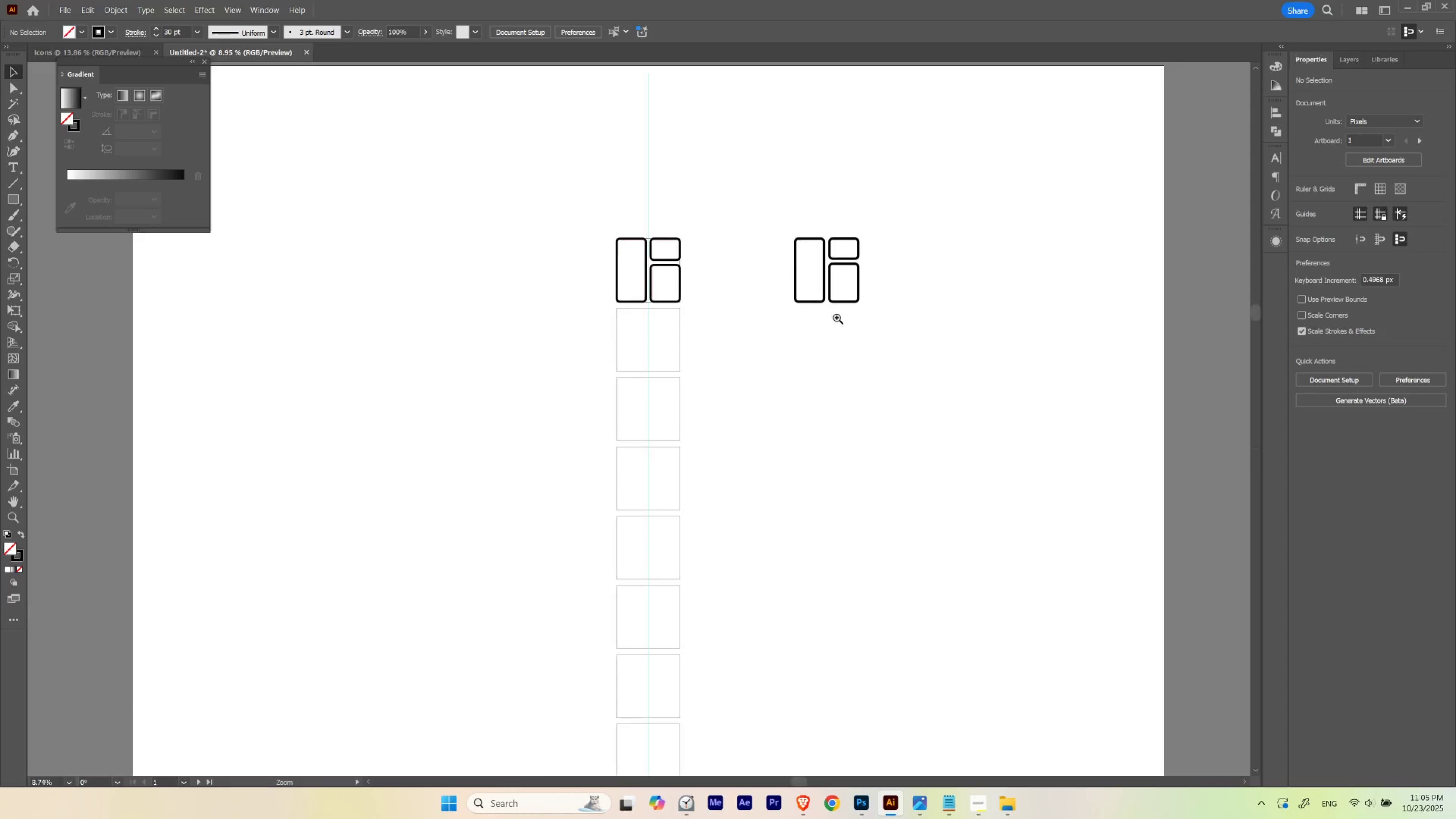 
key(Control+ControlLeft)
 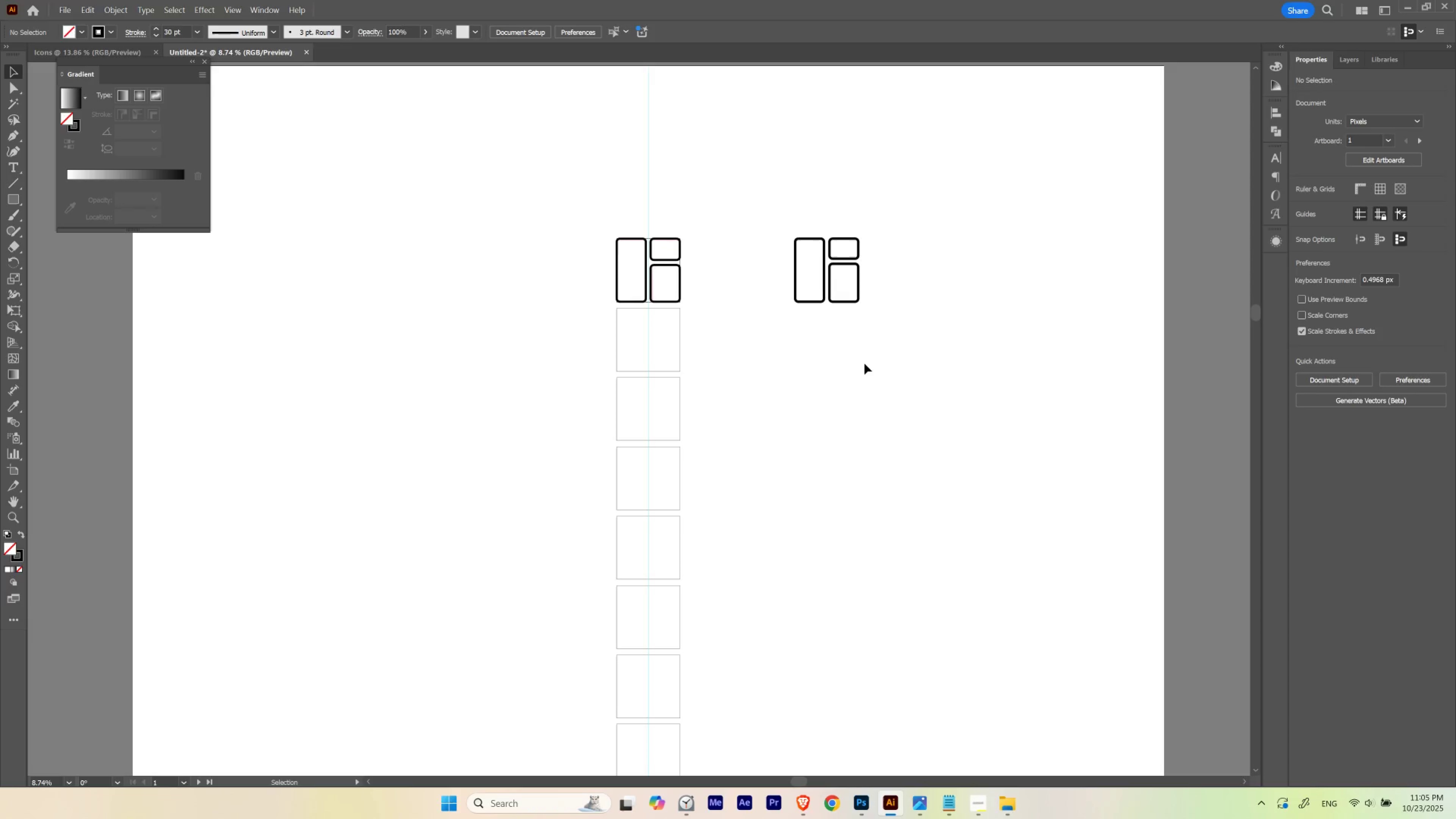 
left_click([864, 363])
 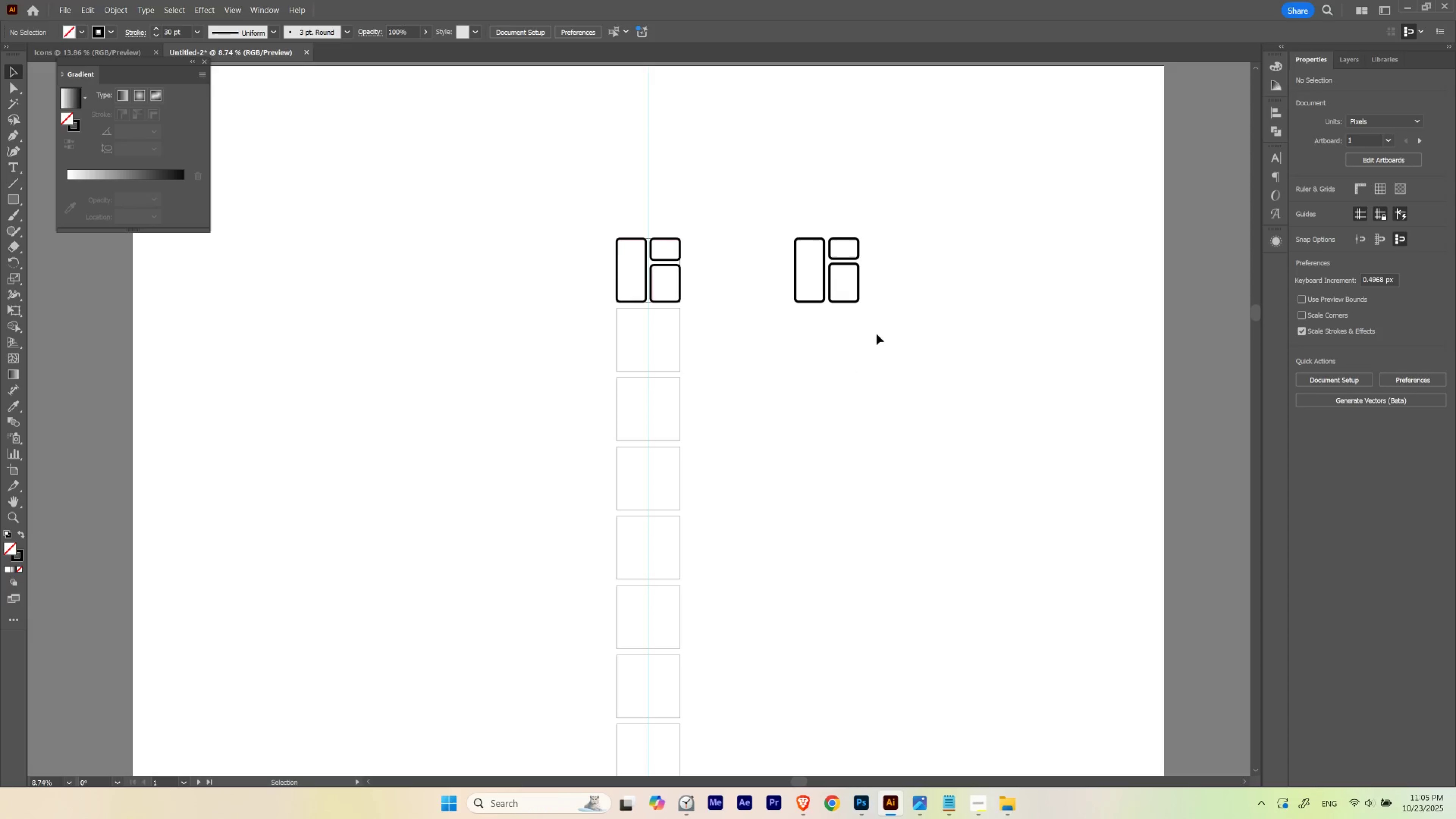 
hold_key(key=ControlLeft, duration=0.68)
 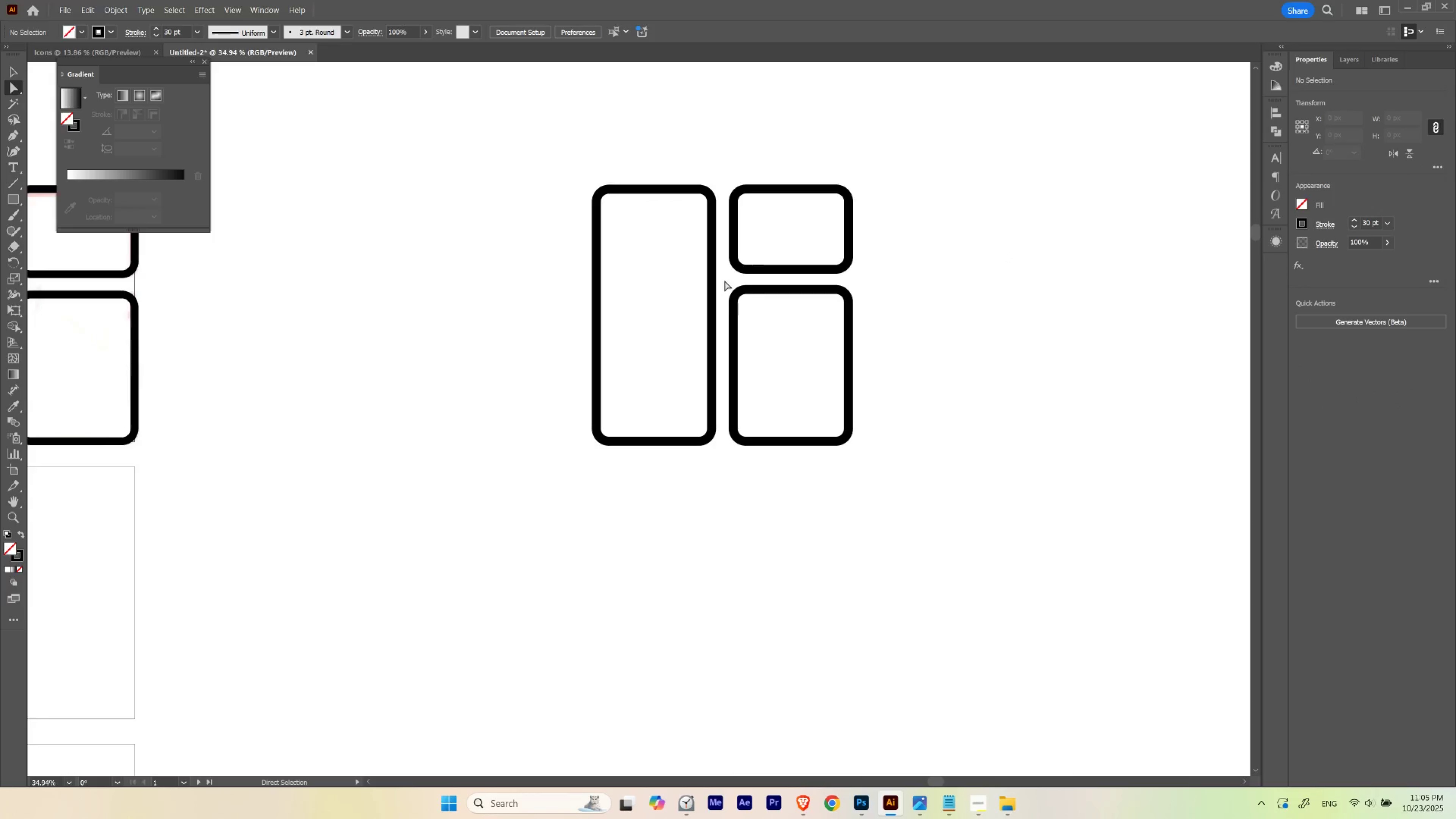 
hold_key(key=Space, duration=0.74)
 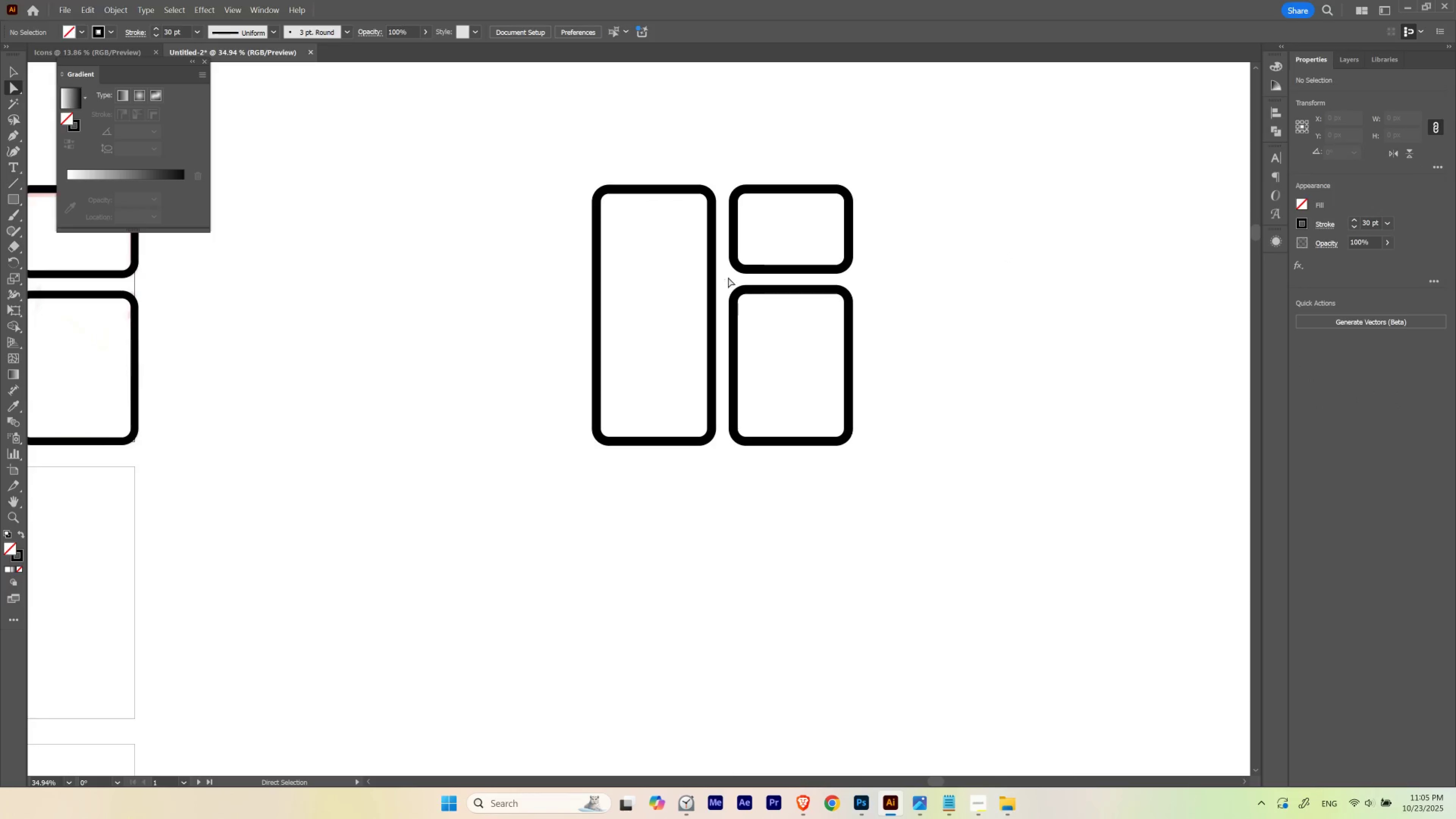 
left_click_drag(start_coordinate=[861, 255], to_coordinate=[1013, 254])
 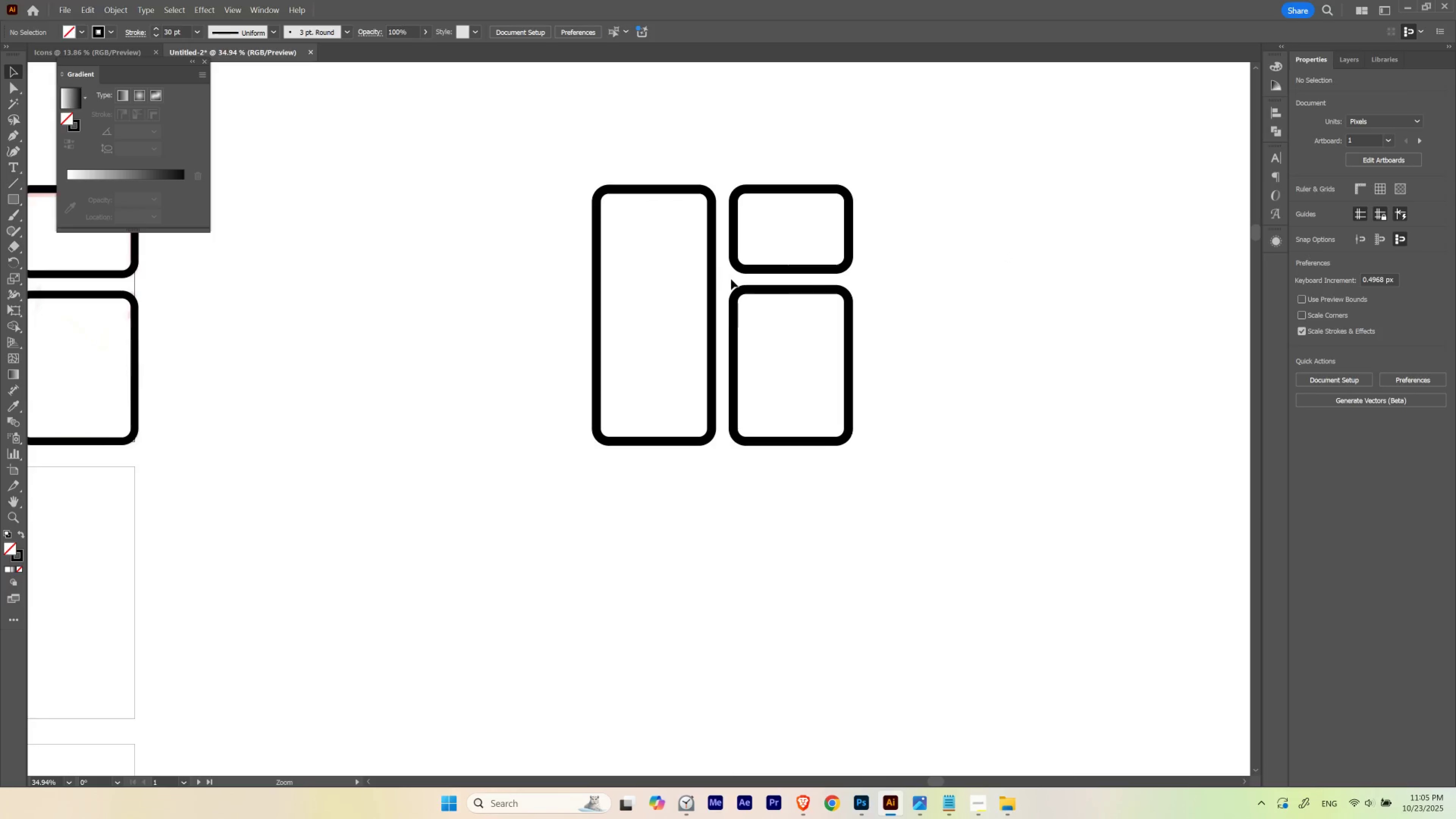 
key(A)
 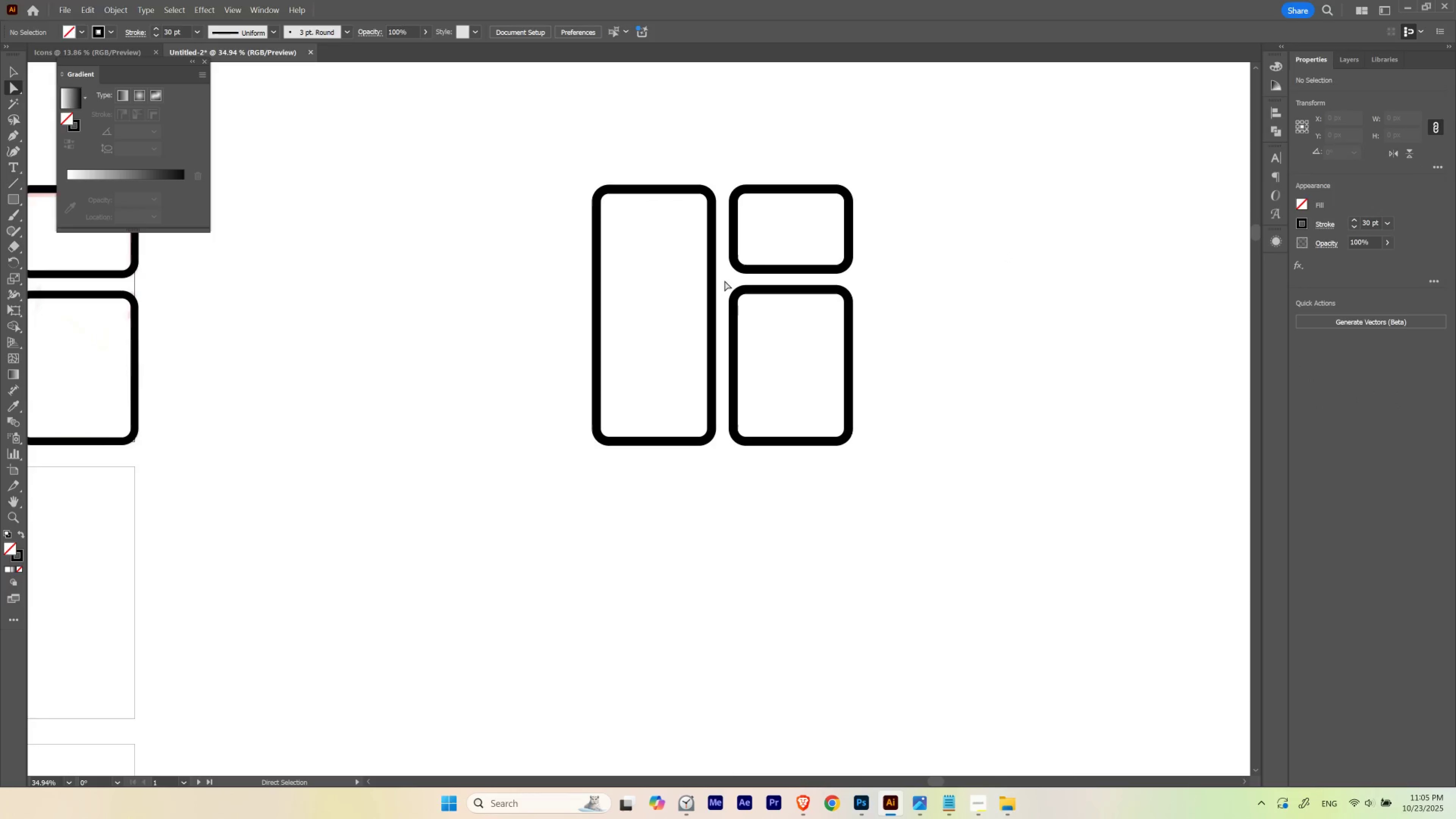 
left_click_drag(start_coordinate=[724, 280], to_coordinate=[889, 234])
 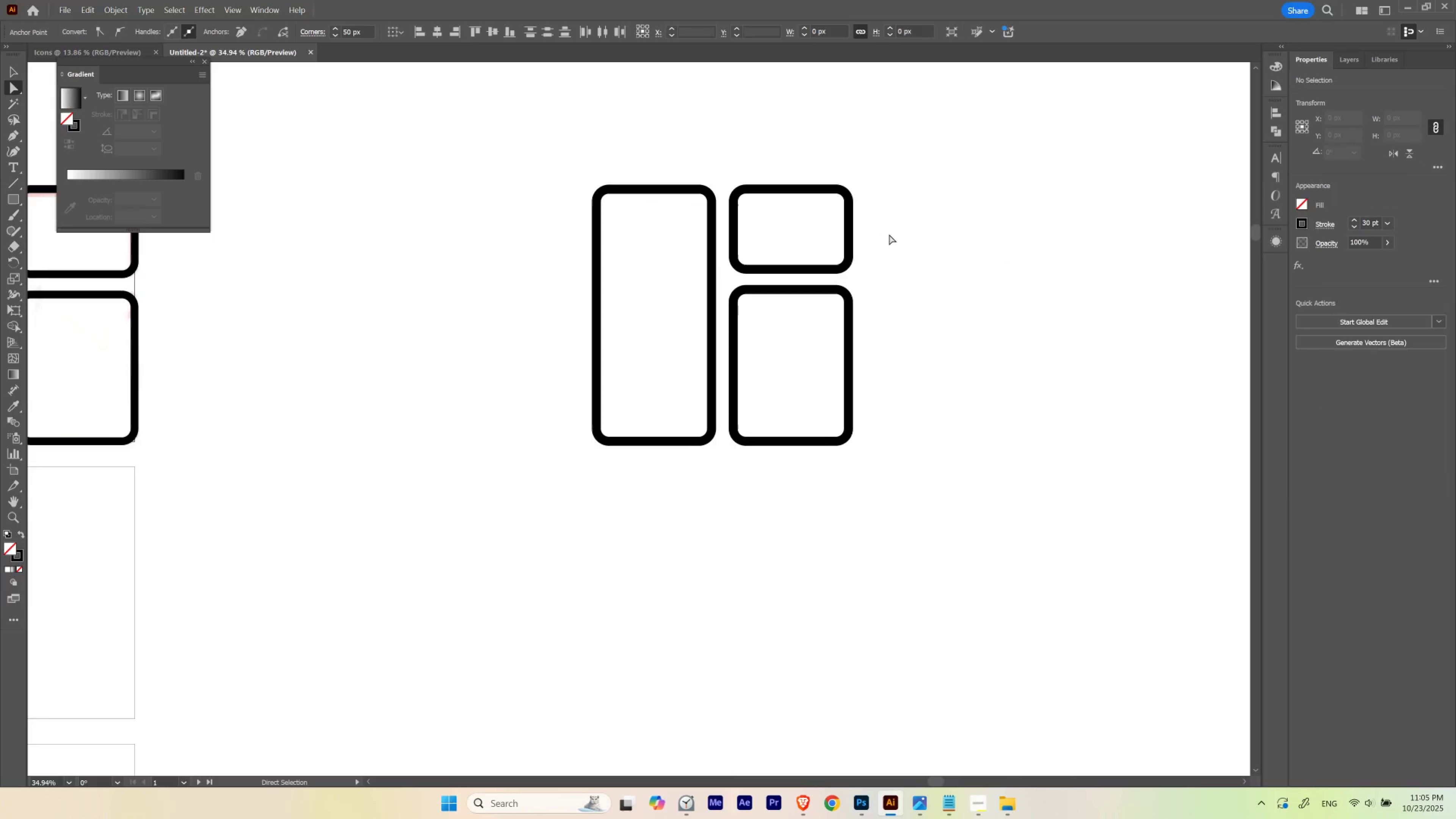 
key(Control+ControlLeft)
 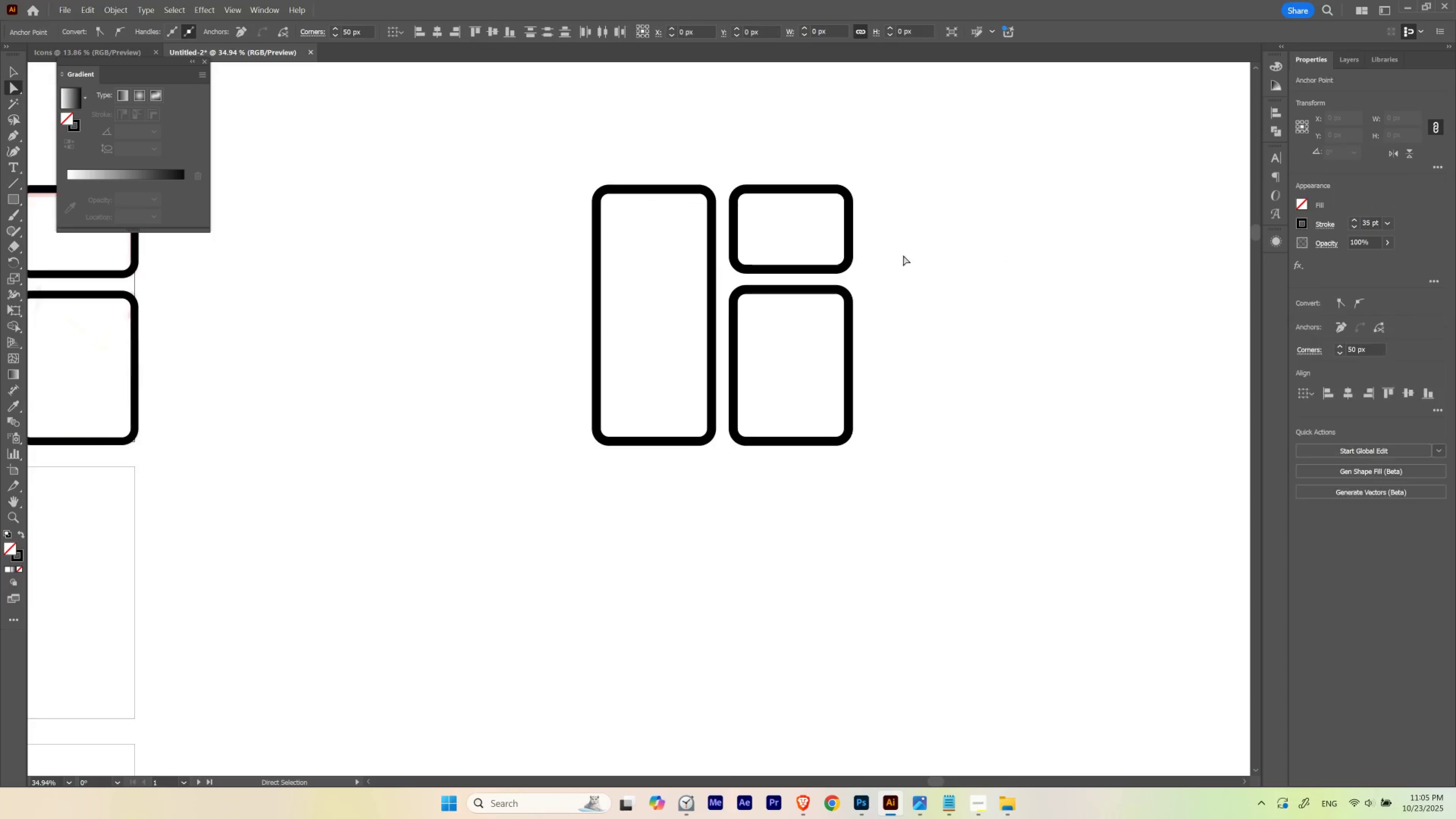 
key(Control+H)
 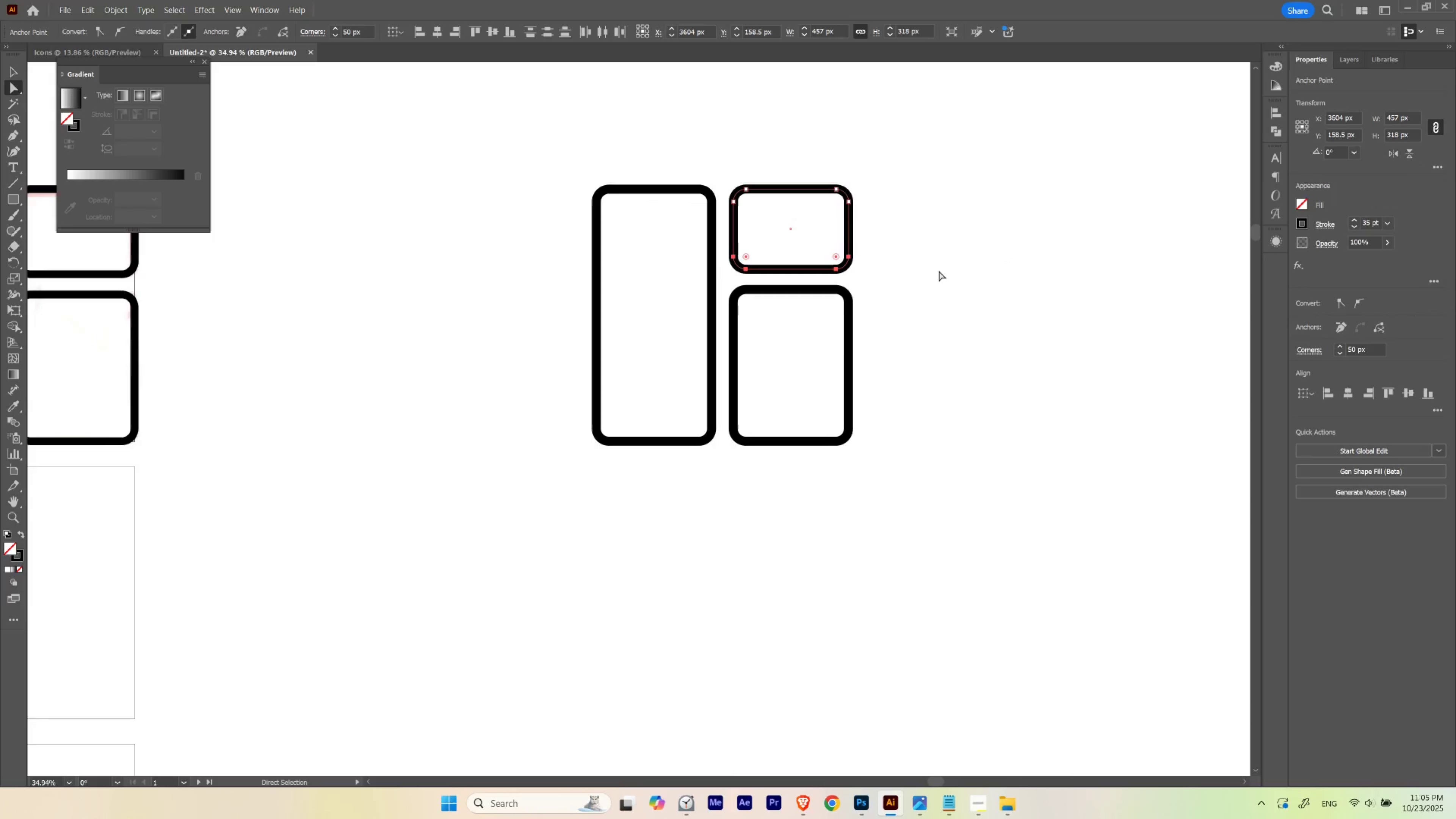 
key(Control+ControlLeft)
 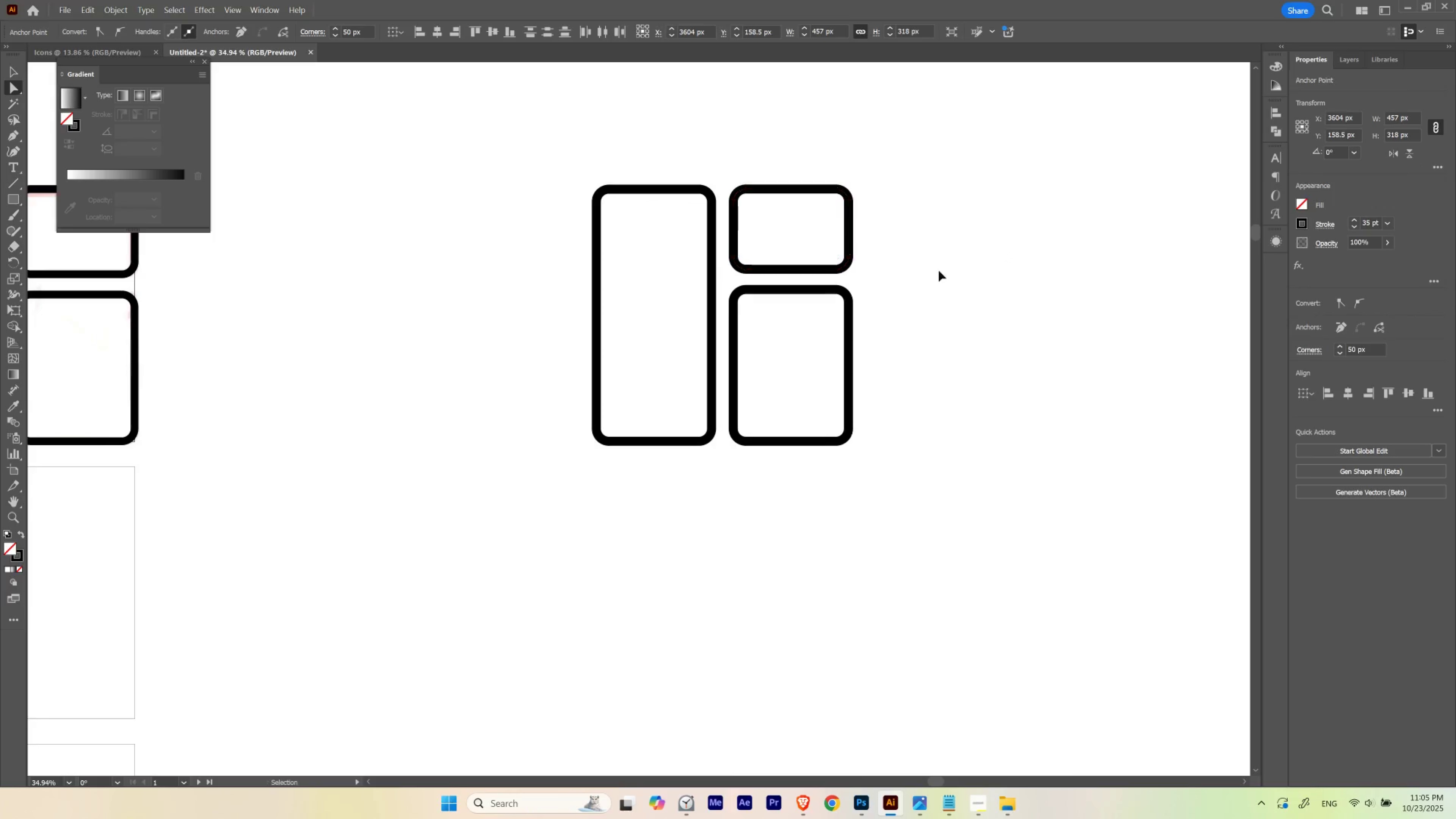 
key(Control+H)
 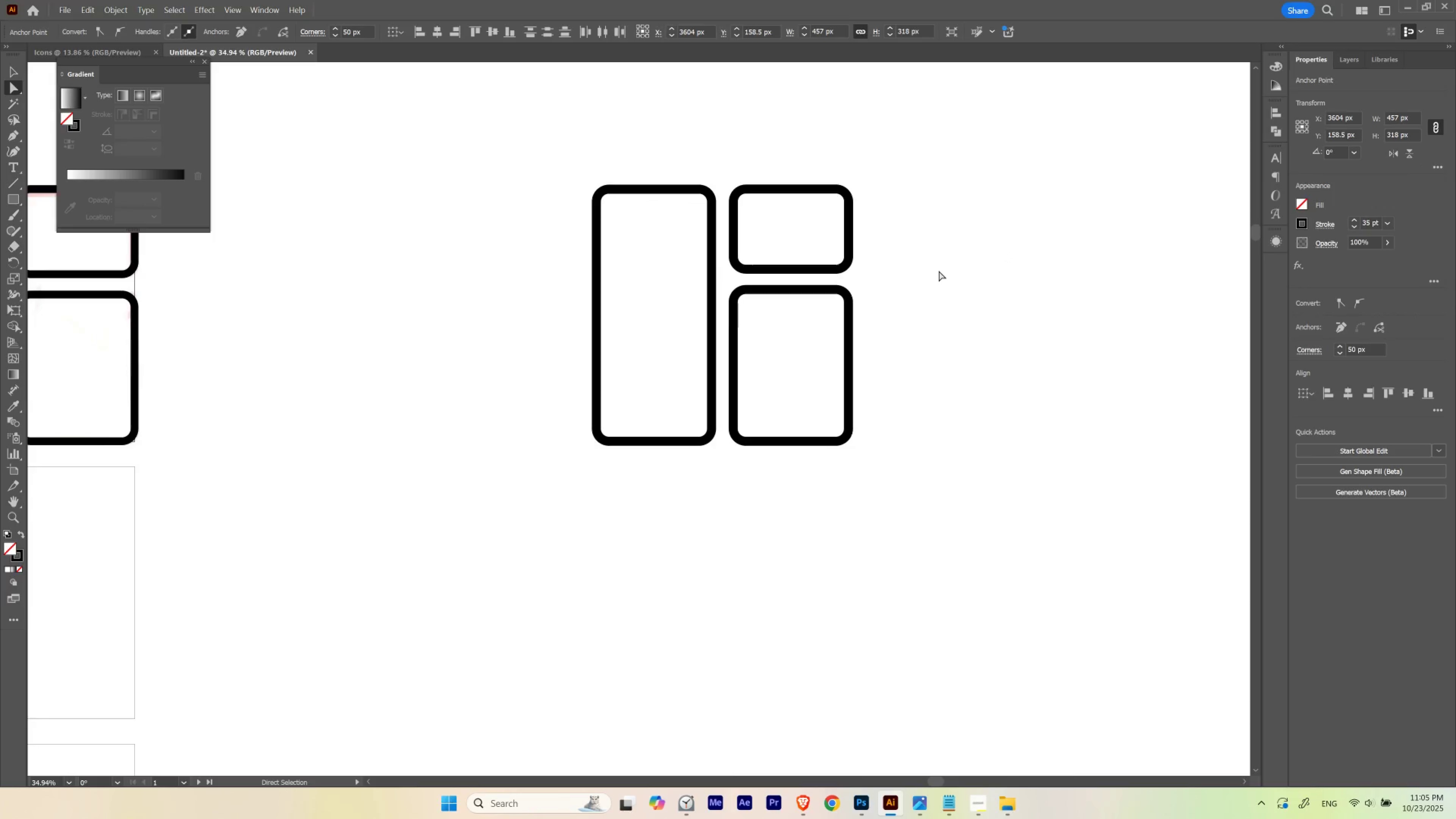 
key(Shift+ArrowUp)
 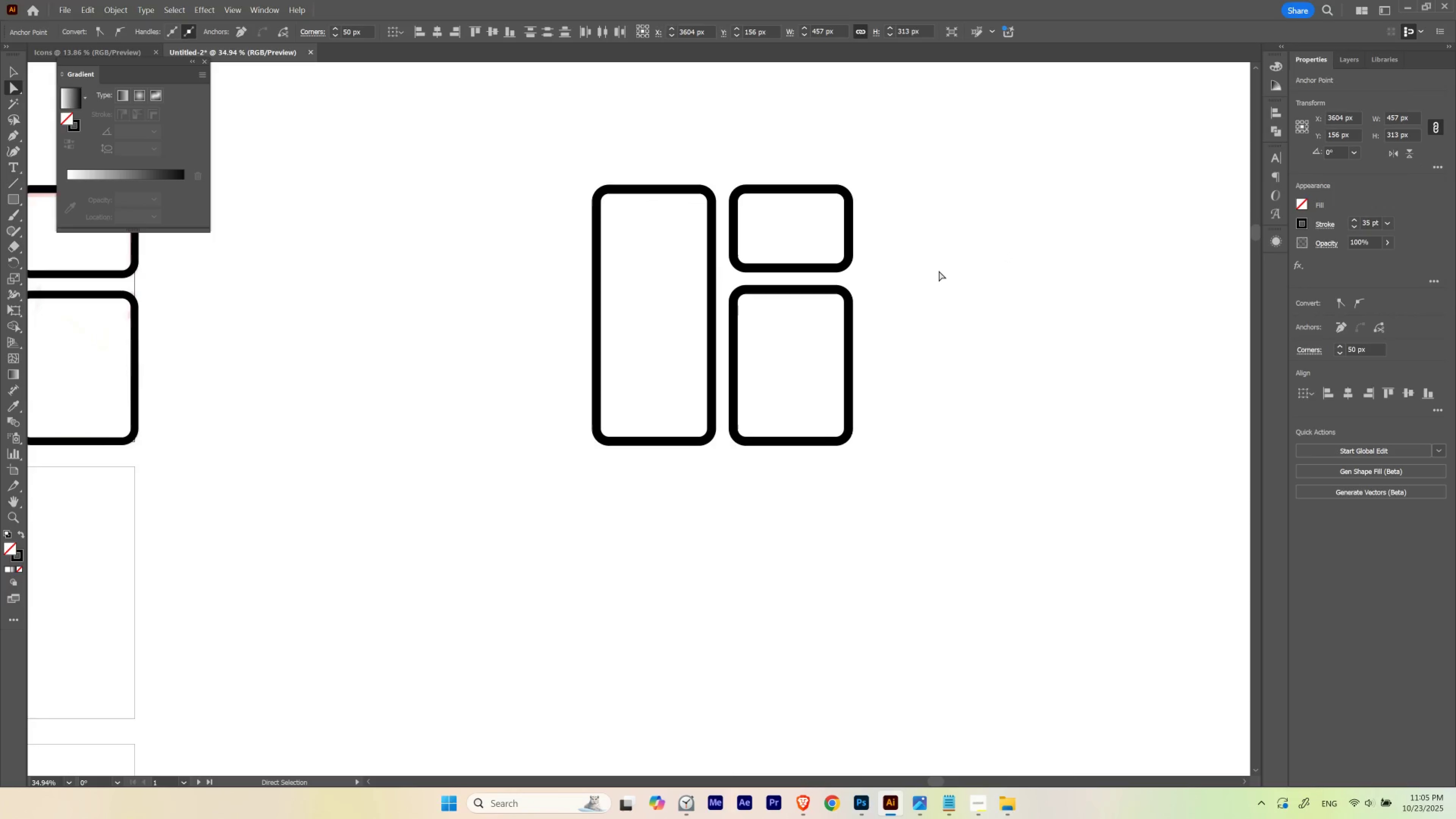 
hold_key(key=ControlLeft, duration=1.85)
 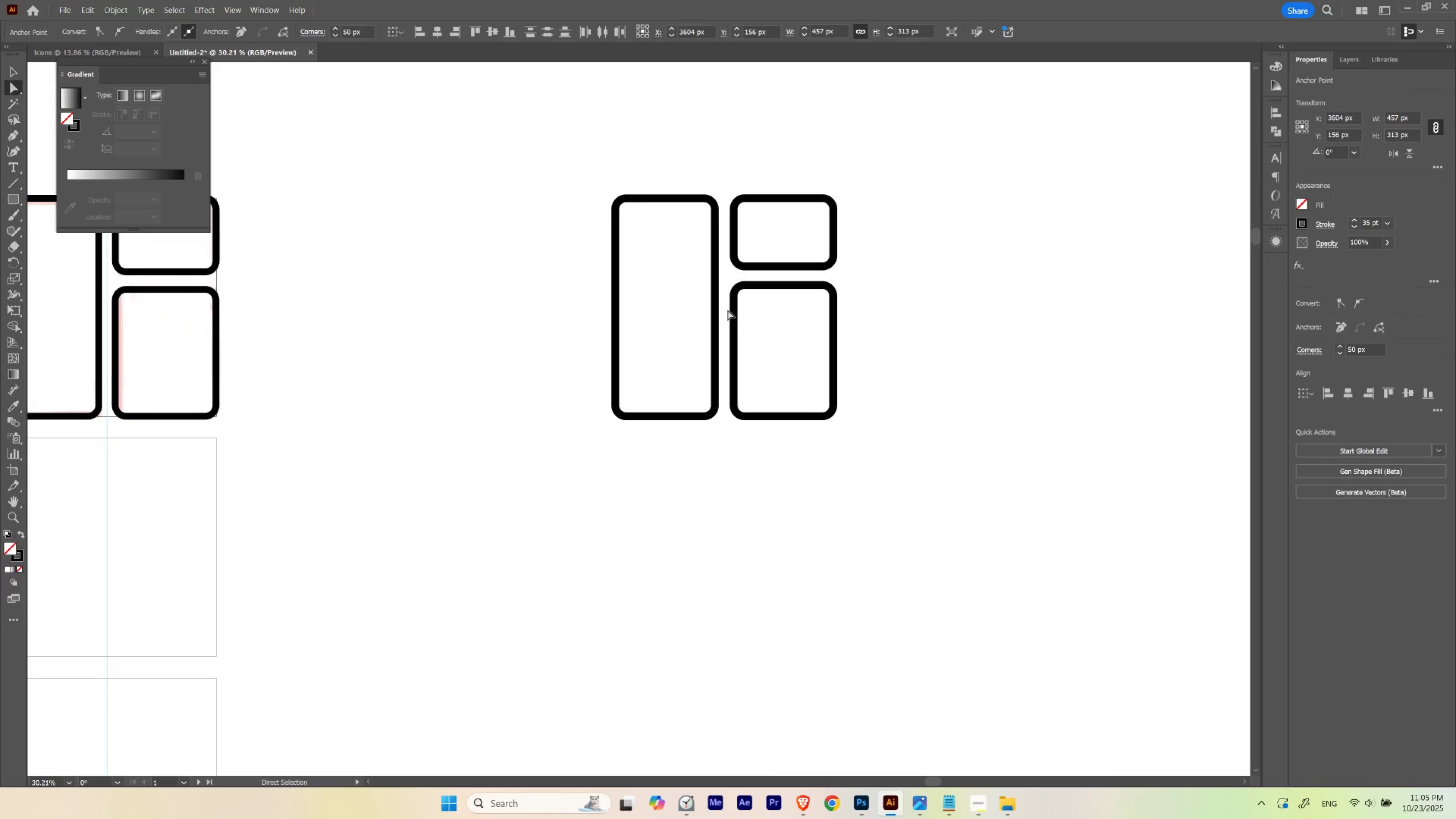 
hold_key(key=Space, duration=1.53)
 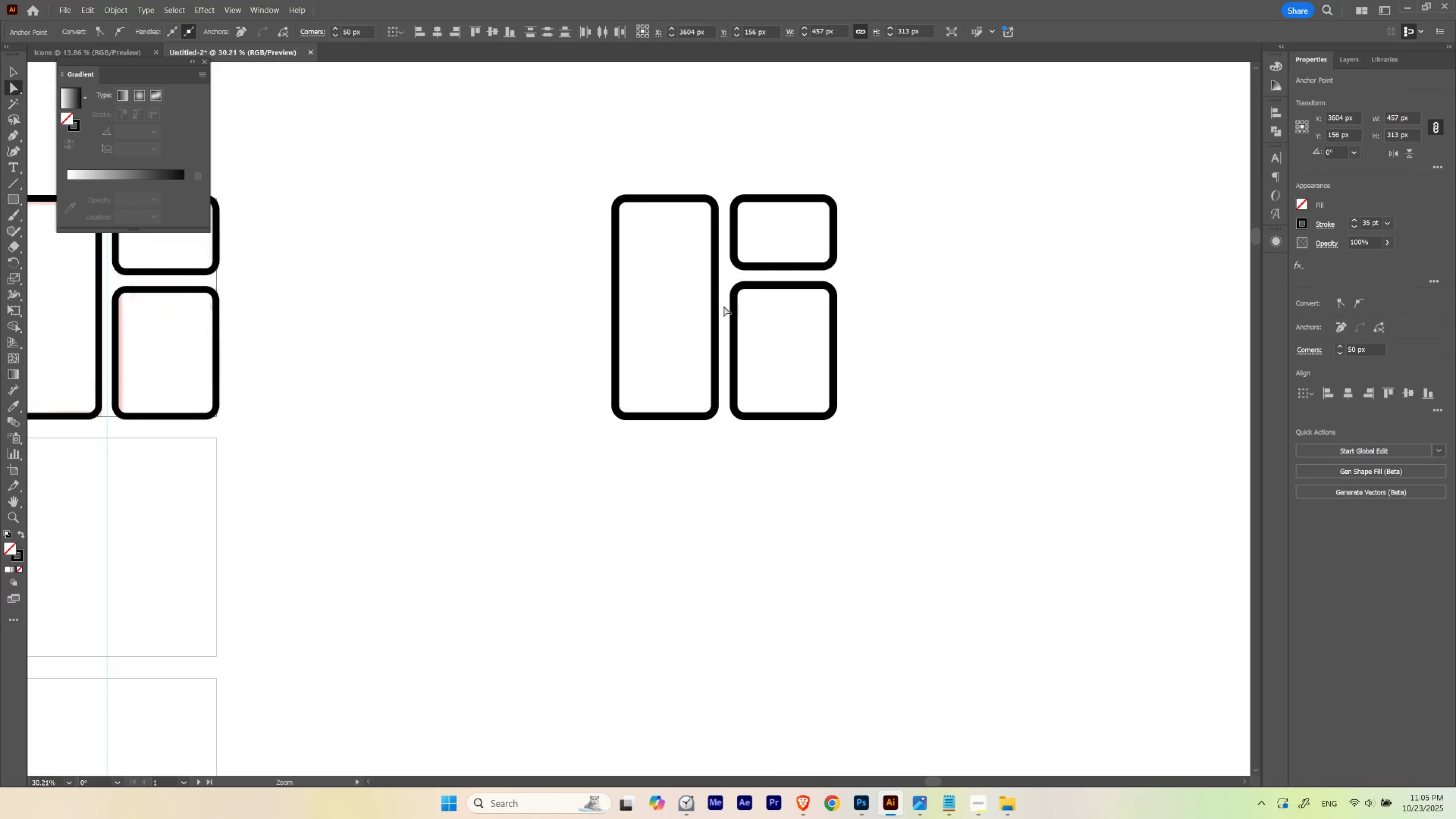 
left_click_drag(start_coordinate=[736, 257], to_coordinate=[720, 306])
 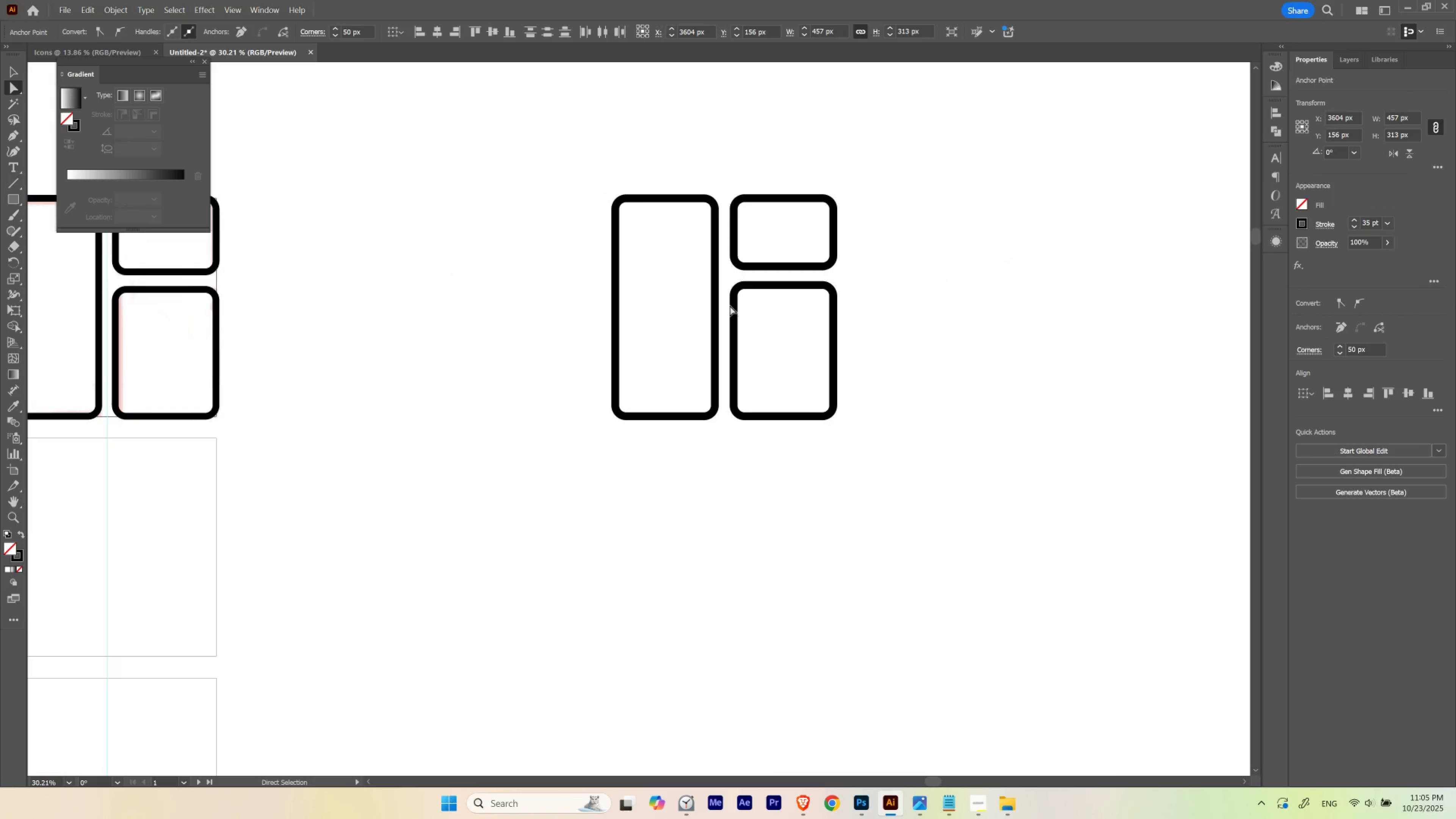 
hold_key(key=Space, duration=0.43)
 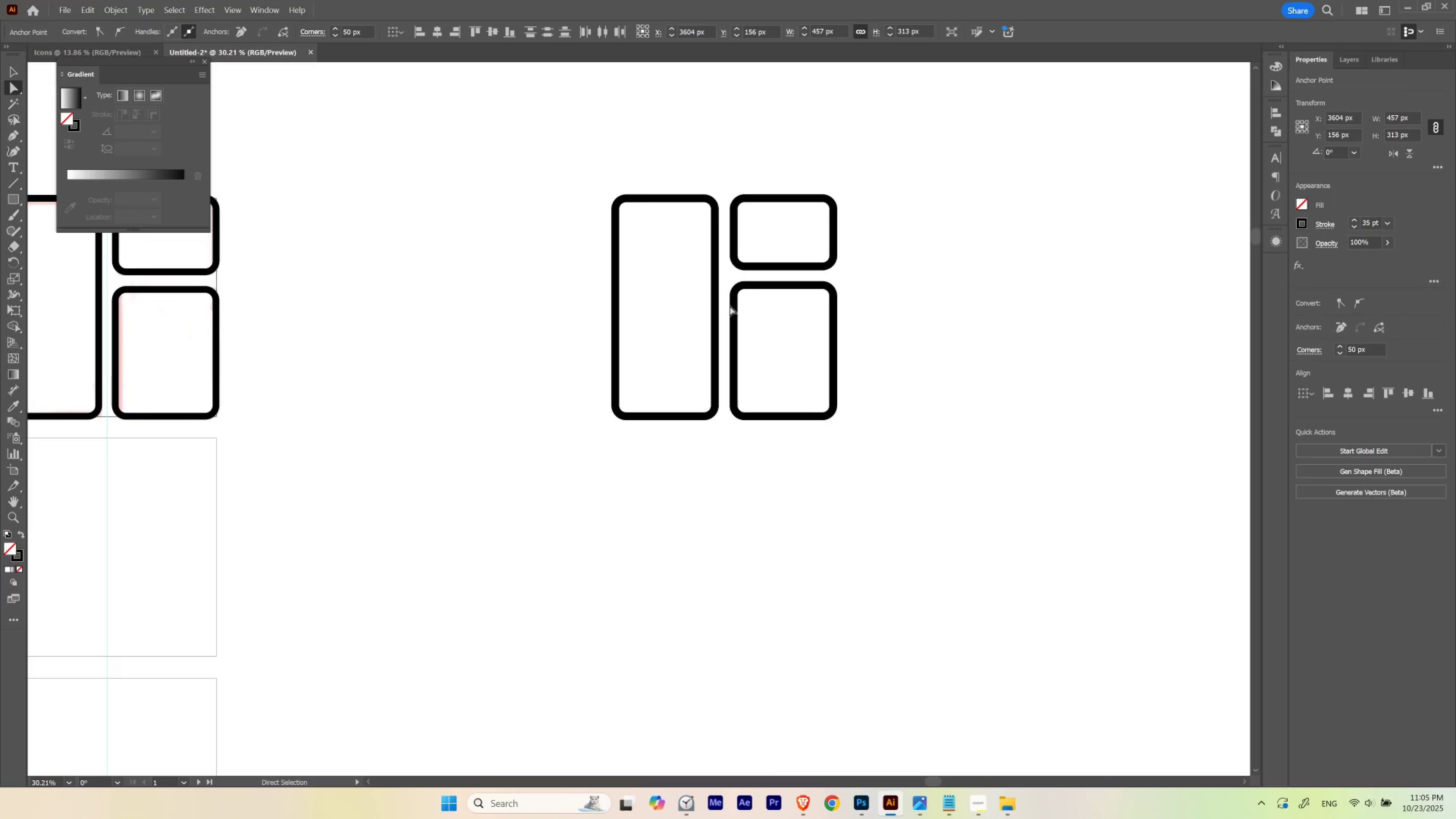 
key(A)
 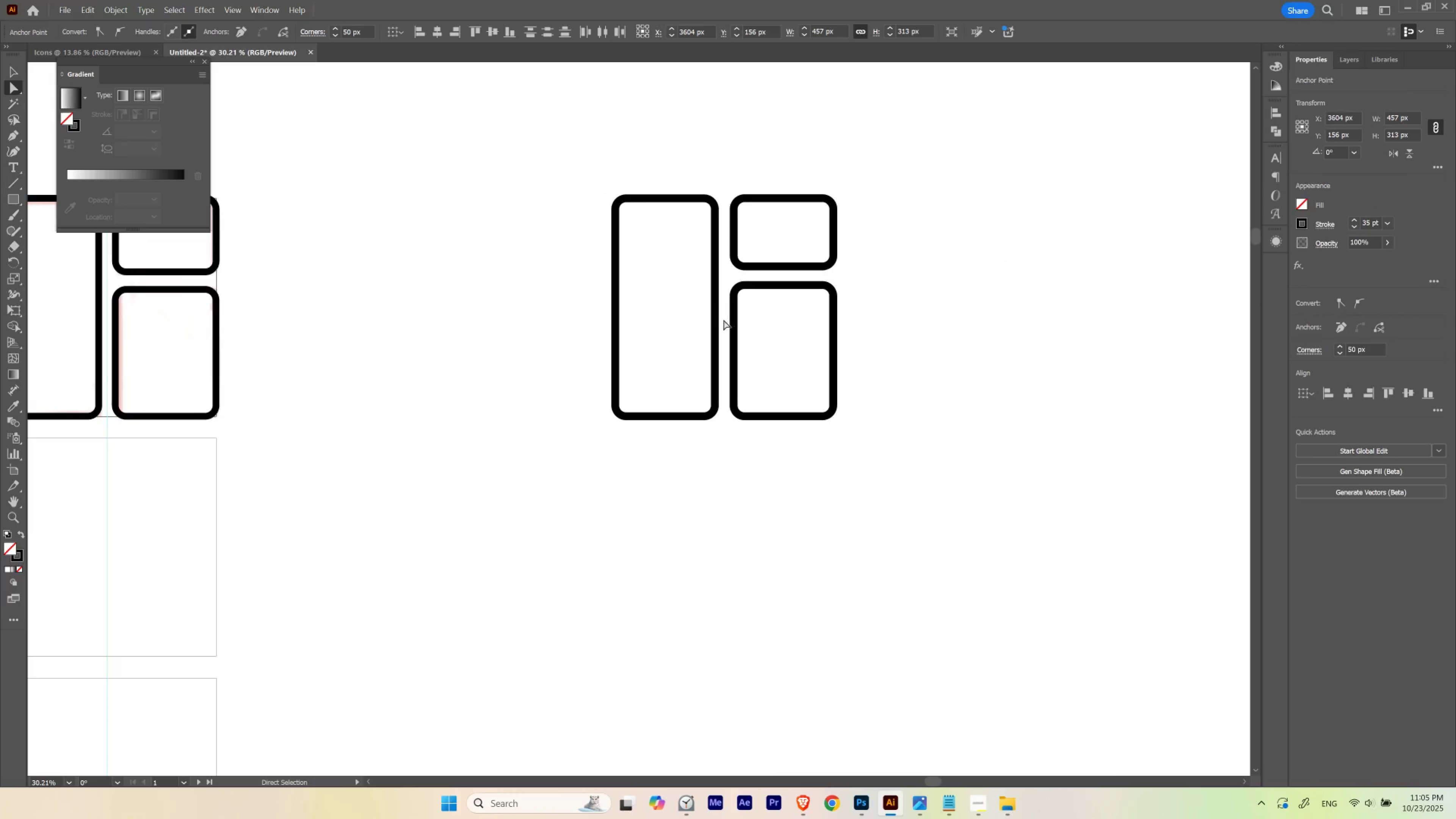 
left_click_drag(start_coordinate=[723, 320], to_coordinate=[861, 242])
 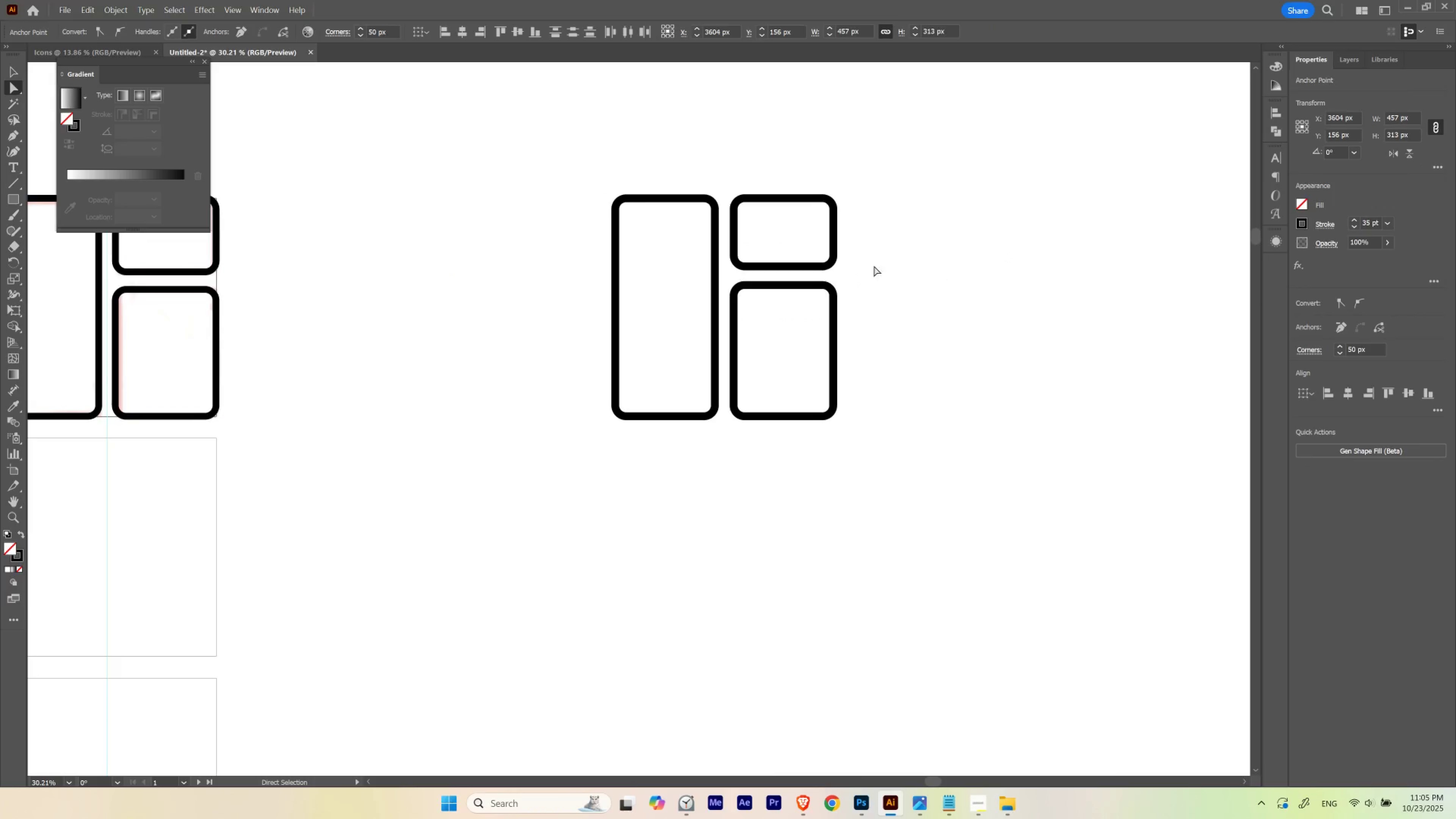 
key(Control+ControlLeft)
 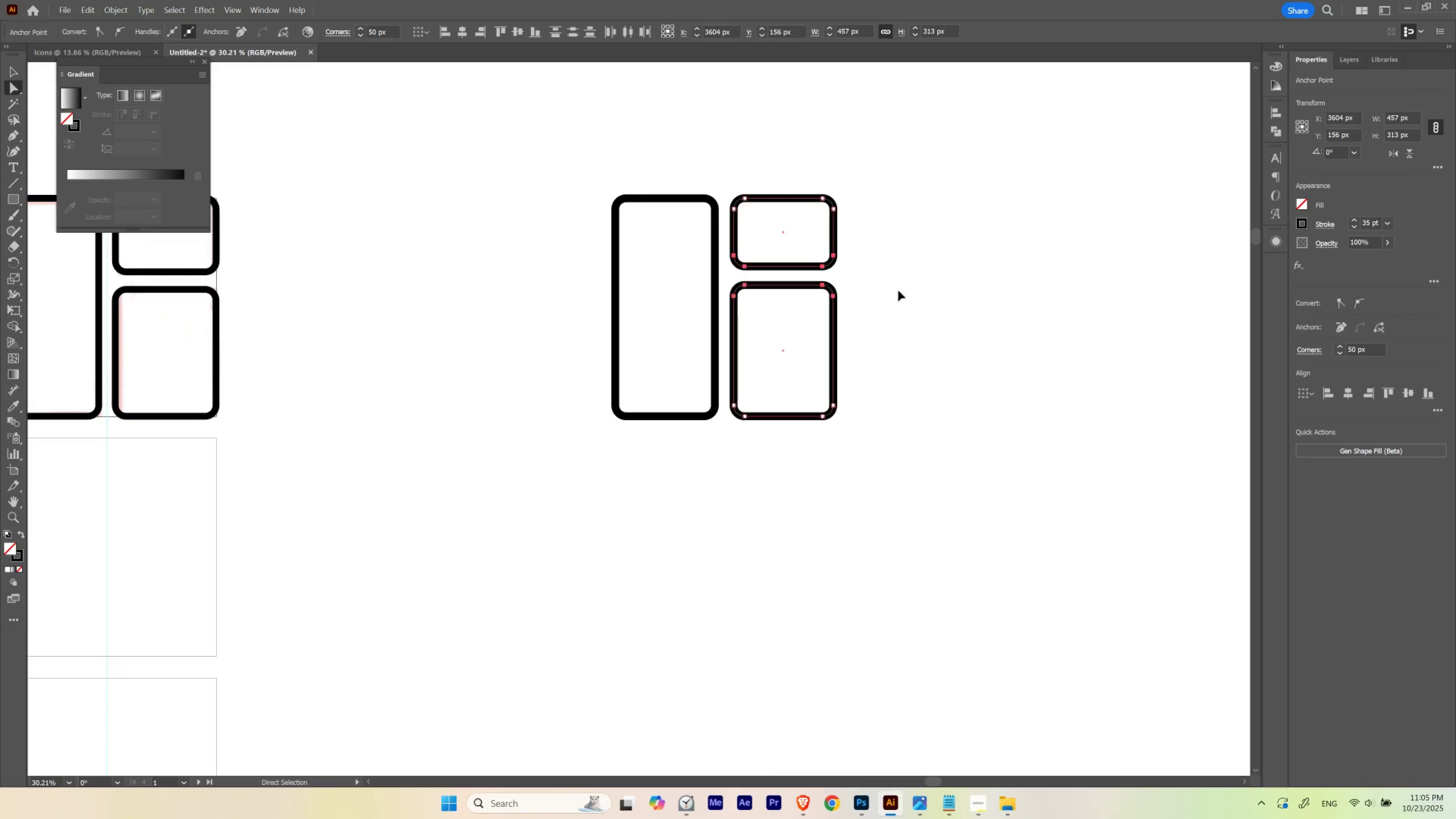 
key(Control+H)
 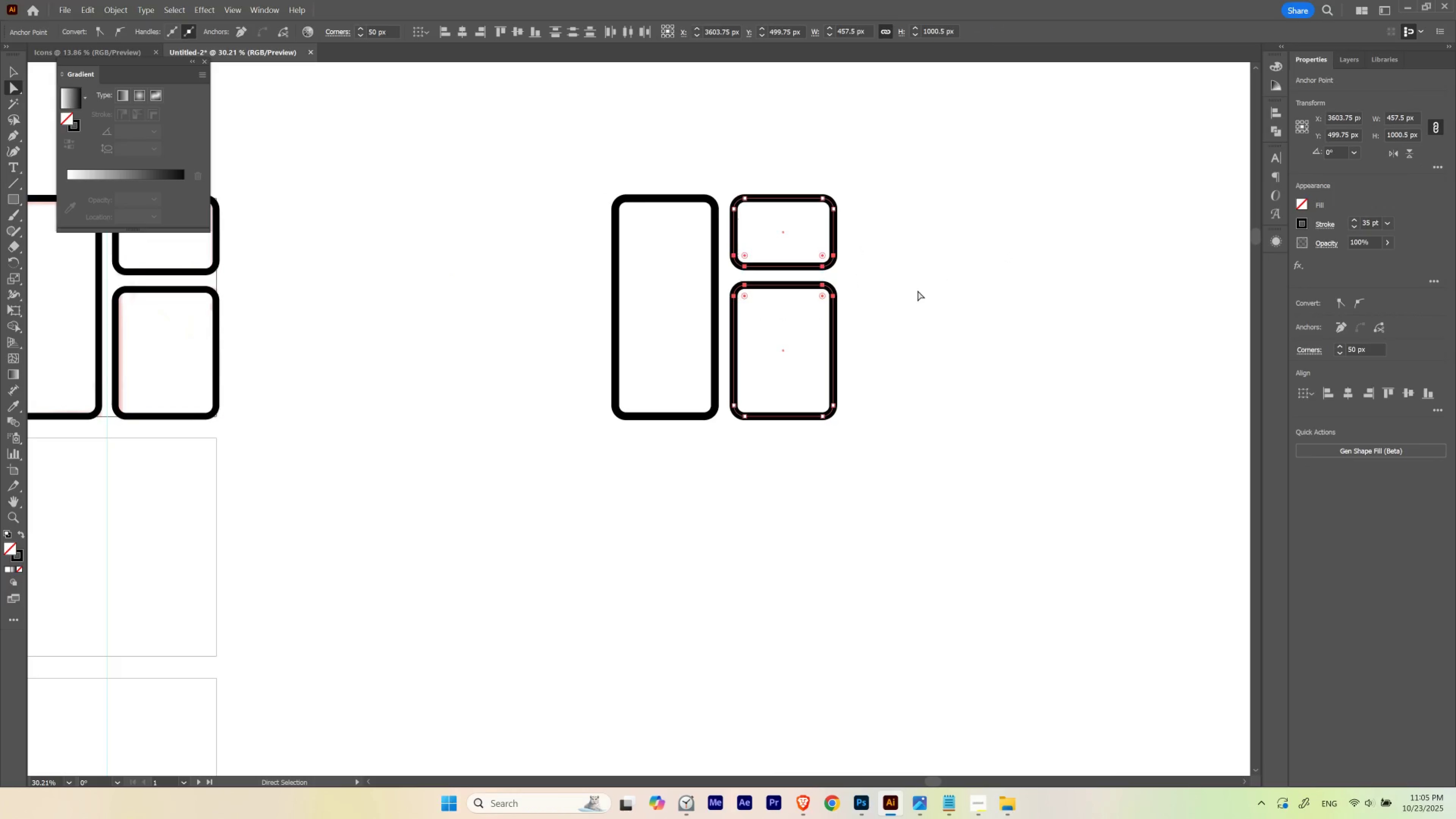 
key(Control+ControlLeft)
 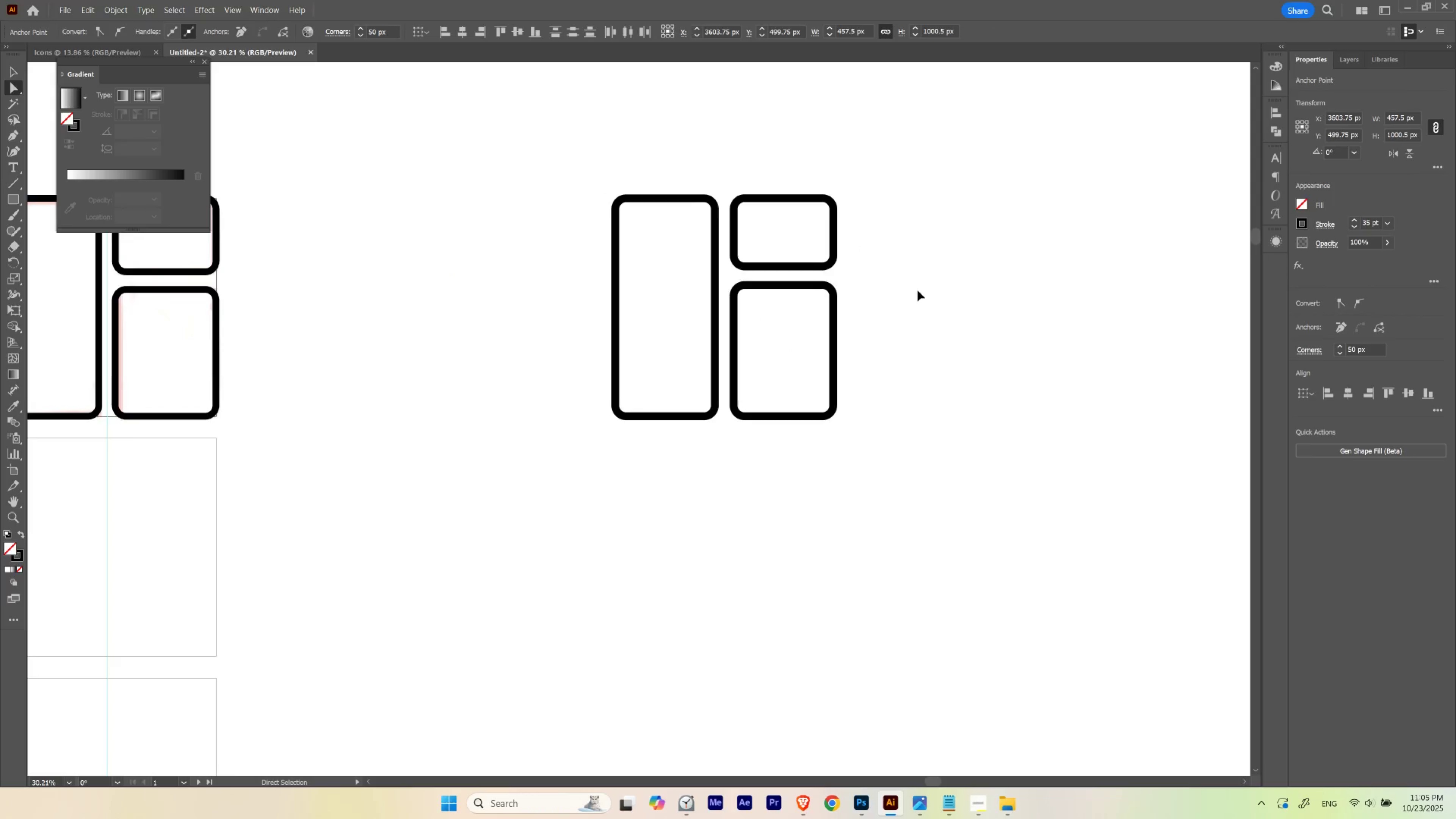 
key(Control+H)
 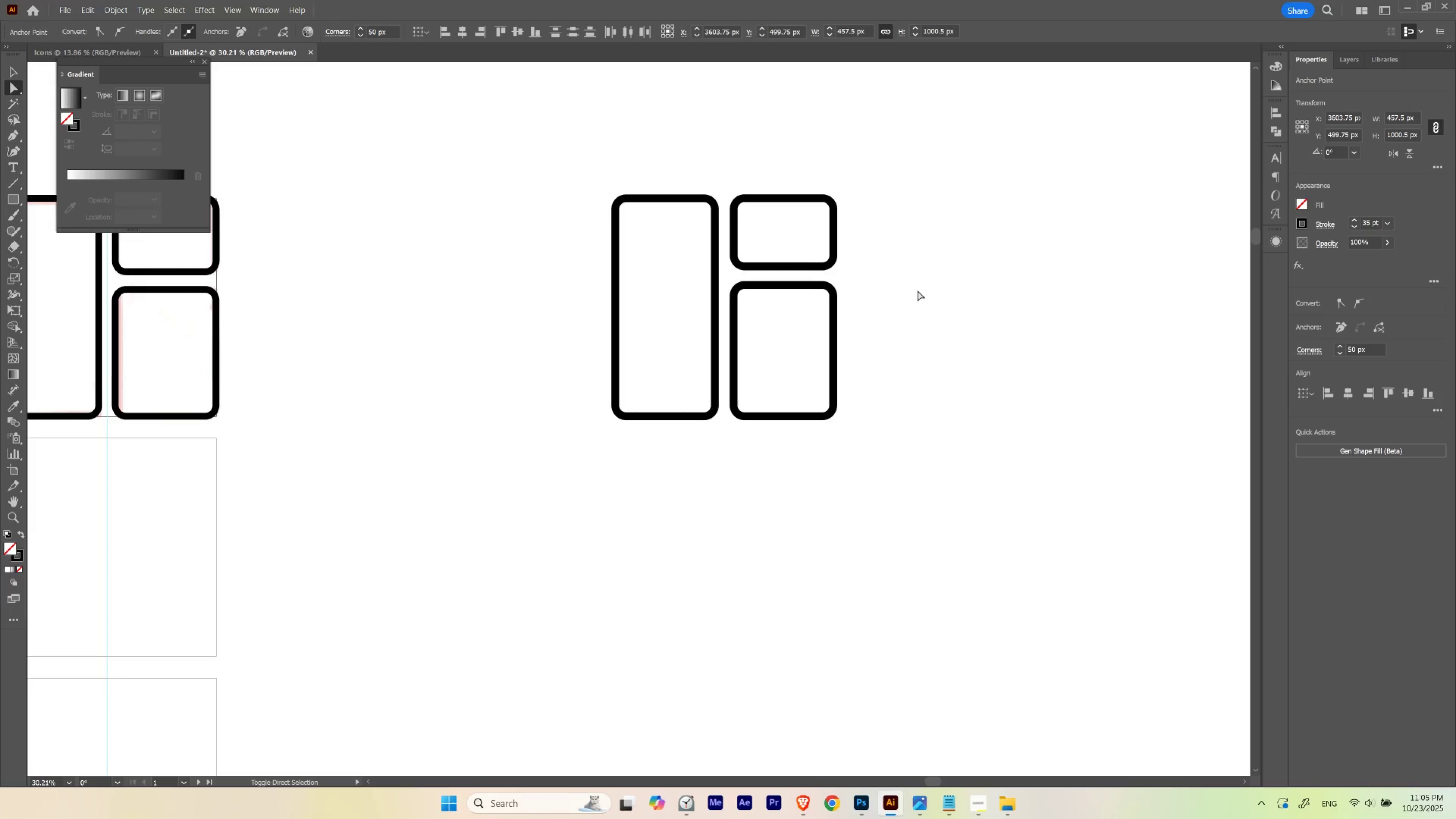 
key(Shift+ArrowUp)
 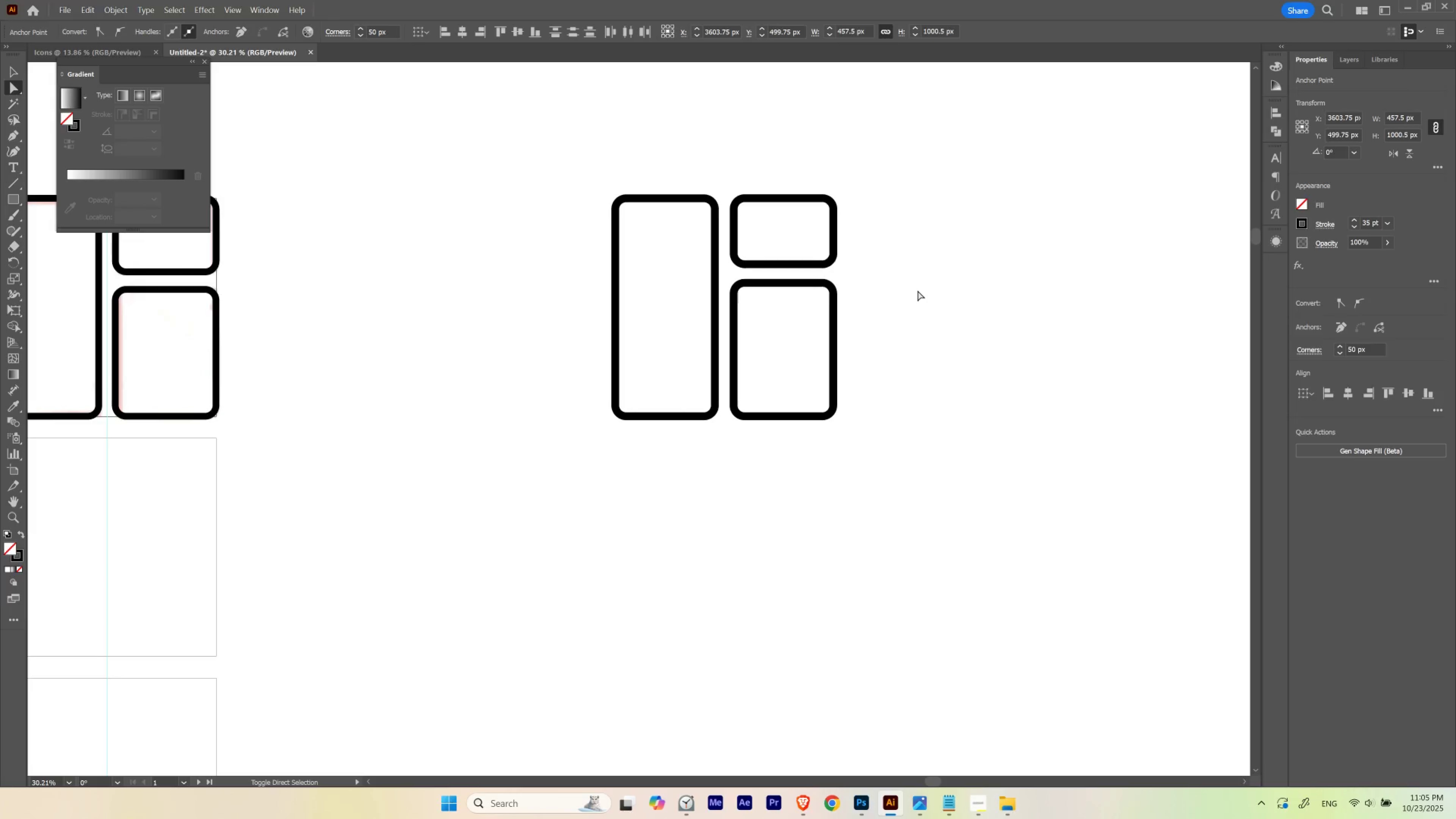 
key(Shift+ArrowUp)
 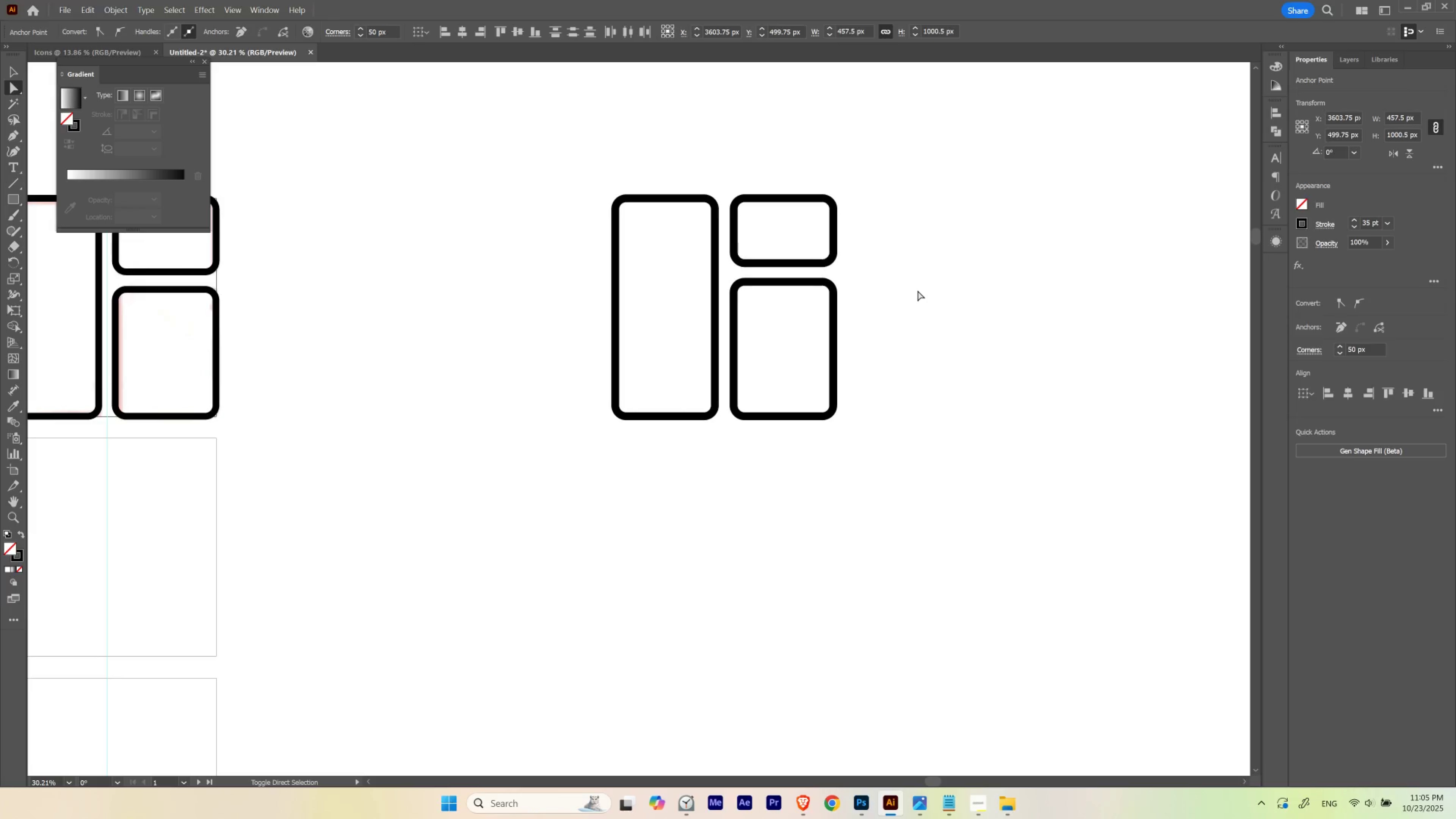 
key(Shift+ArrowUp)
 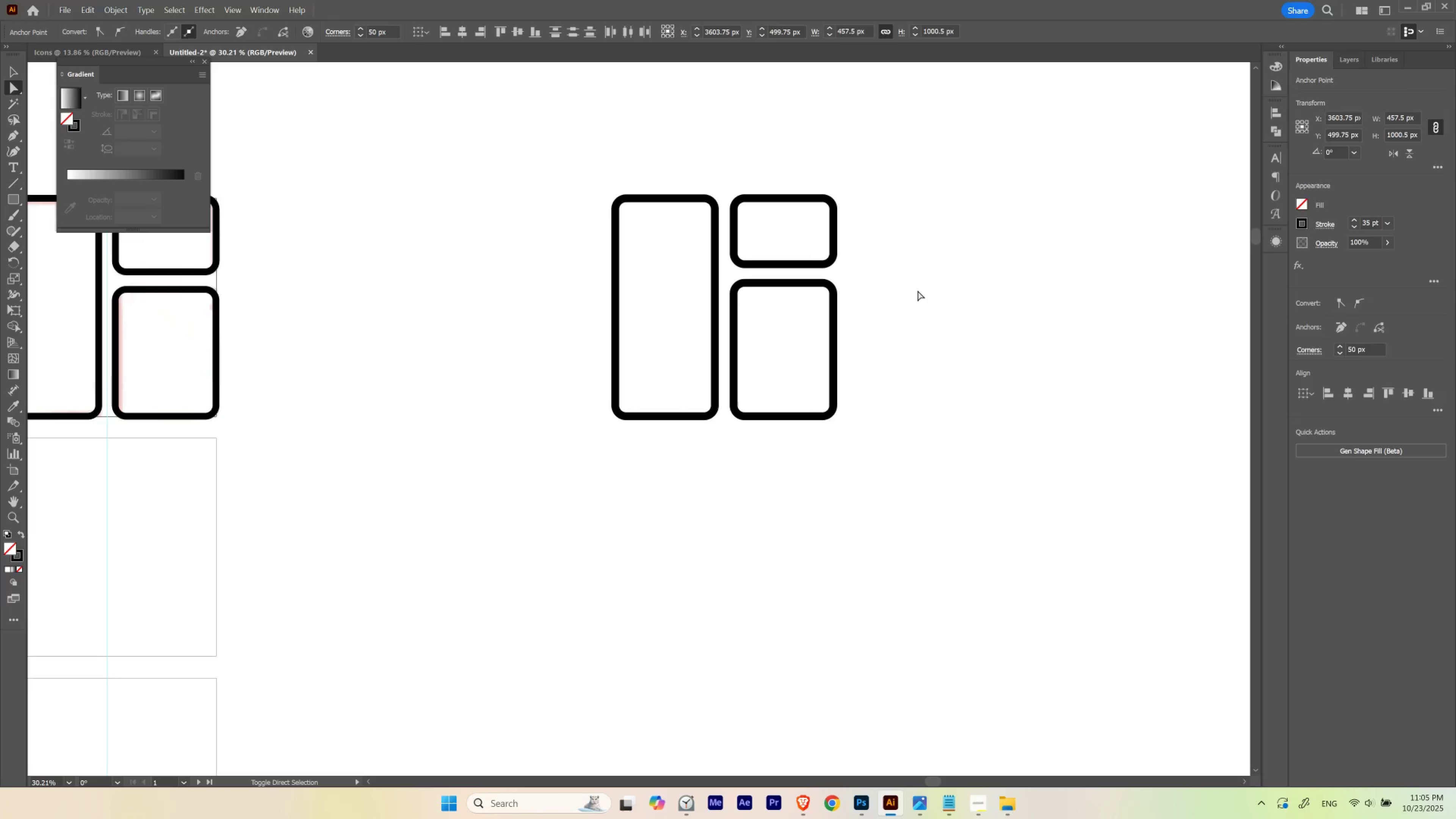 
key(Shift+ArrowDown)
 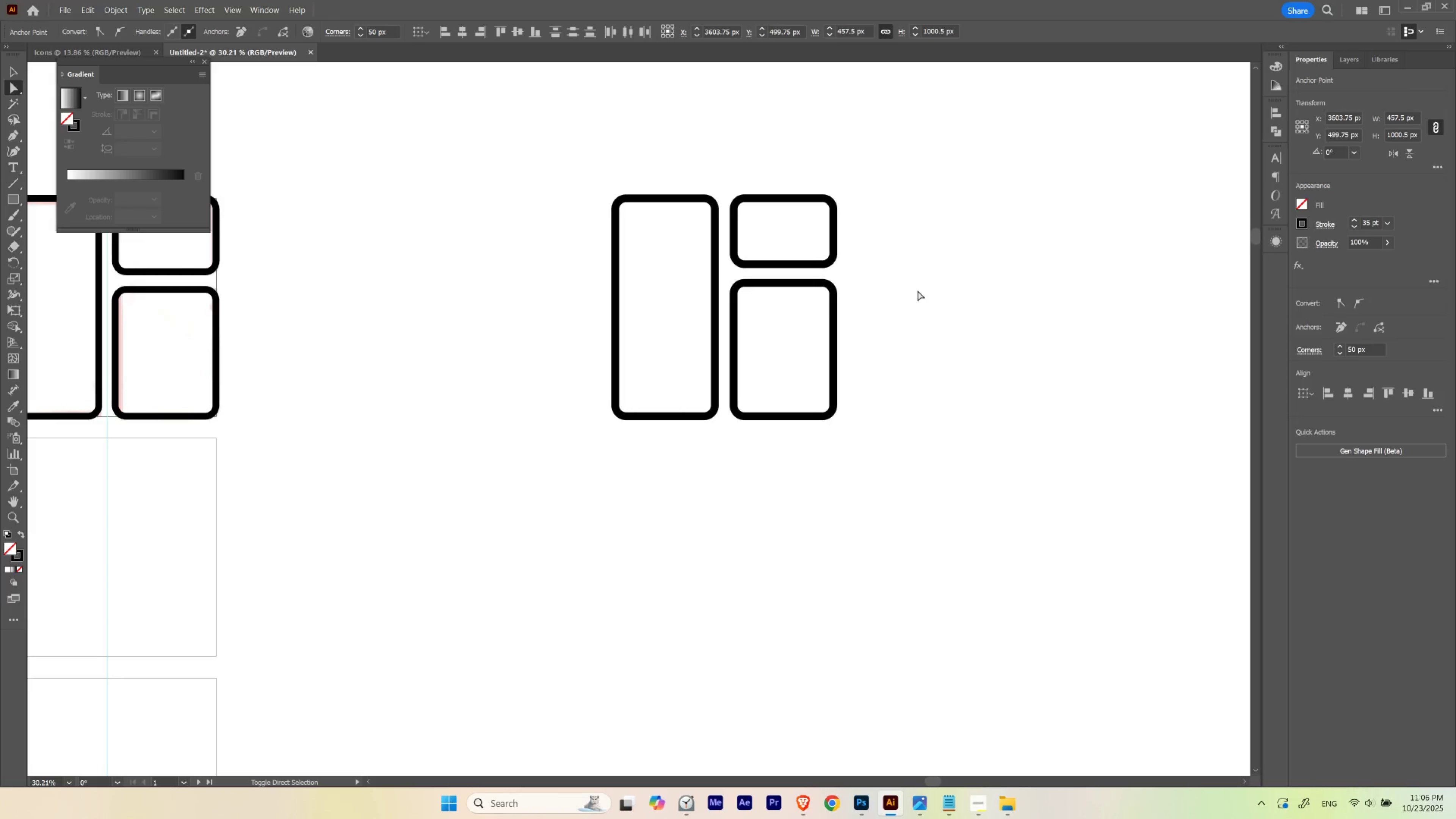 
key(Shift+ArrowUp)
 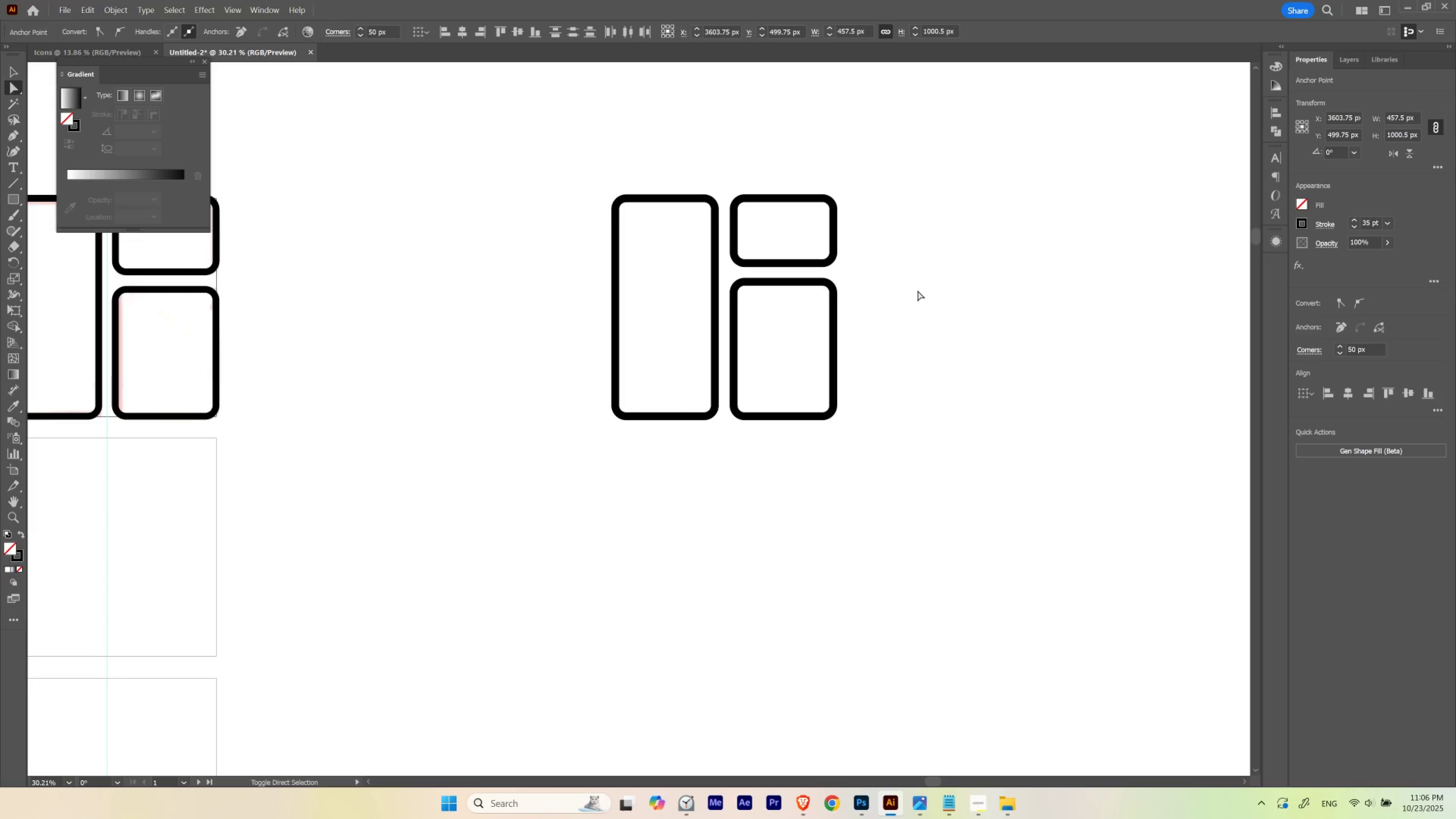 
key(Shift+ArrowUp)
 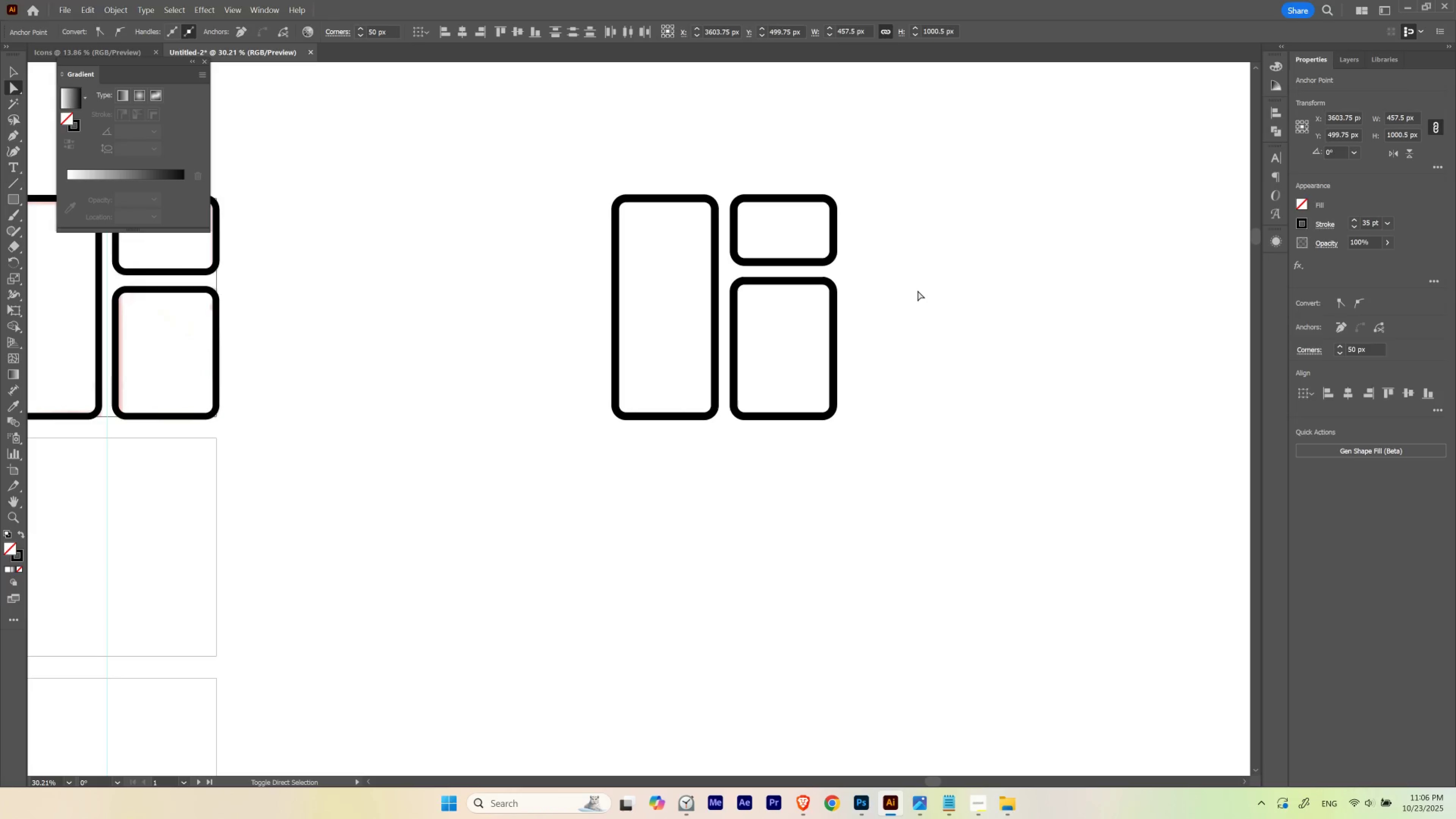 
key(Shift+ArrowUp)
 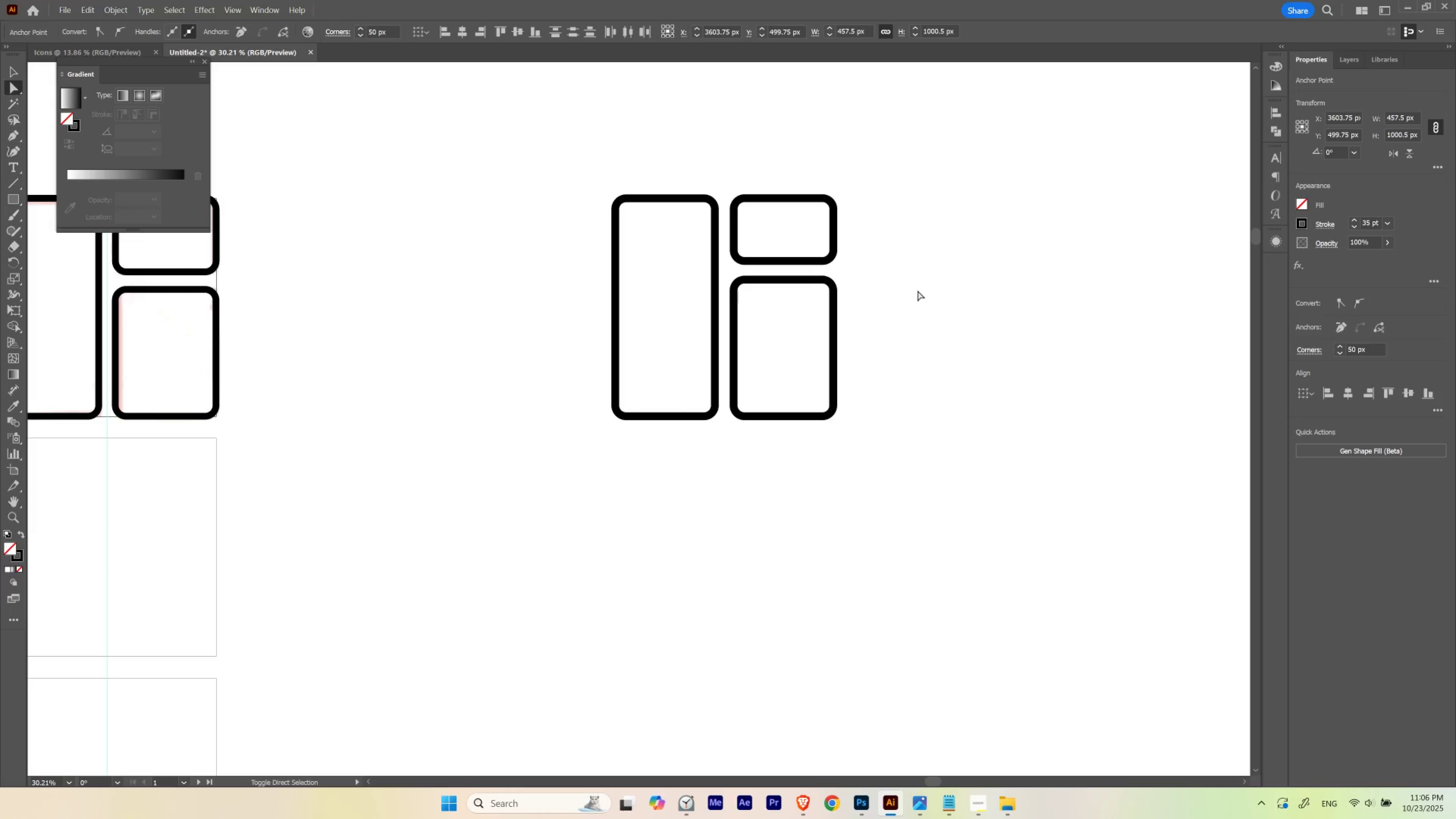 
key(Shift+ArrowDown)
 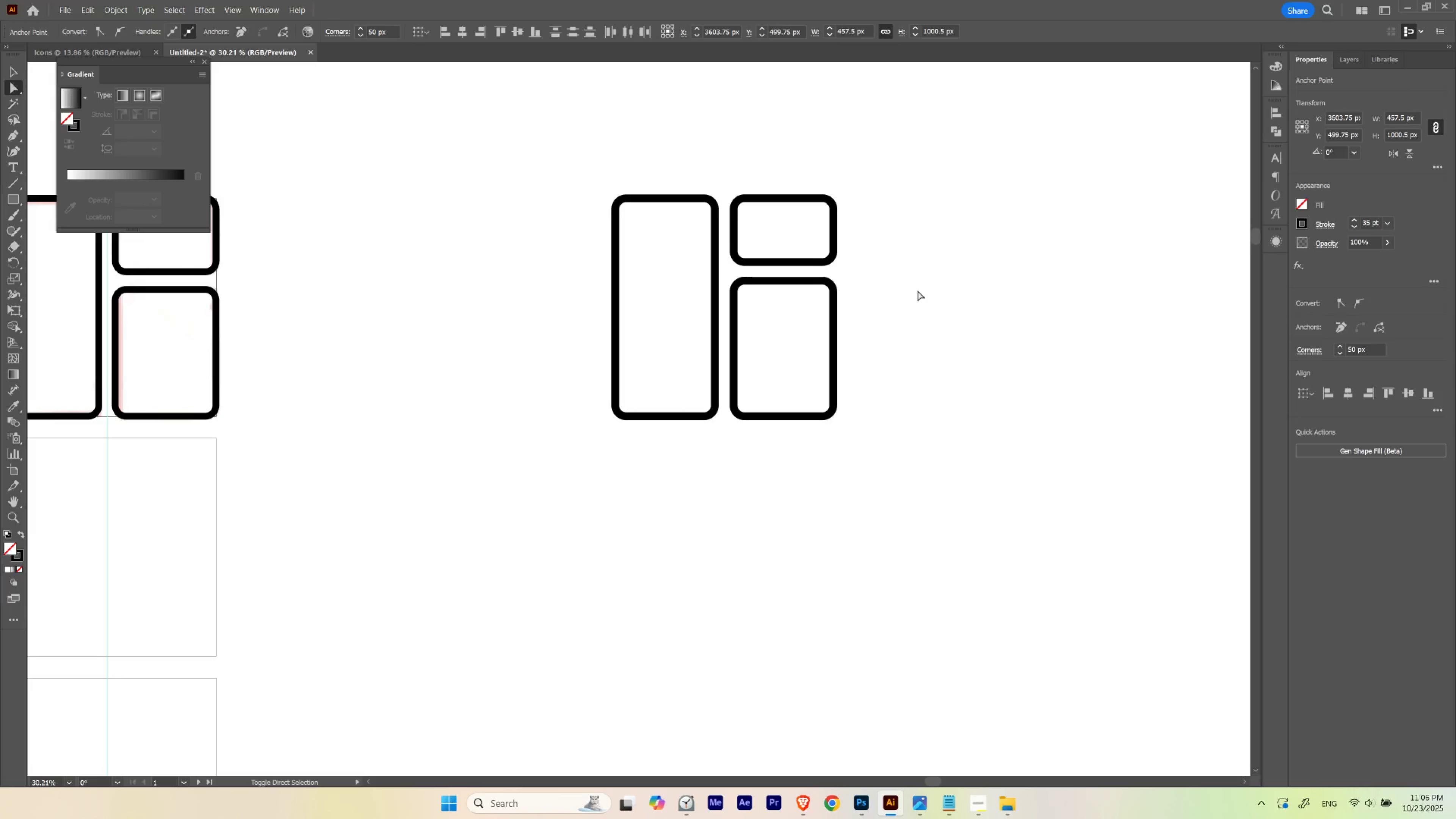 
key(Shift+ArrowUp)
 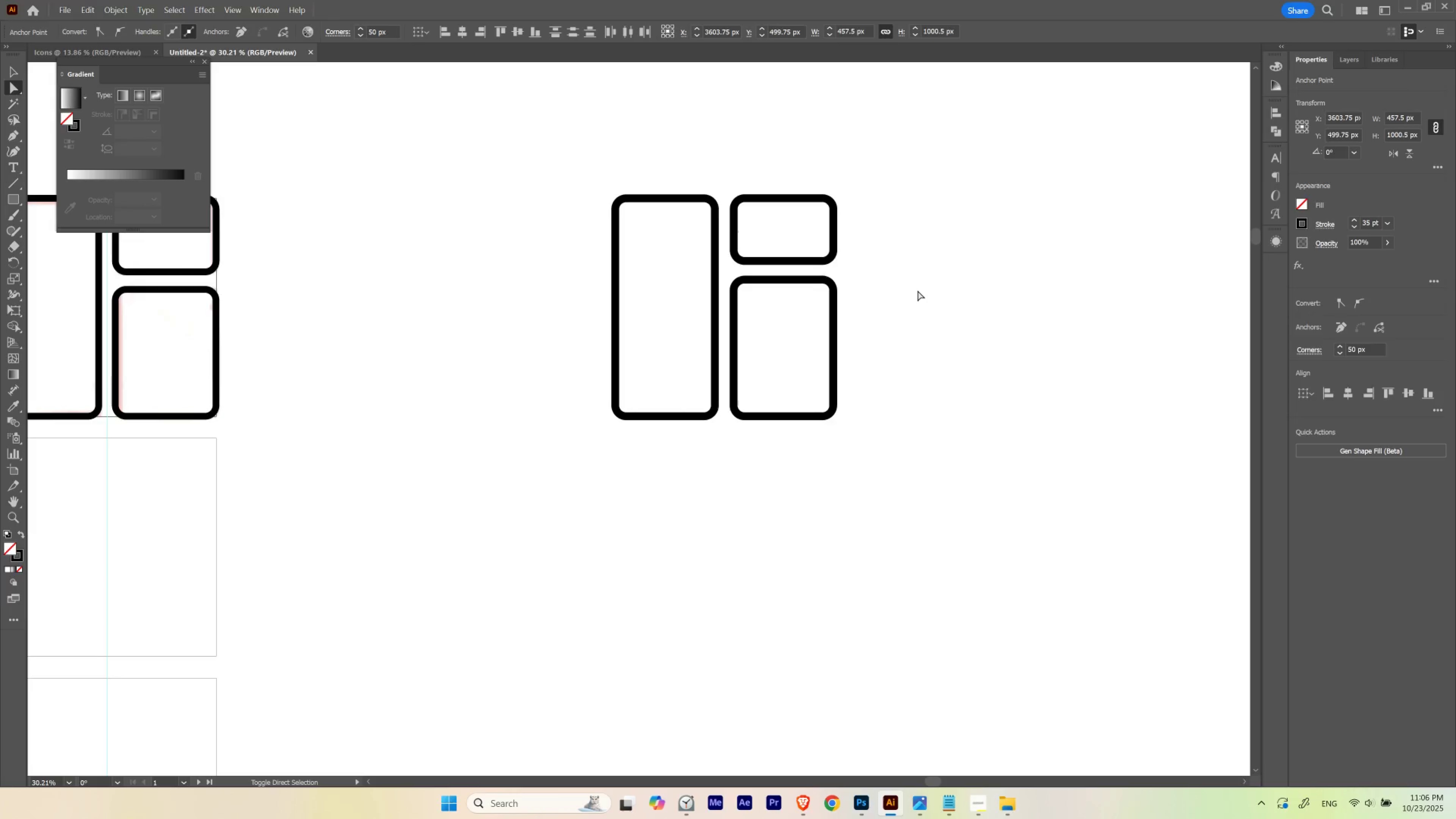 
key(Shift+ArrowDown)
 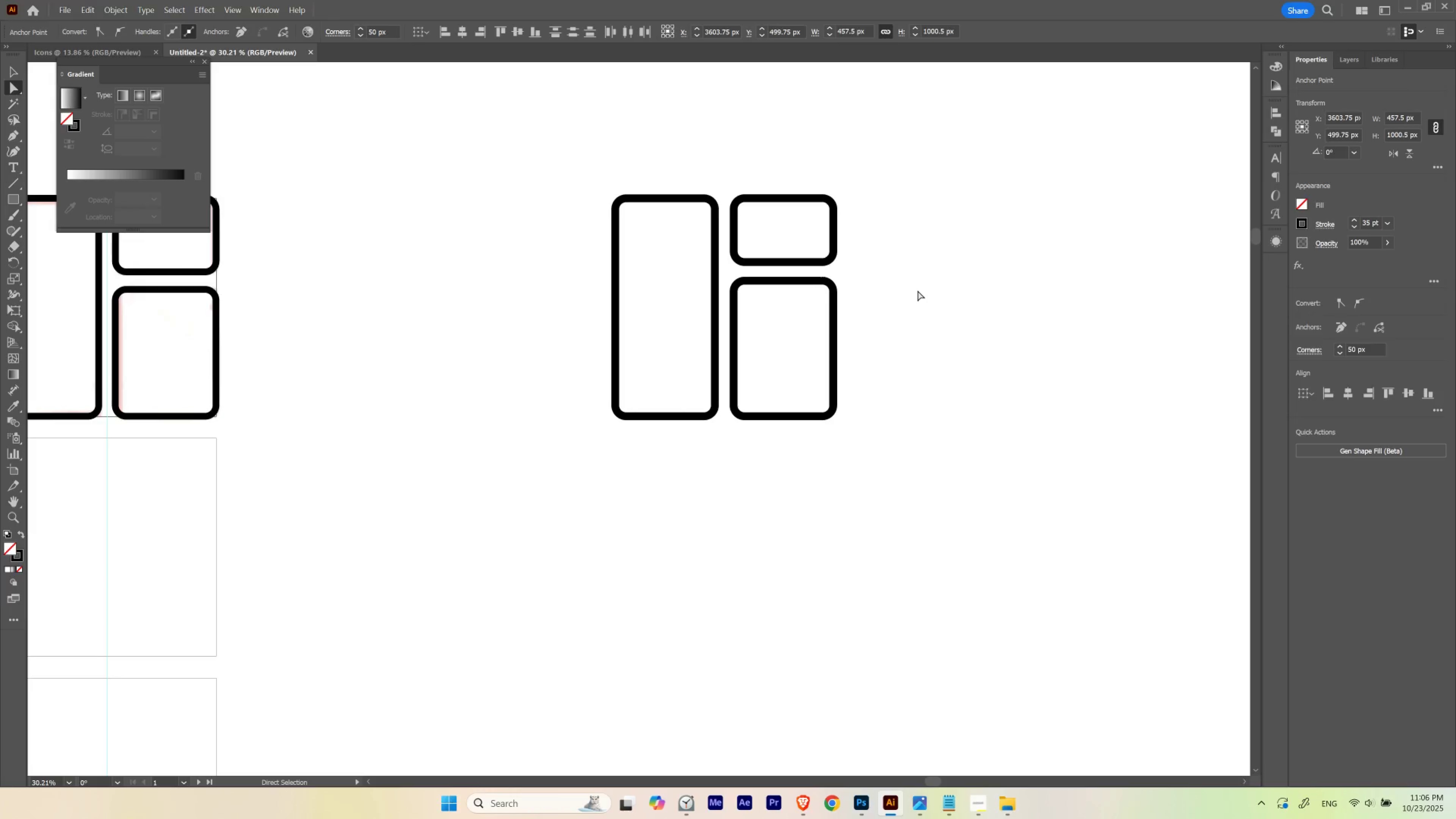 
left_click([917, 290])
 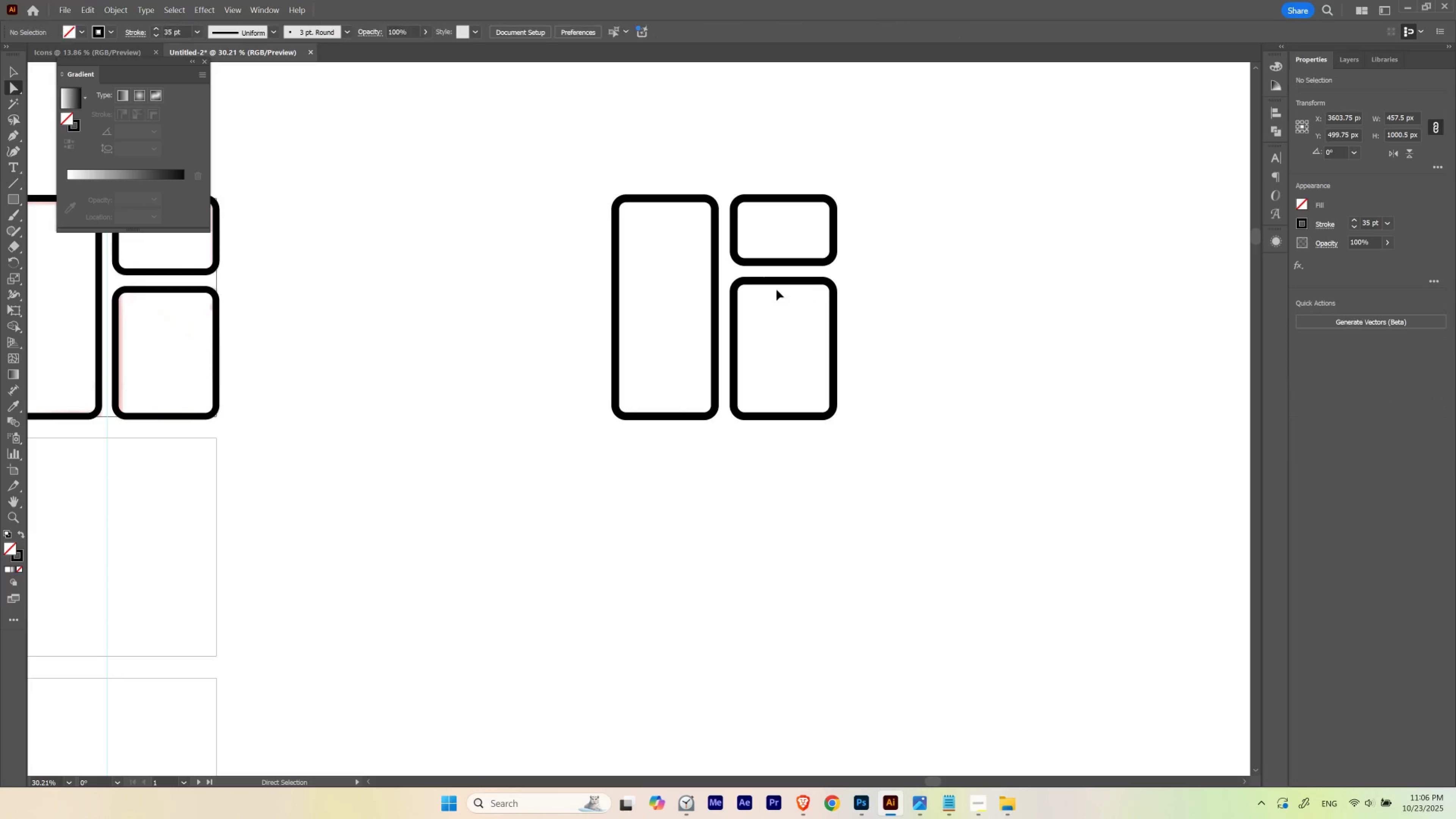 
hold_key(key=ControlLeft, duration=1.4)
 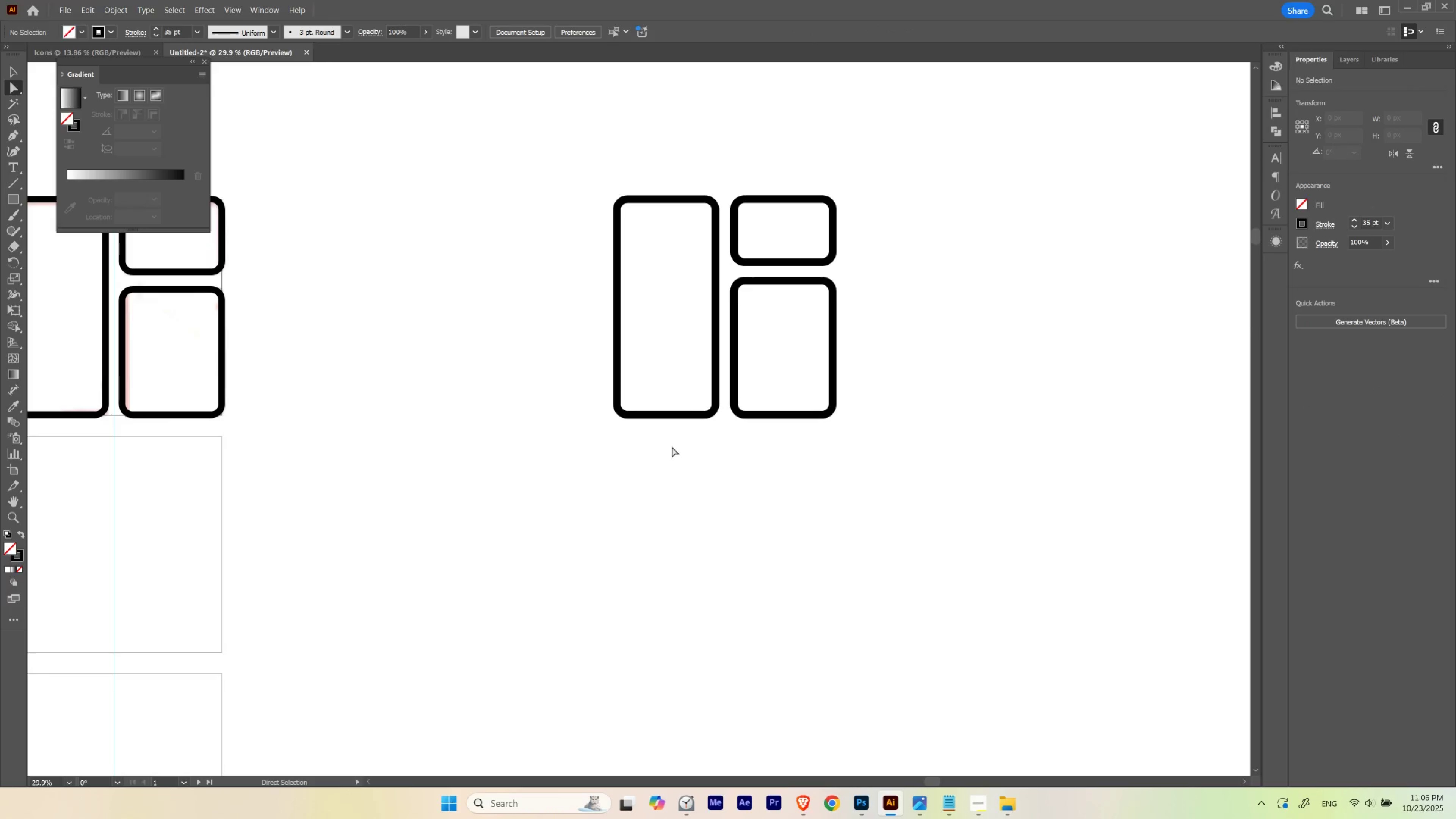 
hold_key(key=Space, duration=1.42)
 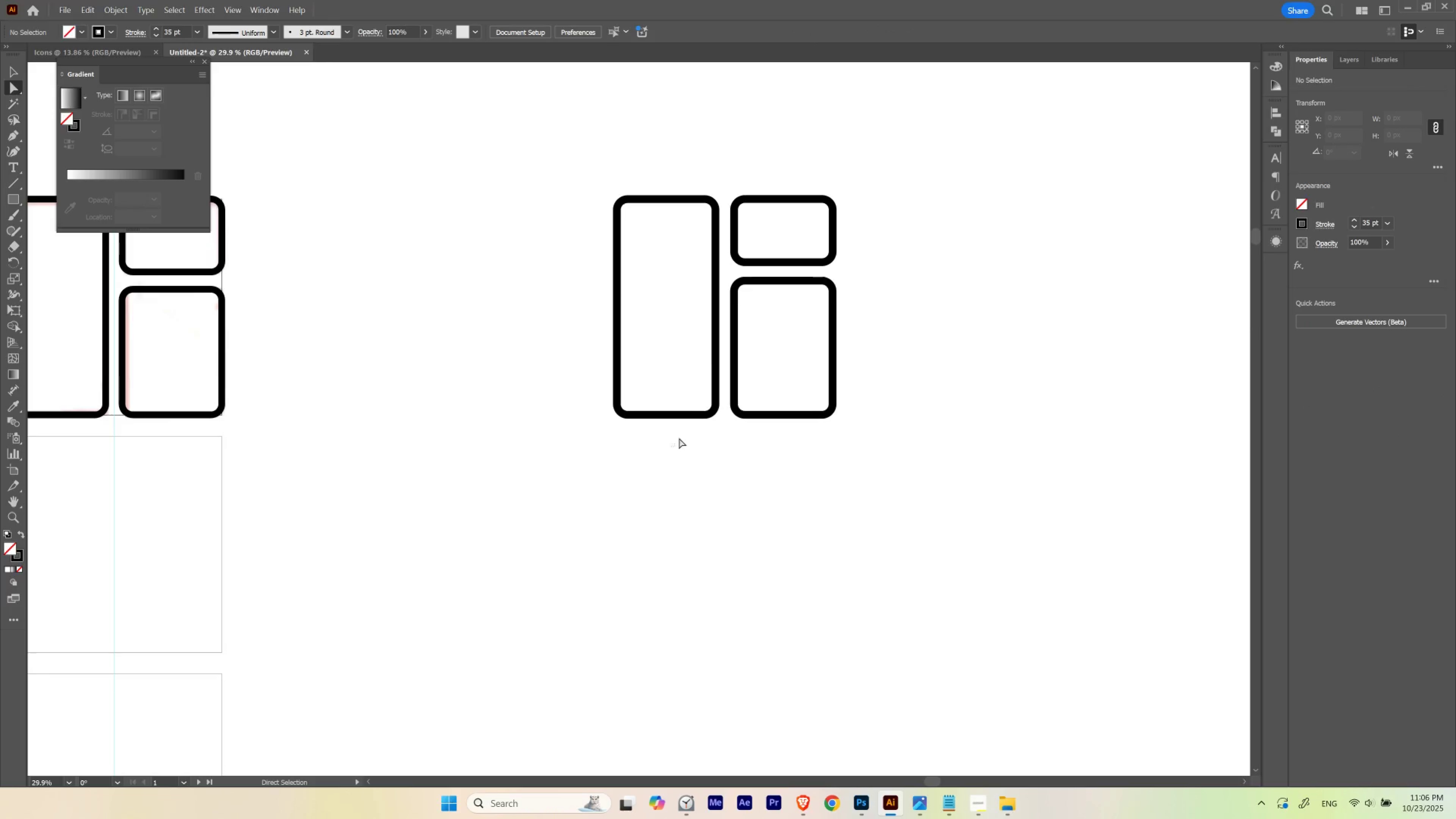 
left_click_drag(start_coordinate=[771, 276], to_coordinate=[770, 315])
 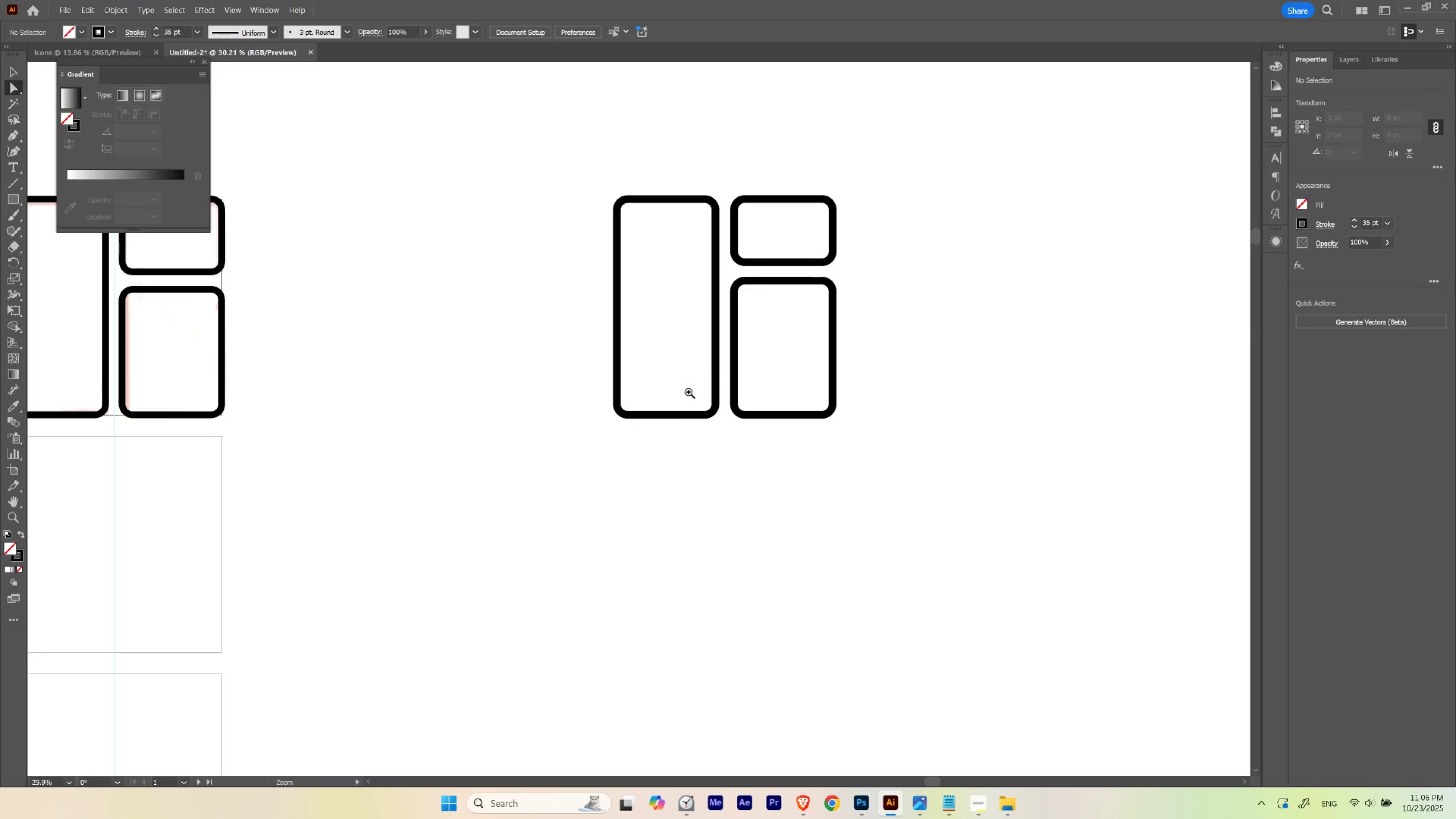 
key(A)
 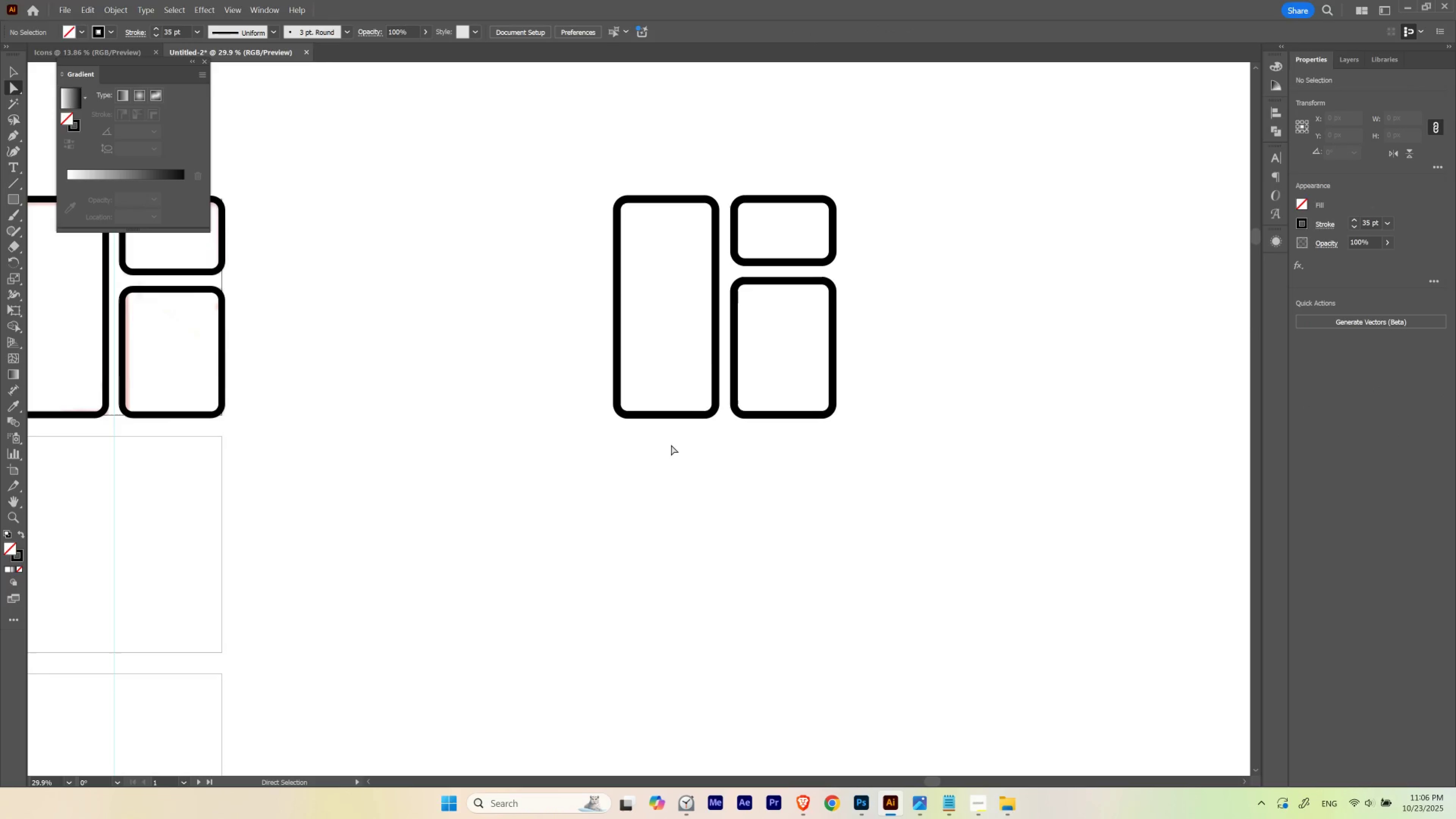 
left_click_drag(start_coordinate=[672, 446], to_coordinate=[728, 147])
 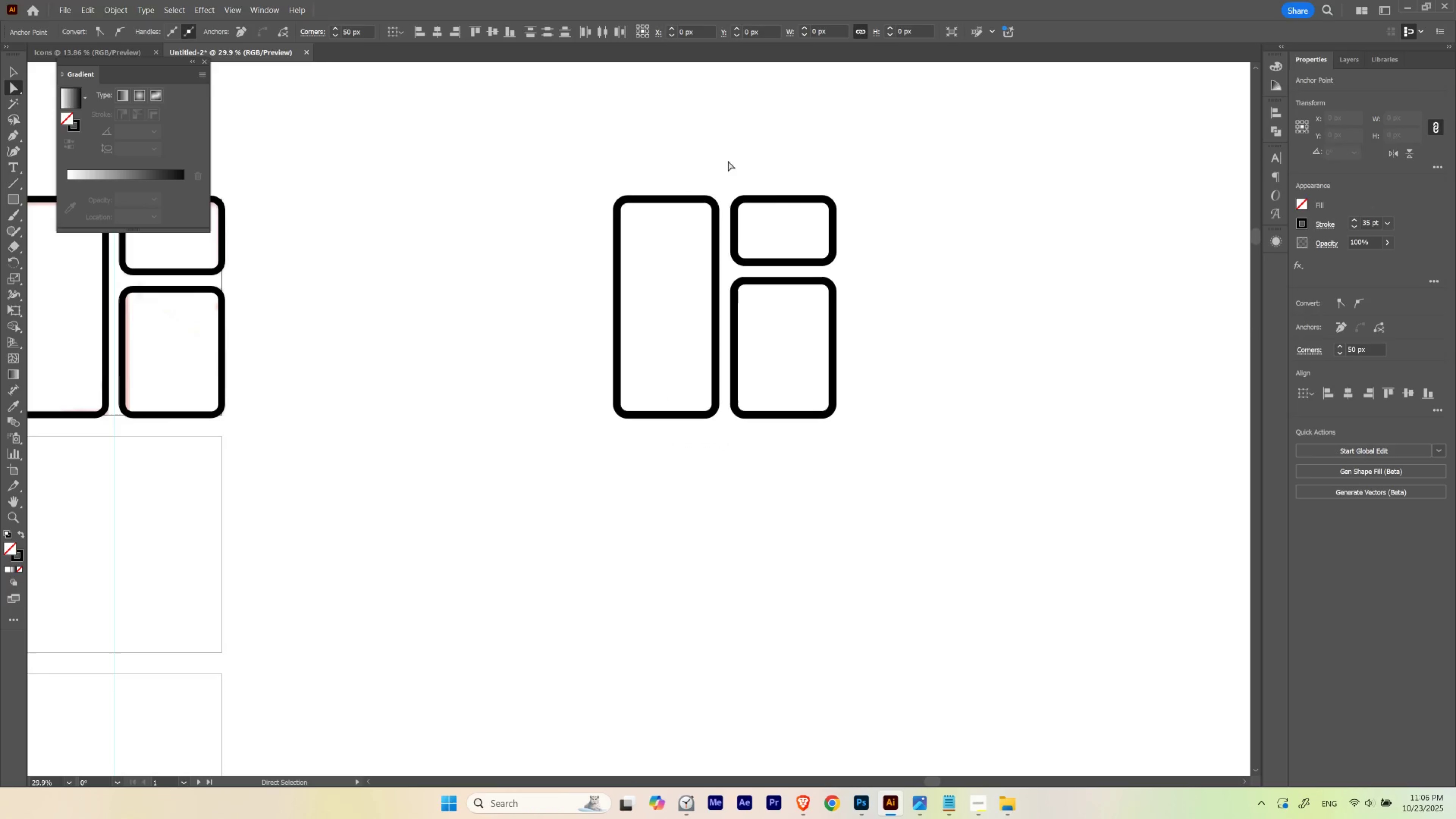 
key(Control+ControlLeft)
 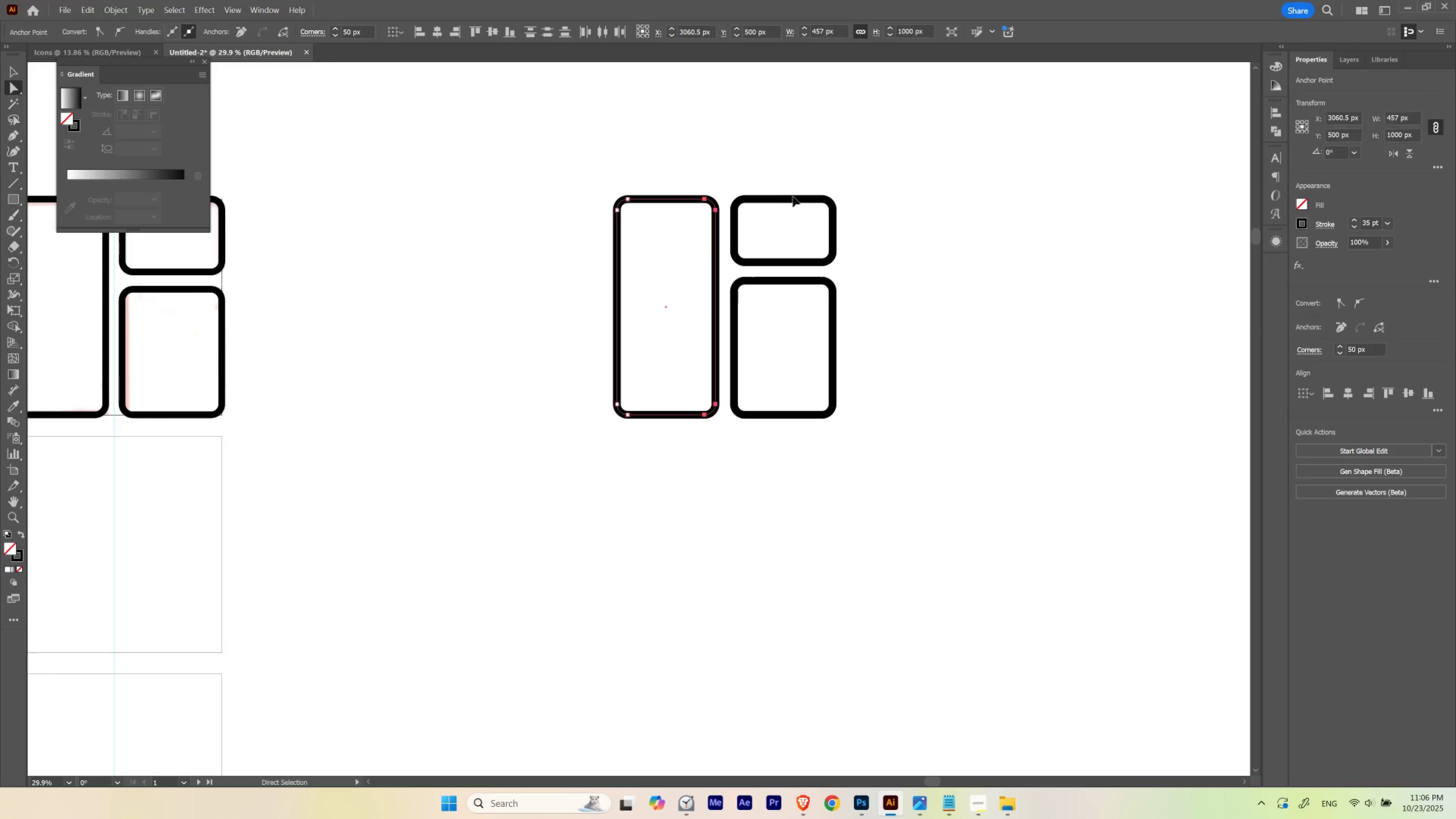 
key(Control+H)
 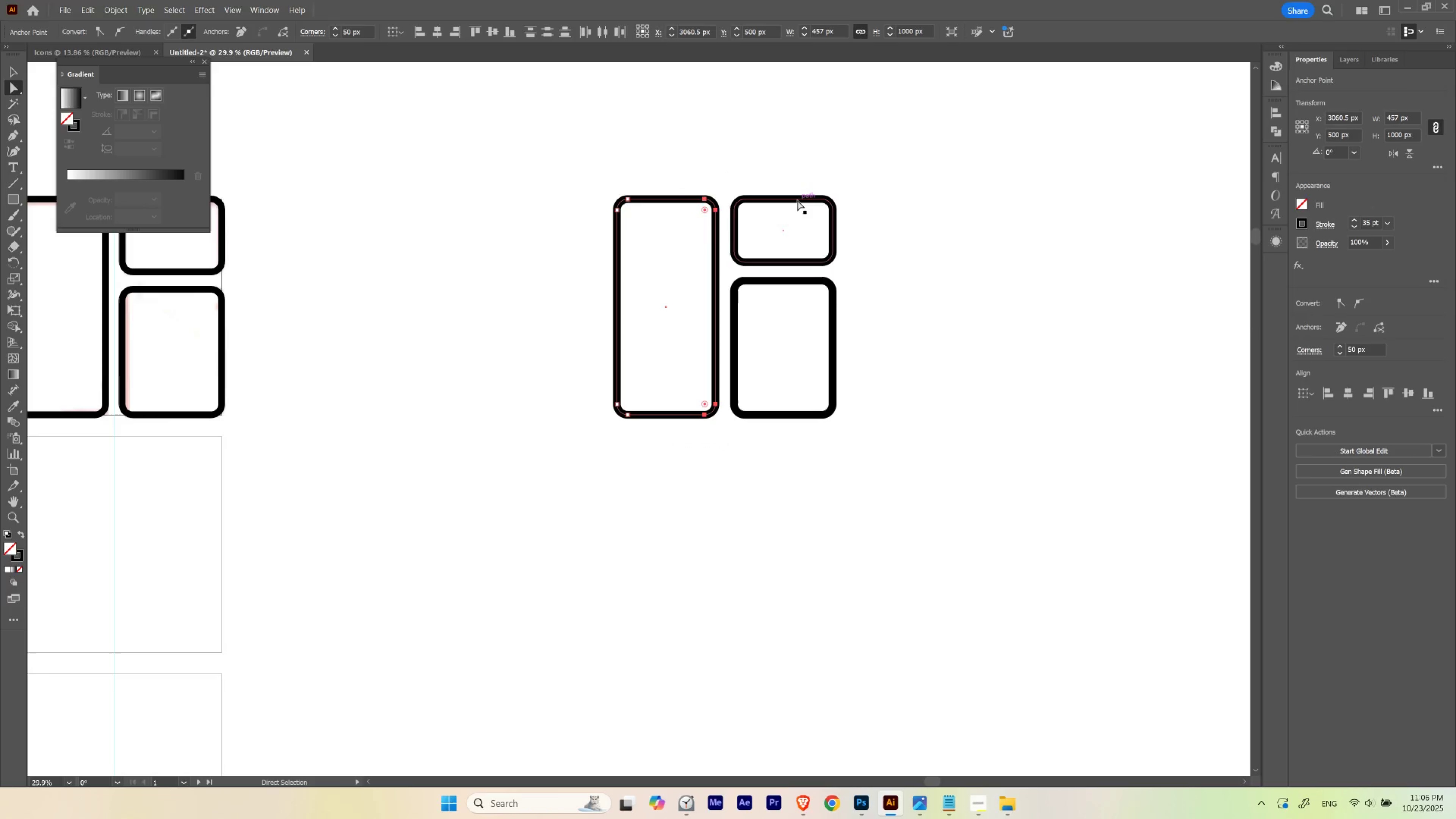 
key(Control+ControlLeft)
 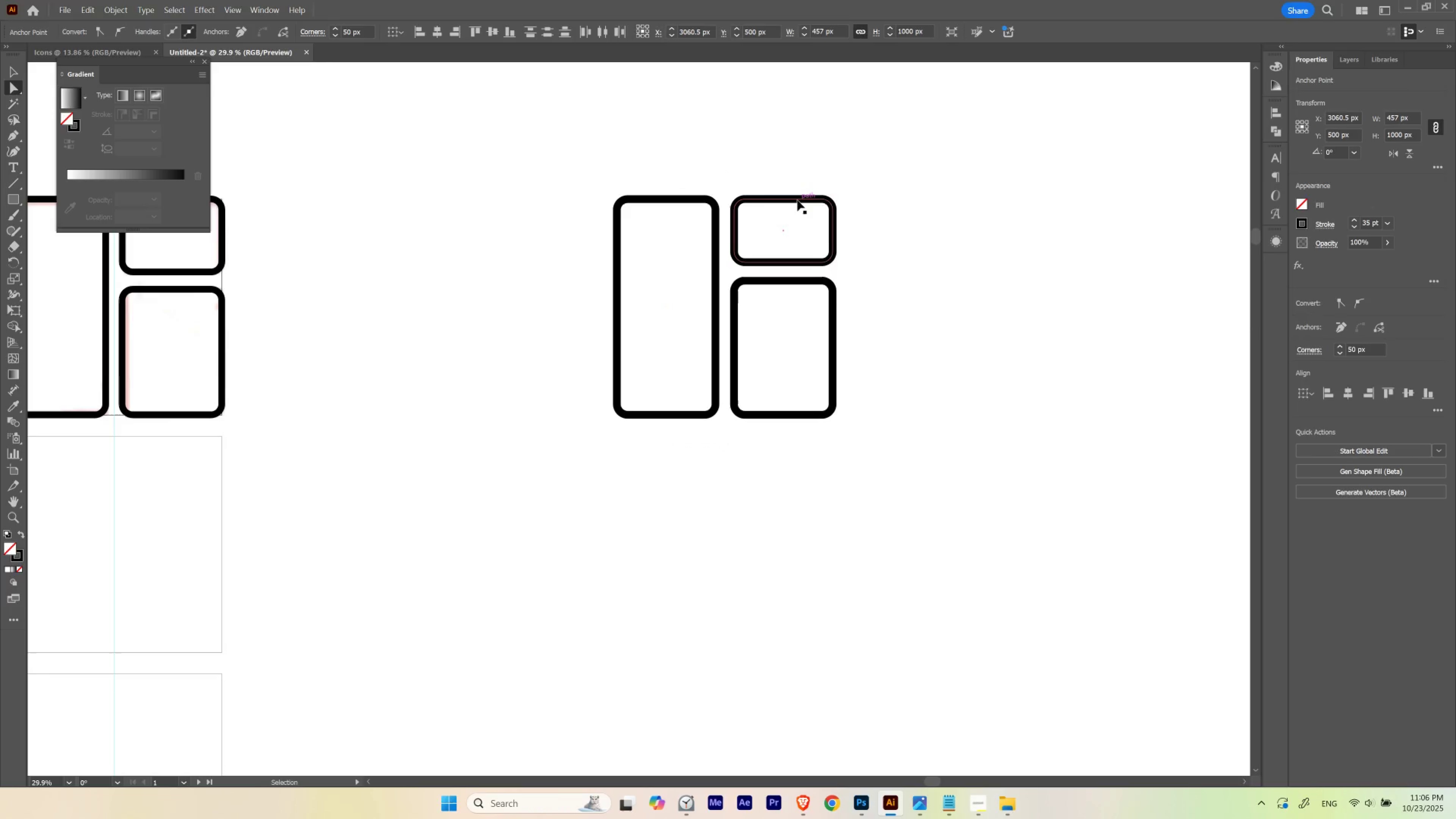 
key(Control+H)
 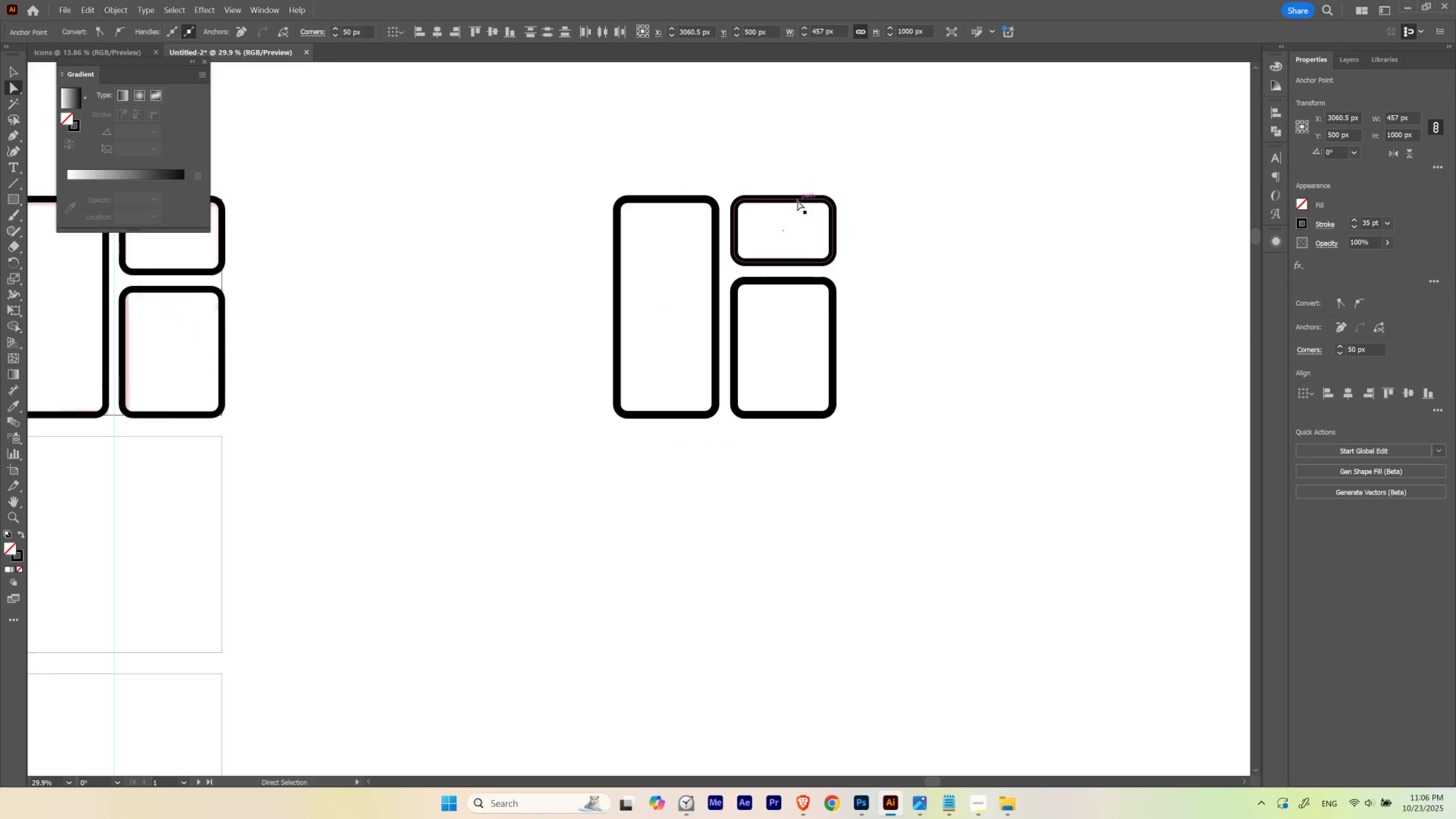 
key(Shift+ArrowLeft)
 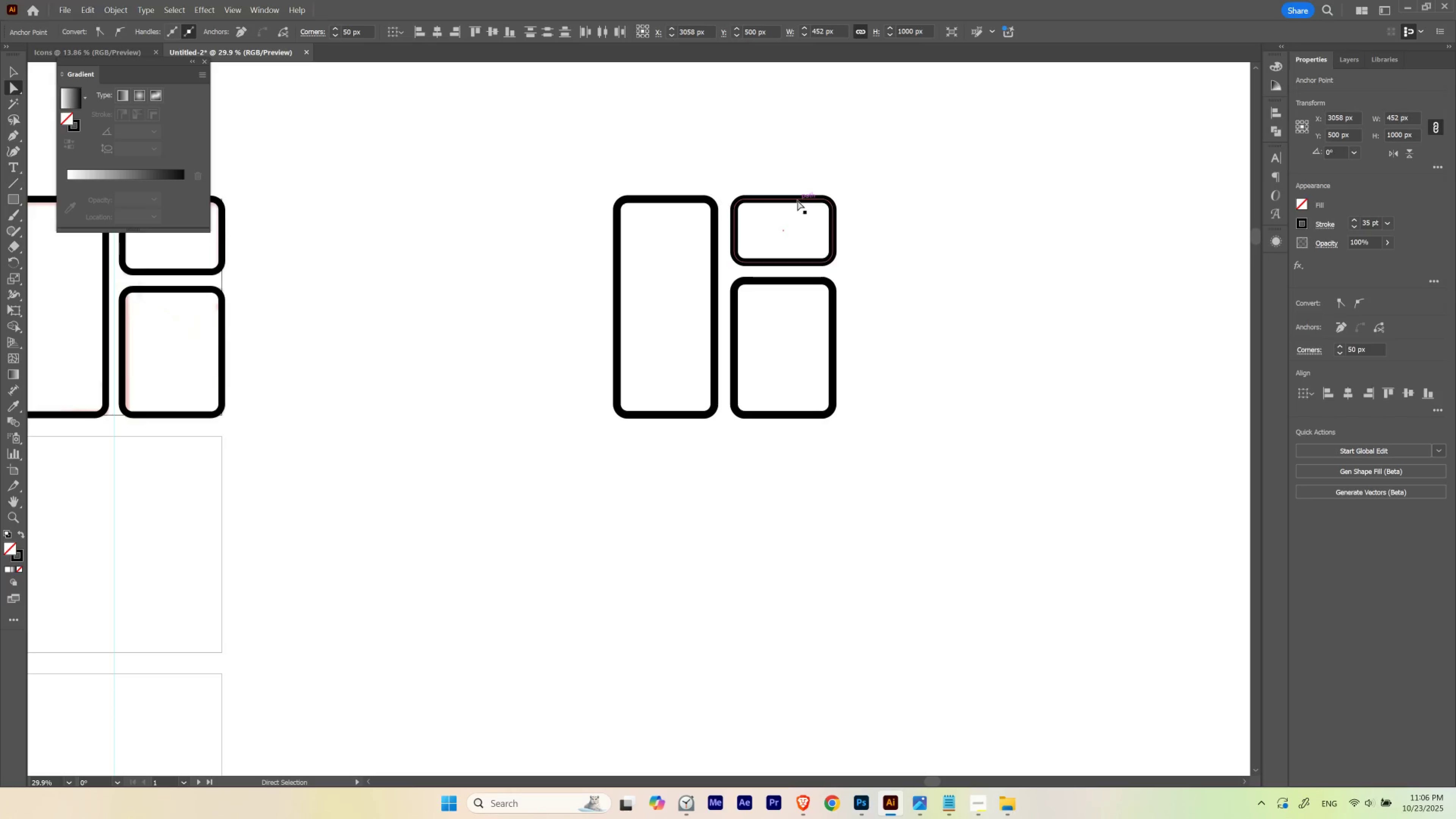 
key(A)
 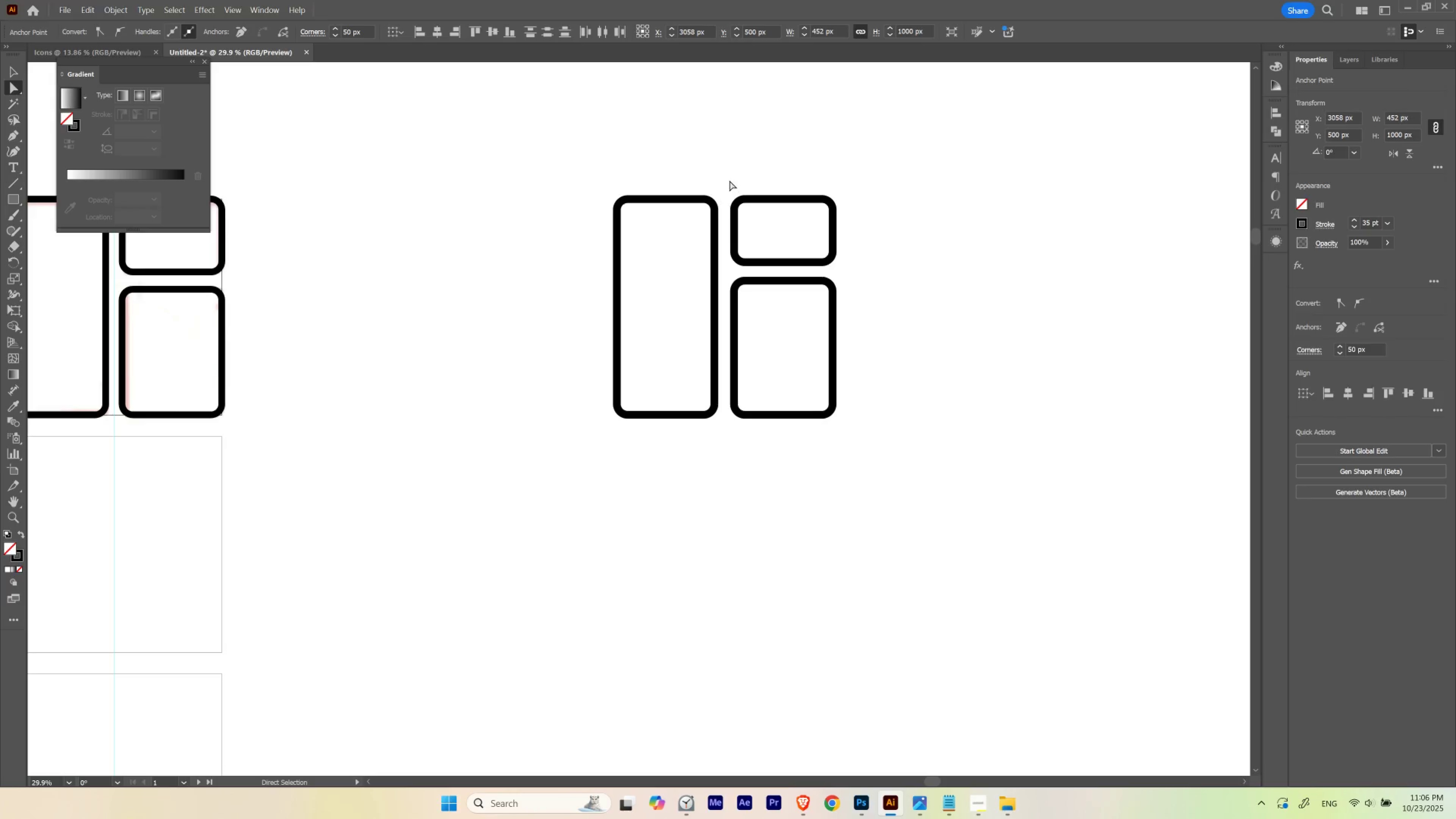 
left_click_drag(start_coordinate=[723, 175], to_coordinate=[775, 442])
 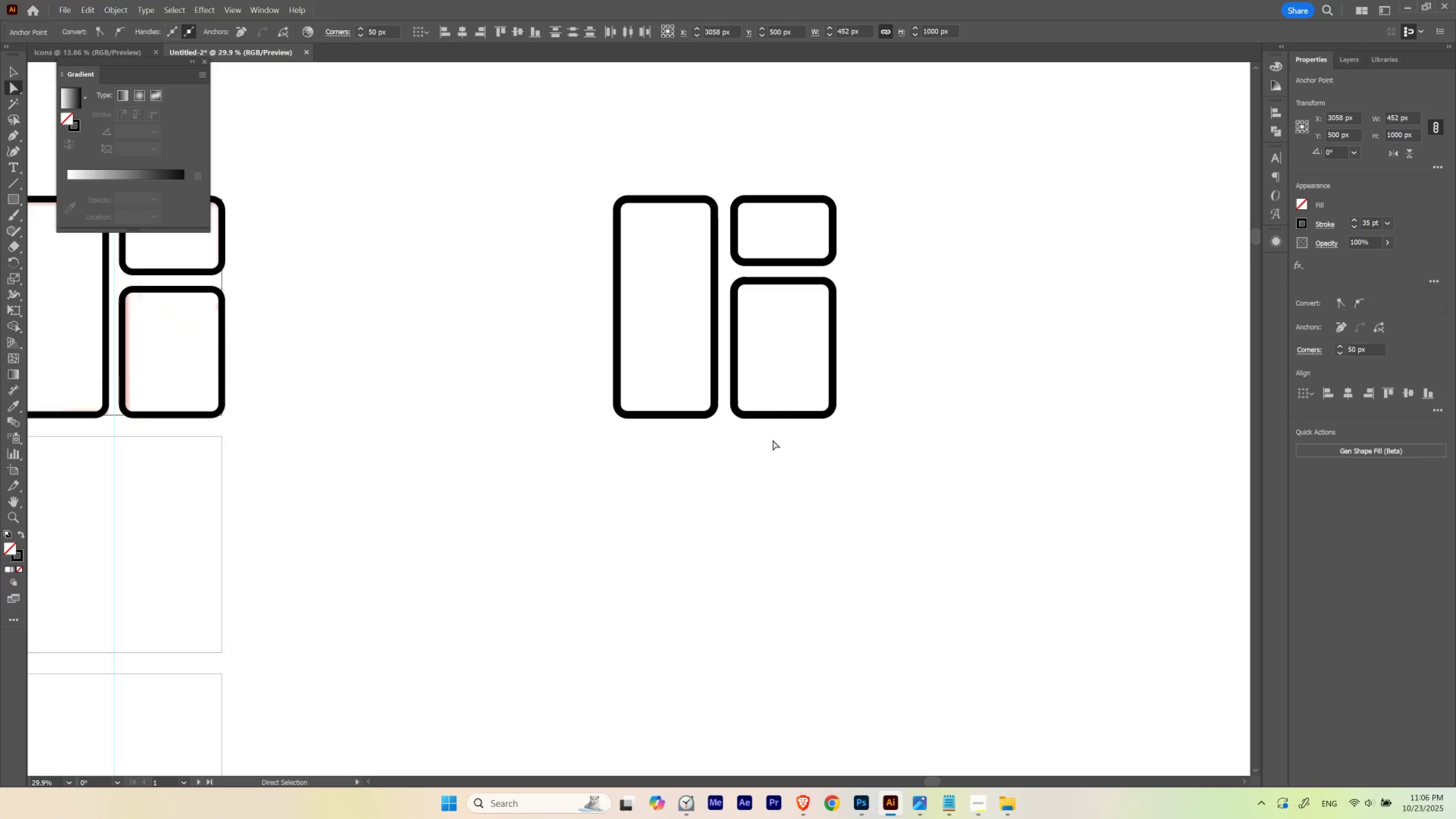 
key(Control+ControlLeft)
 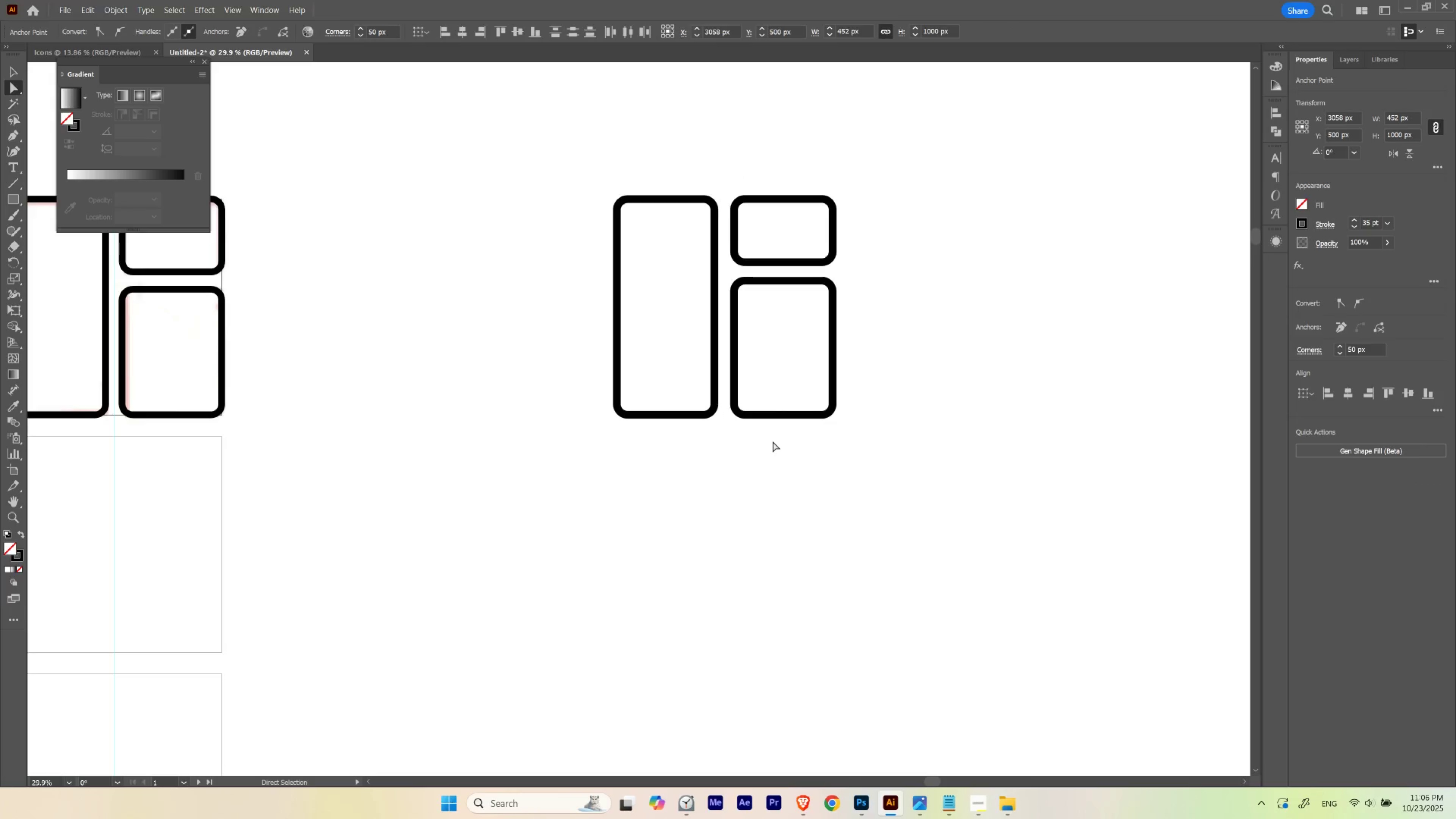 
key(Control+H)
 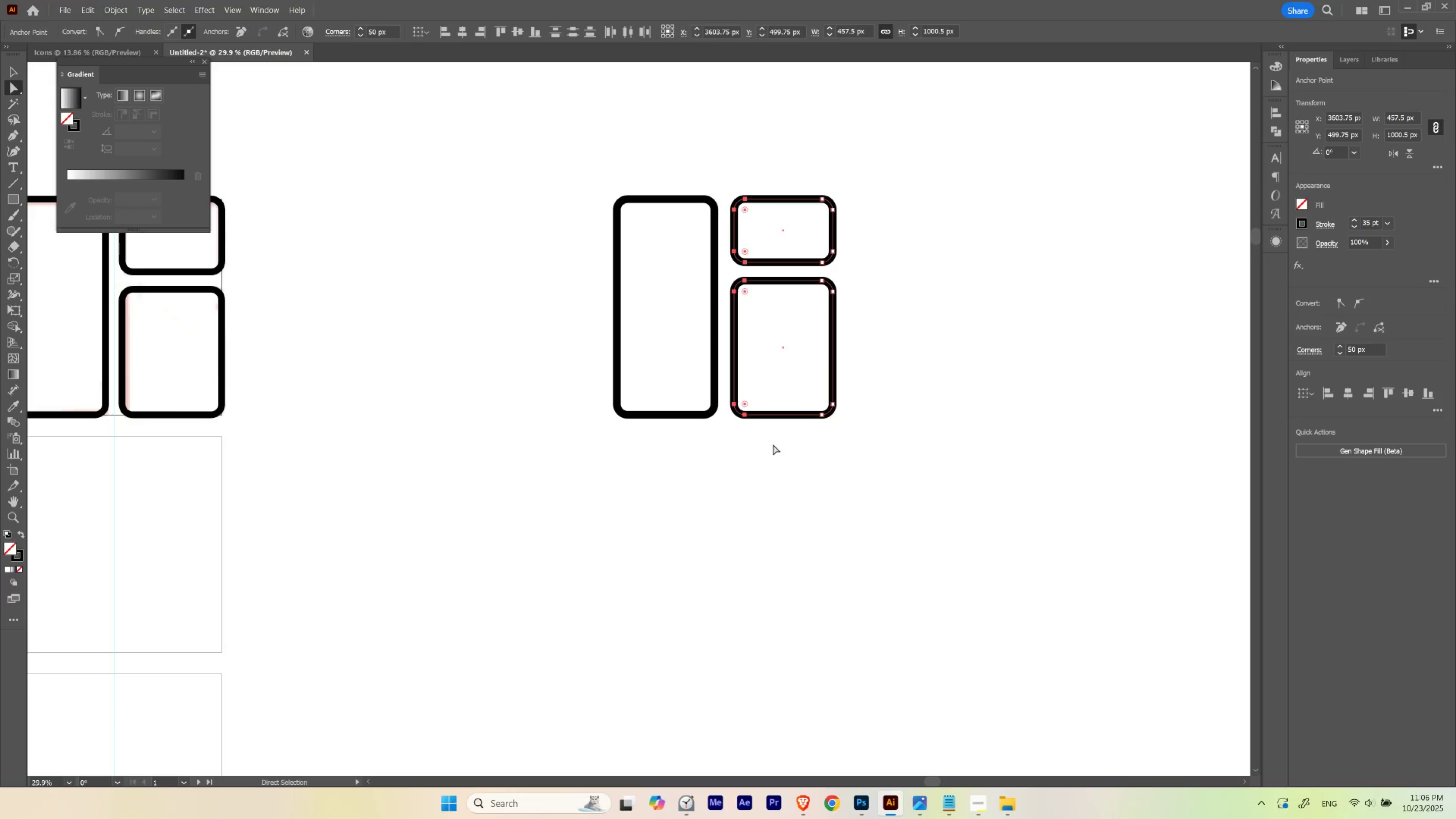 
key(Control+ControlLeft)
 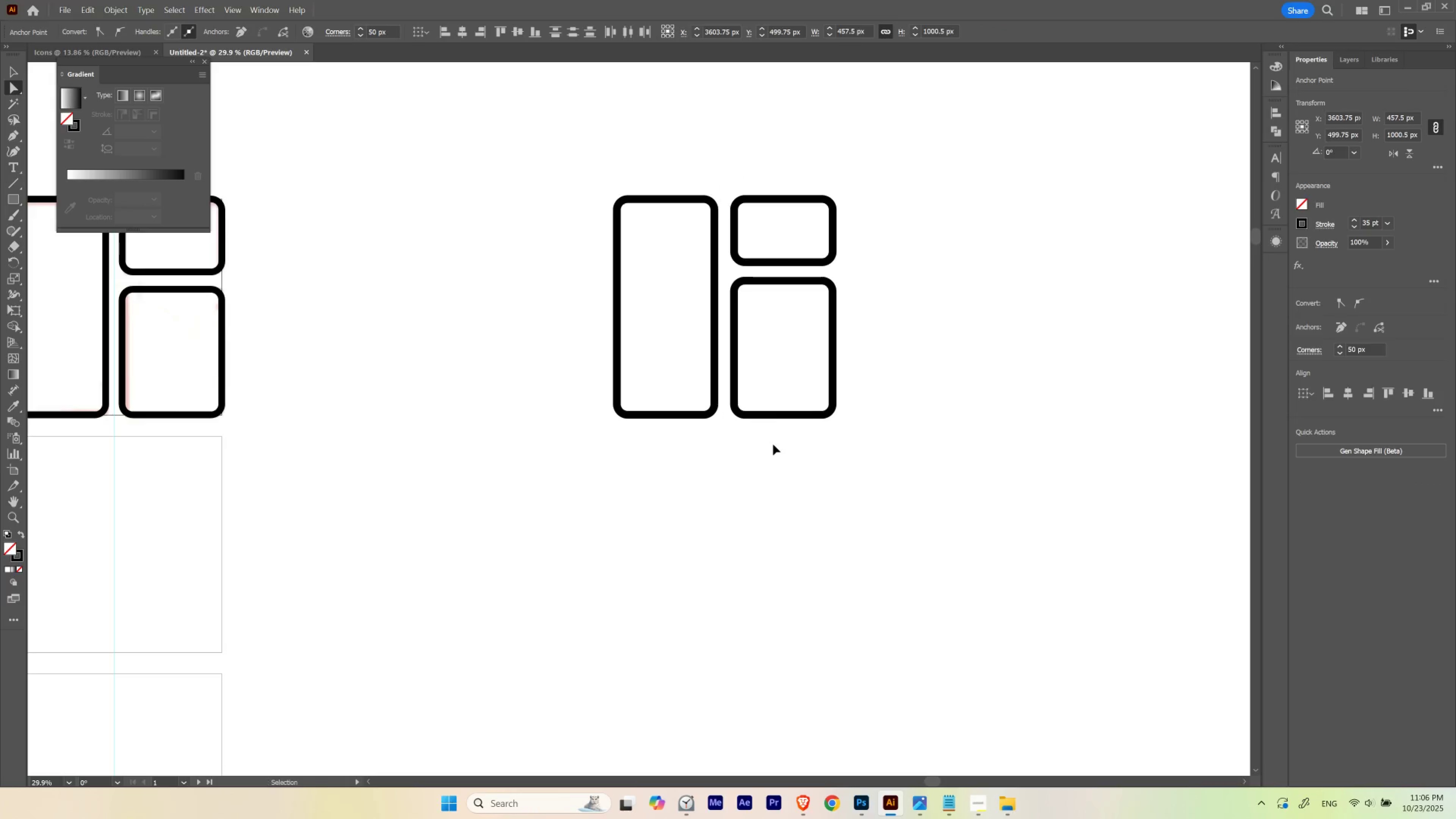 
key(Control+H)
 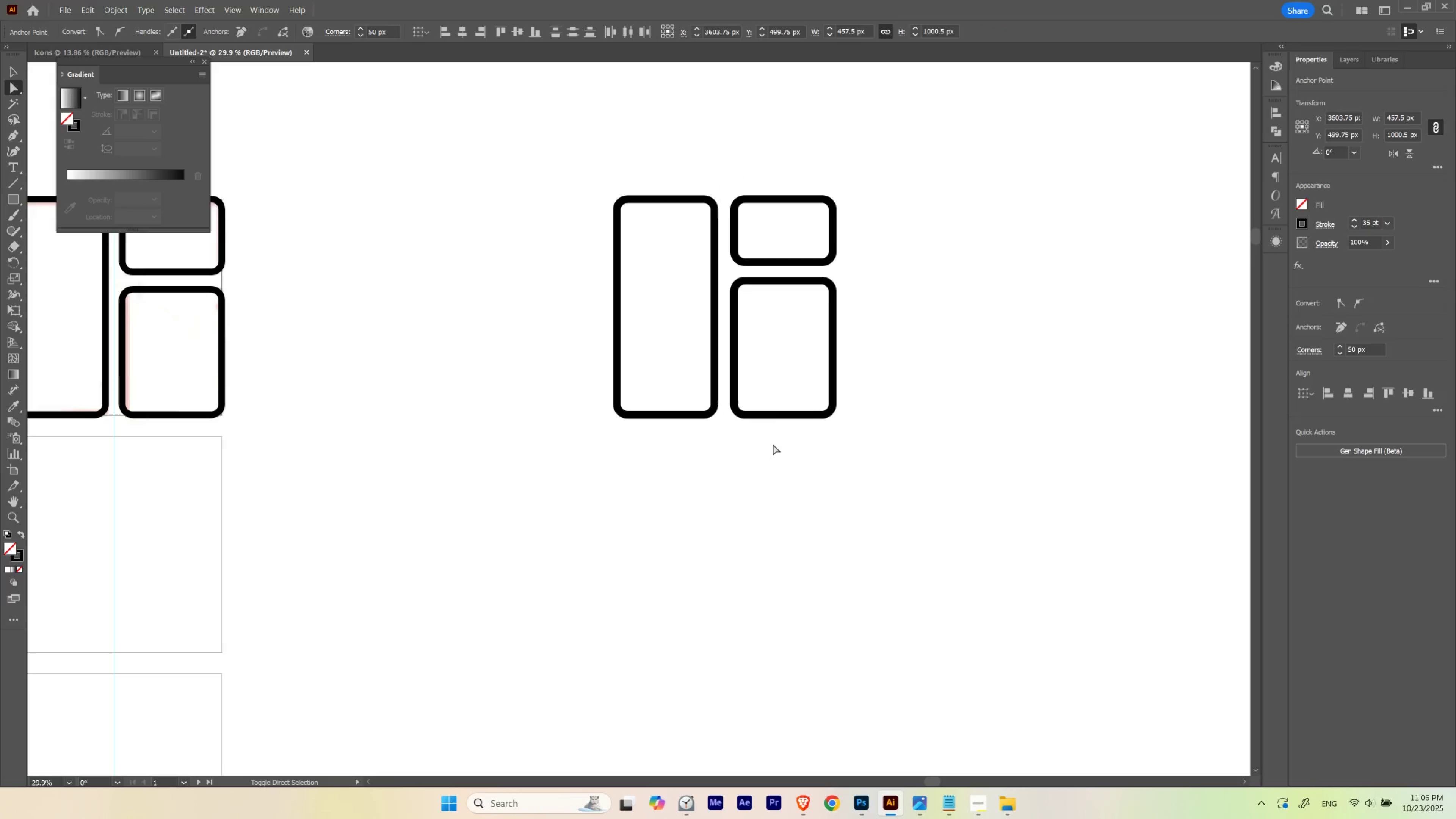 
key(Shift+ArrowRight)
 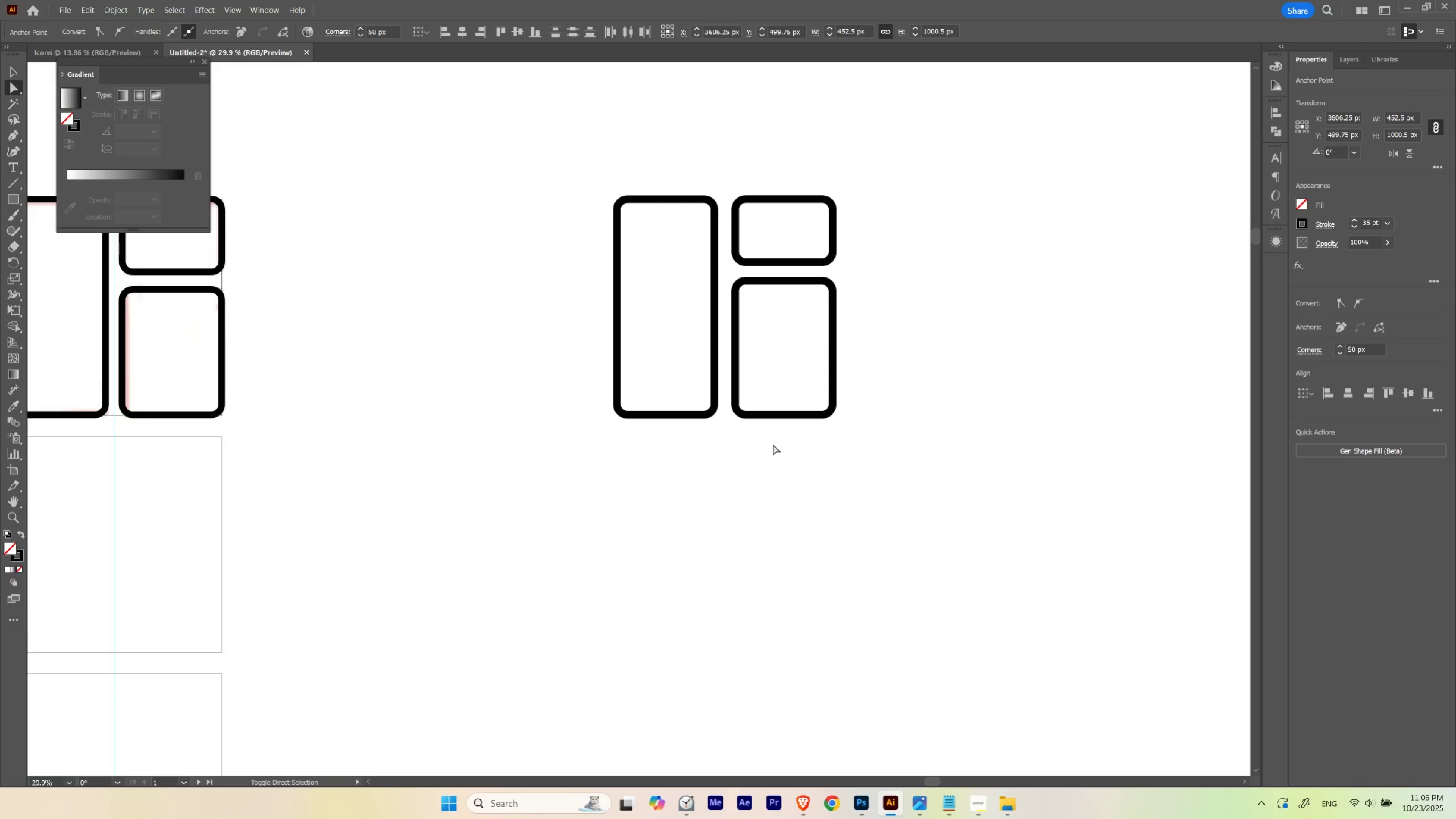 
key(Shift+ArrowRight)
 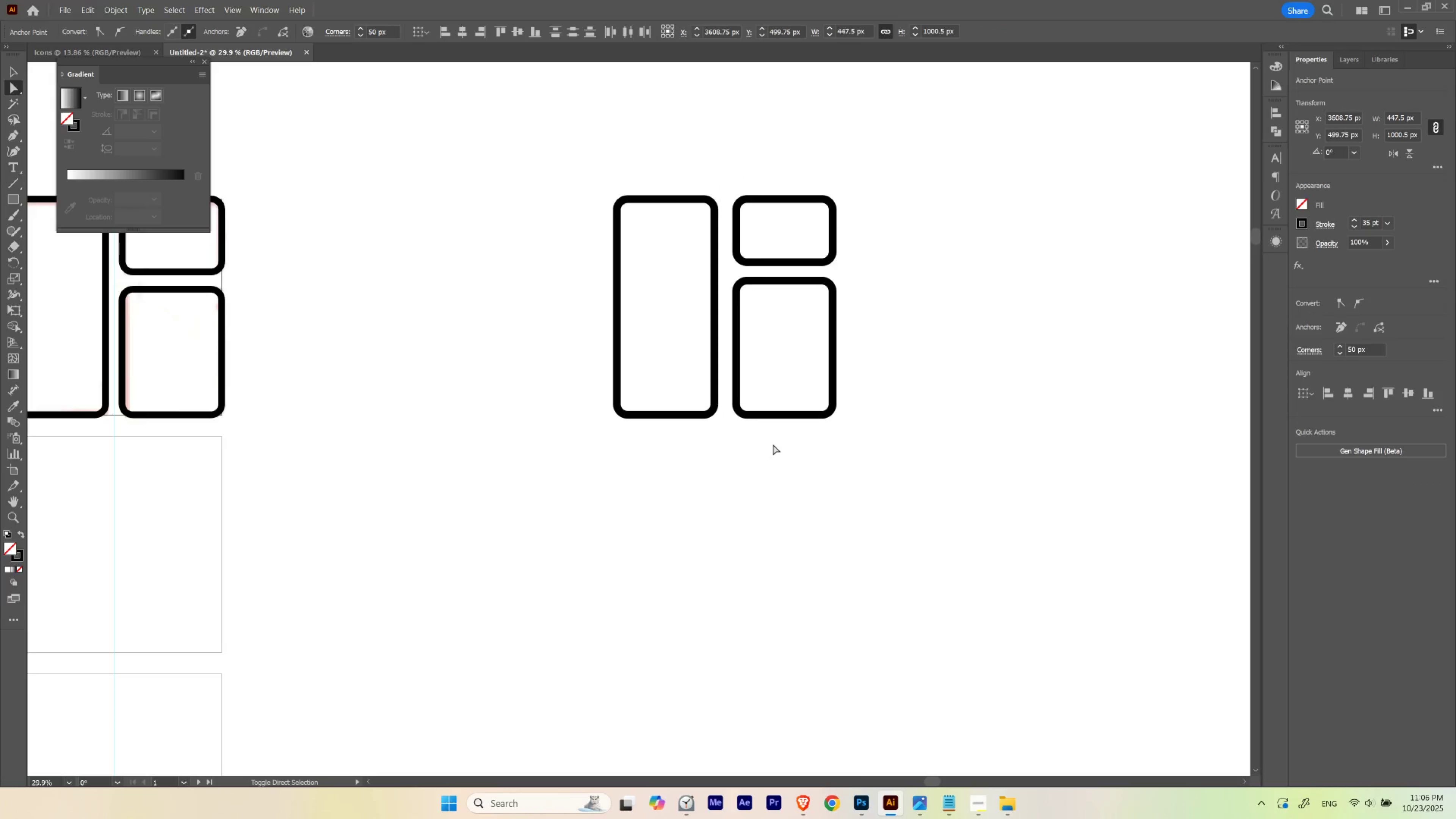 
key(Shift+ArrowLeft)
 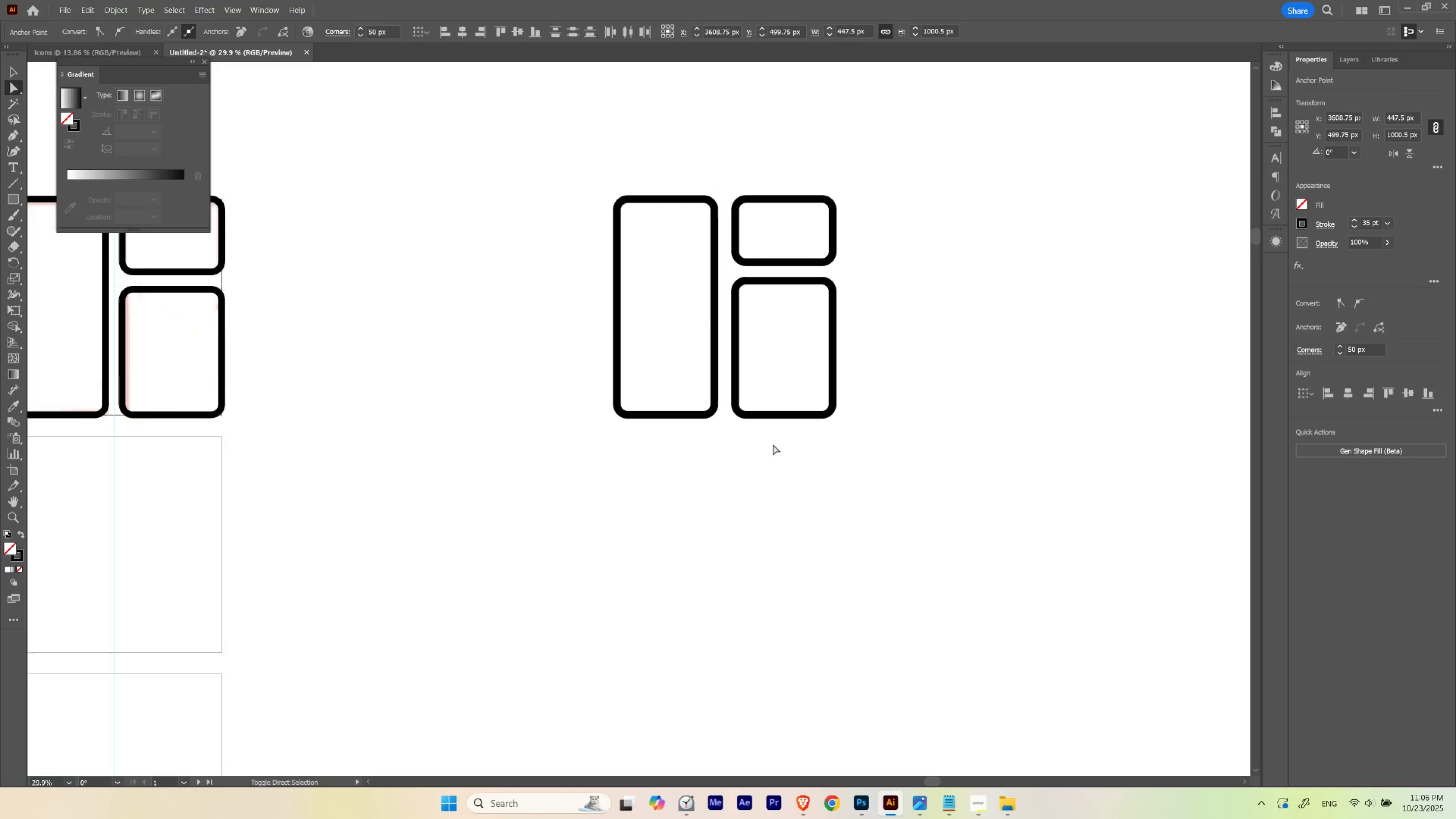 
key(Shift+ArrowRight)
 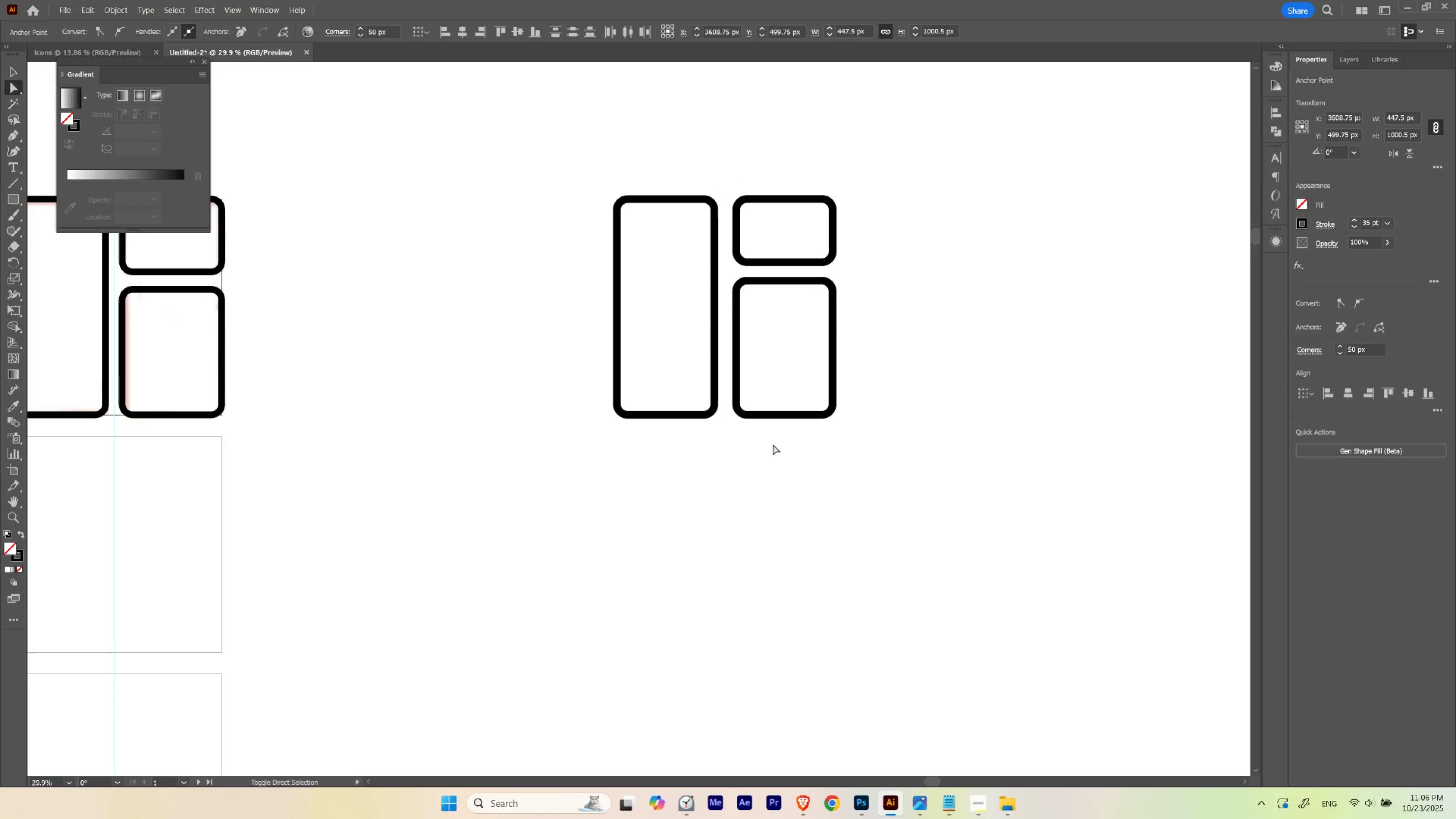 
key(Shift+ArrowLeft)
 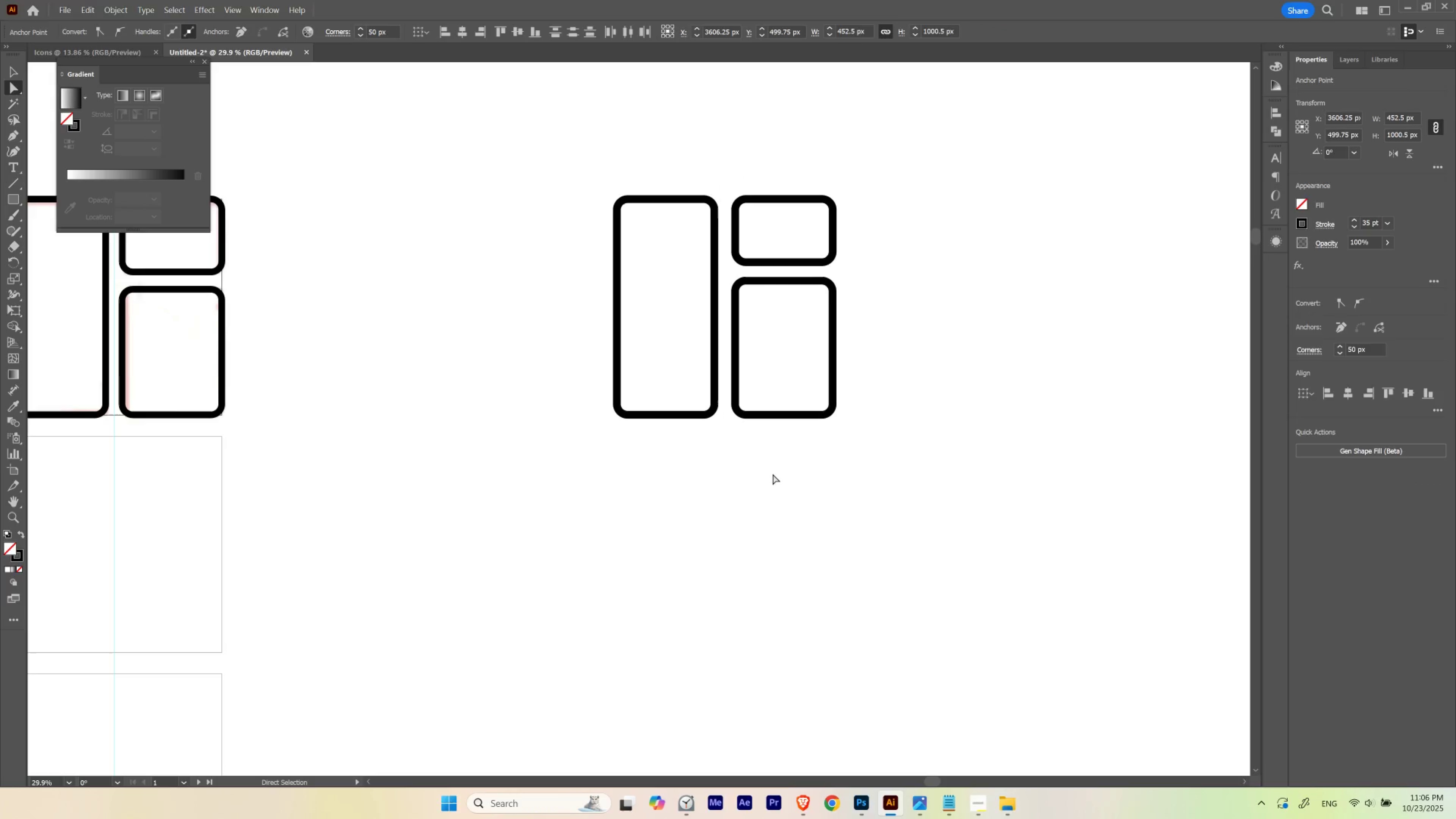 
left_click([771, 514])
 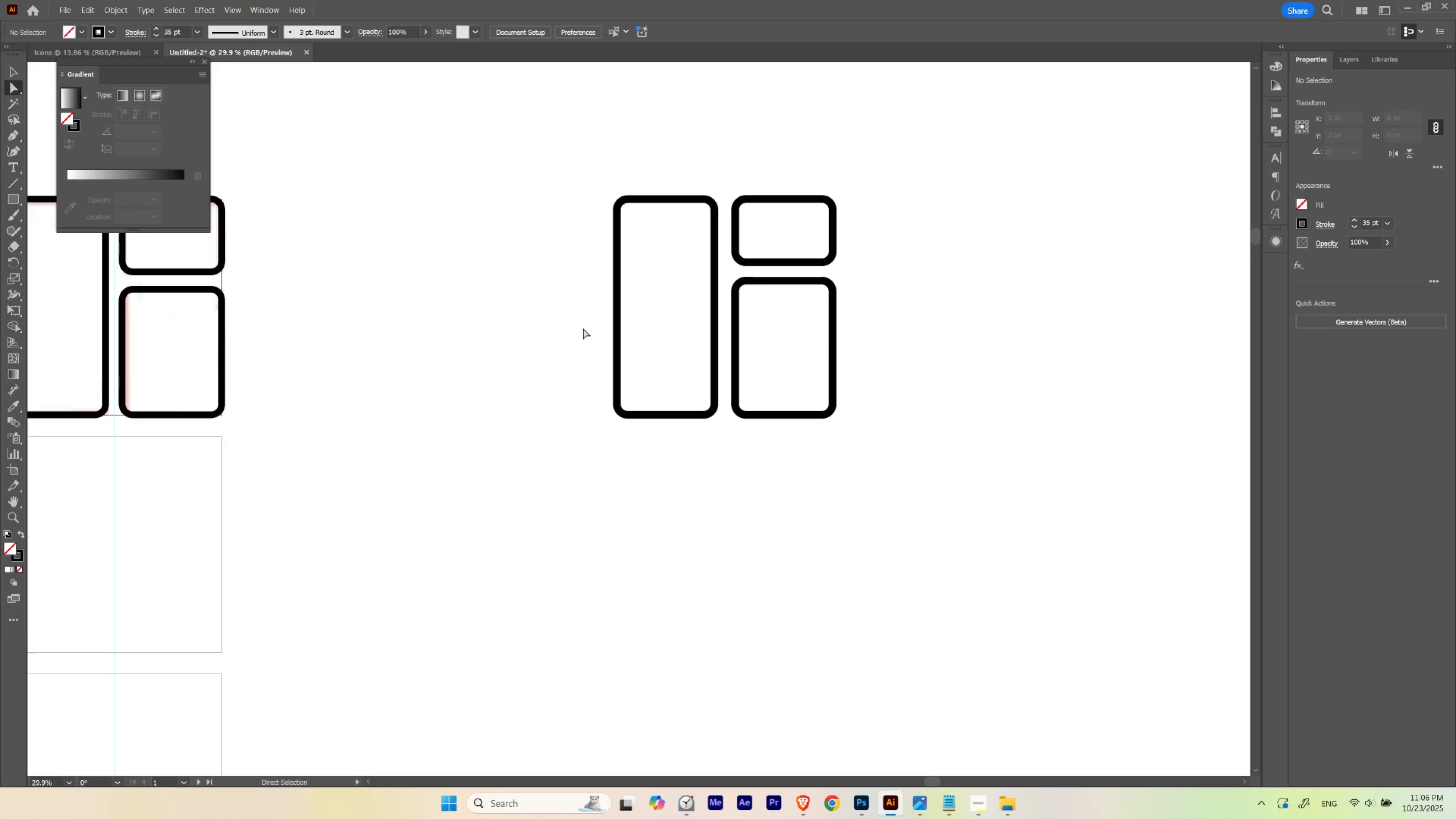 
hold_key(key=ControlLeft, duration=0.56)
 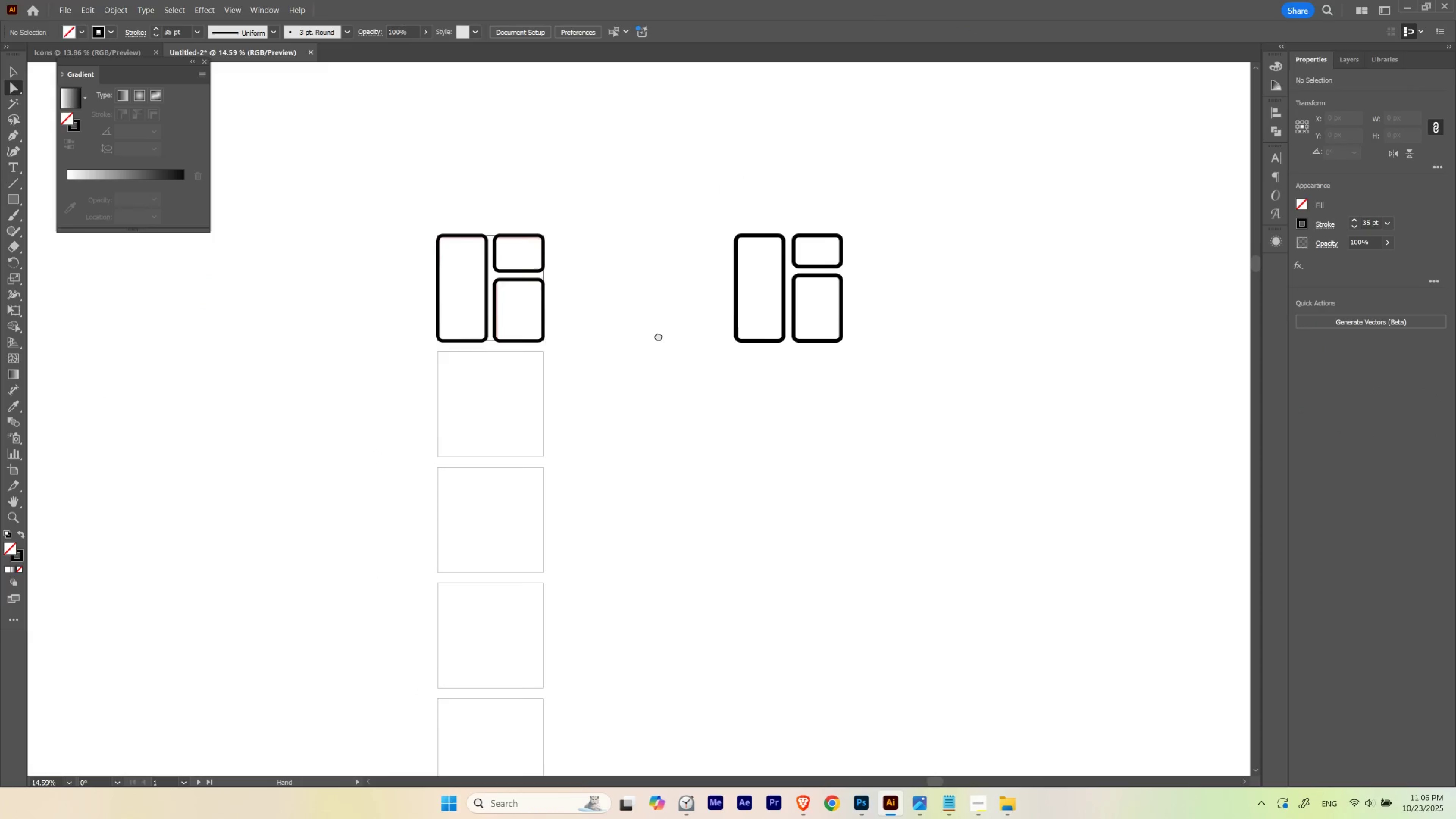 
hold_key(key=Space, duration=2.1)
 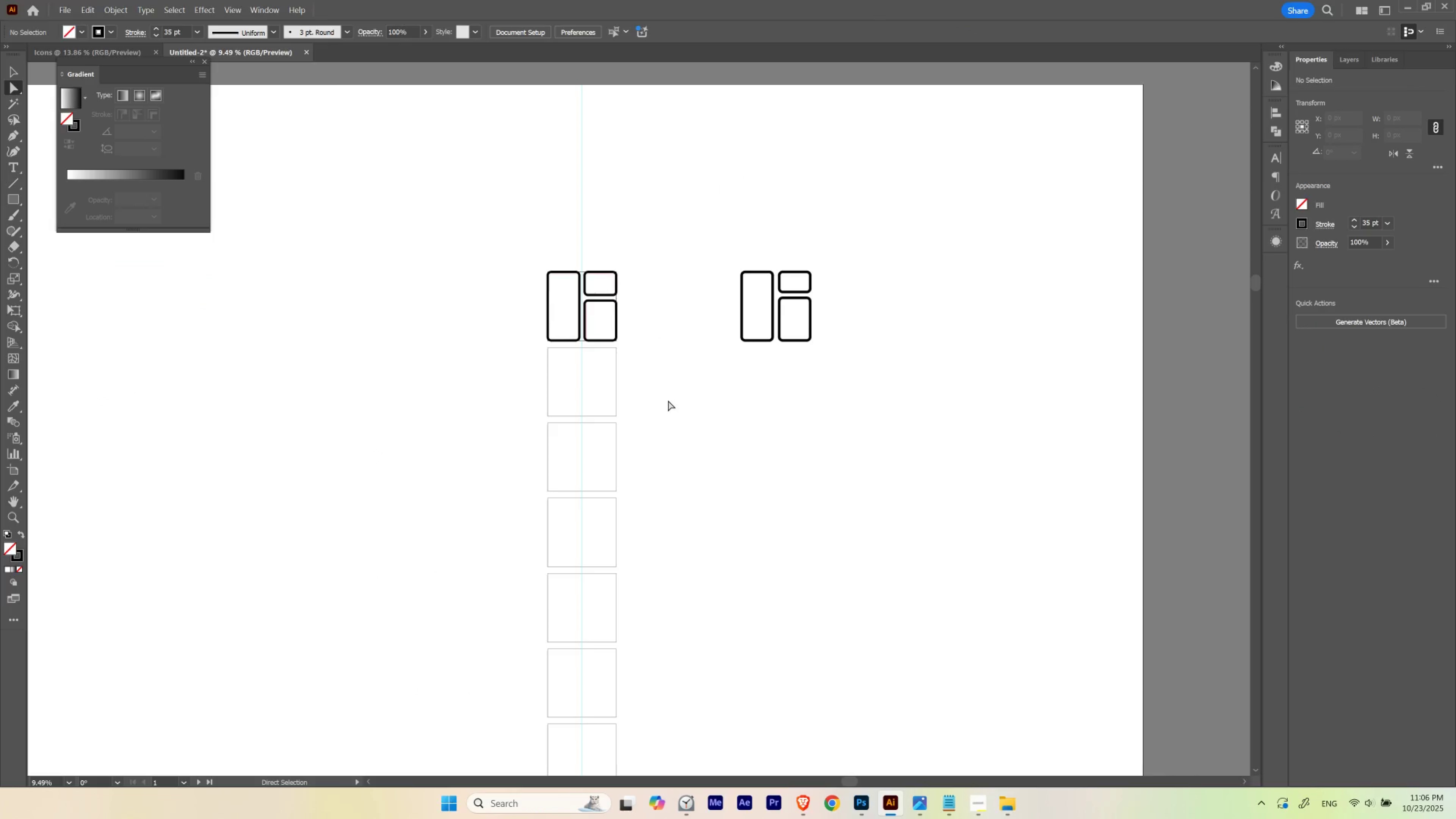 
left_click_drag(start_coordinate=[627, 284], to_coordinate=[549, 338])
 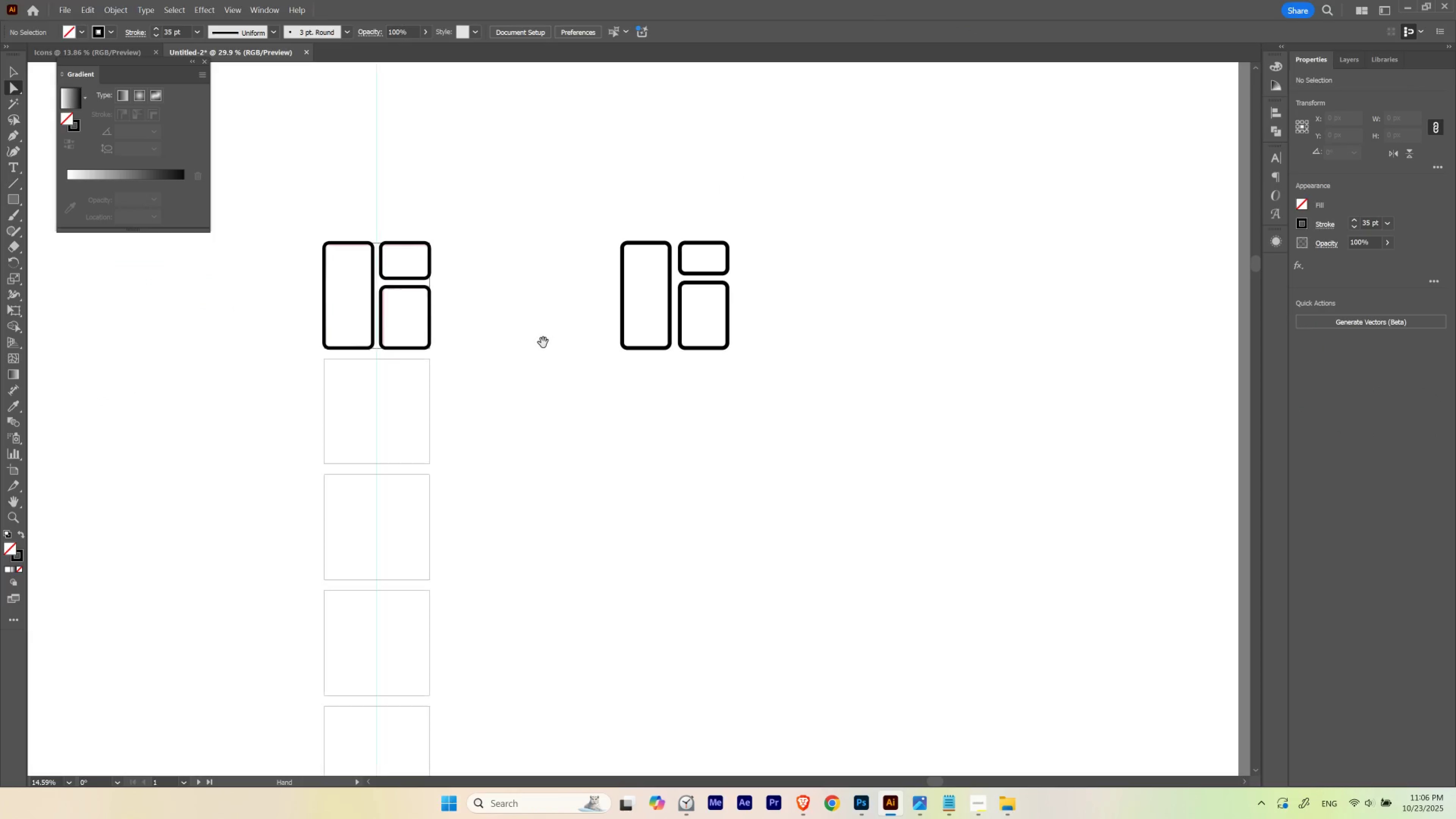 
left_click_drag(start_coordinate=[543, 343], to_coordinate=[658, 336])
 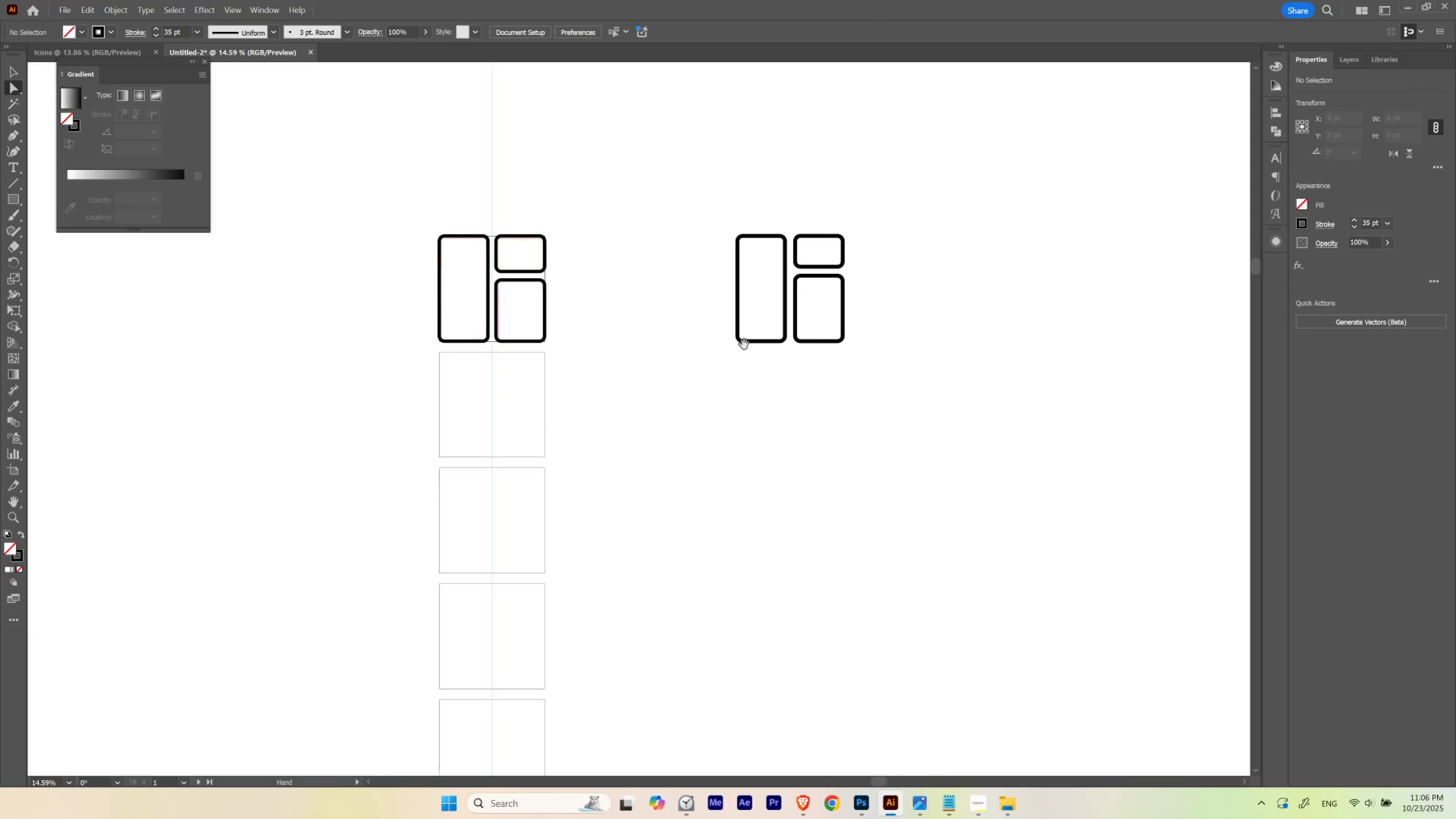 
hold_key(key=ControlLeft, duration=0.54)
left_click_drag(start_coordinate=[749, 339], to_coordinate=[702, 368])
 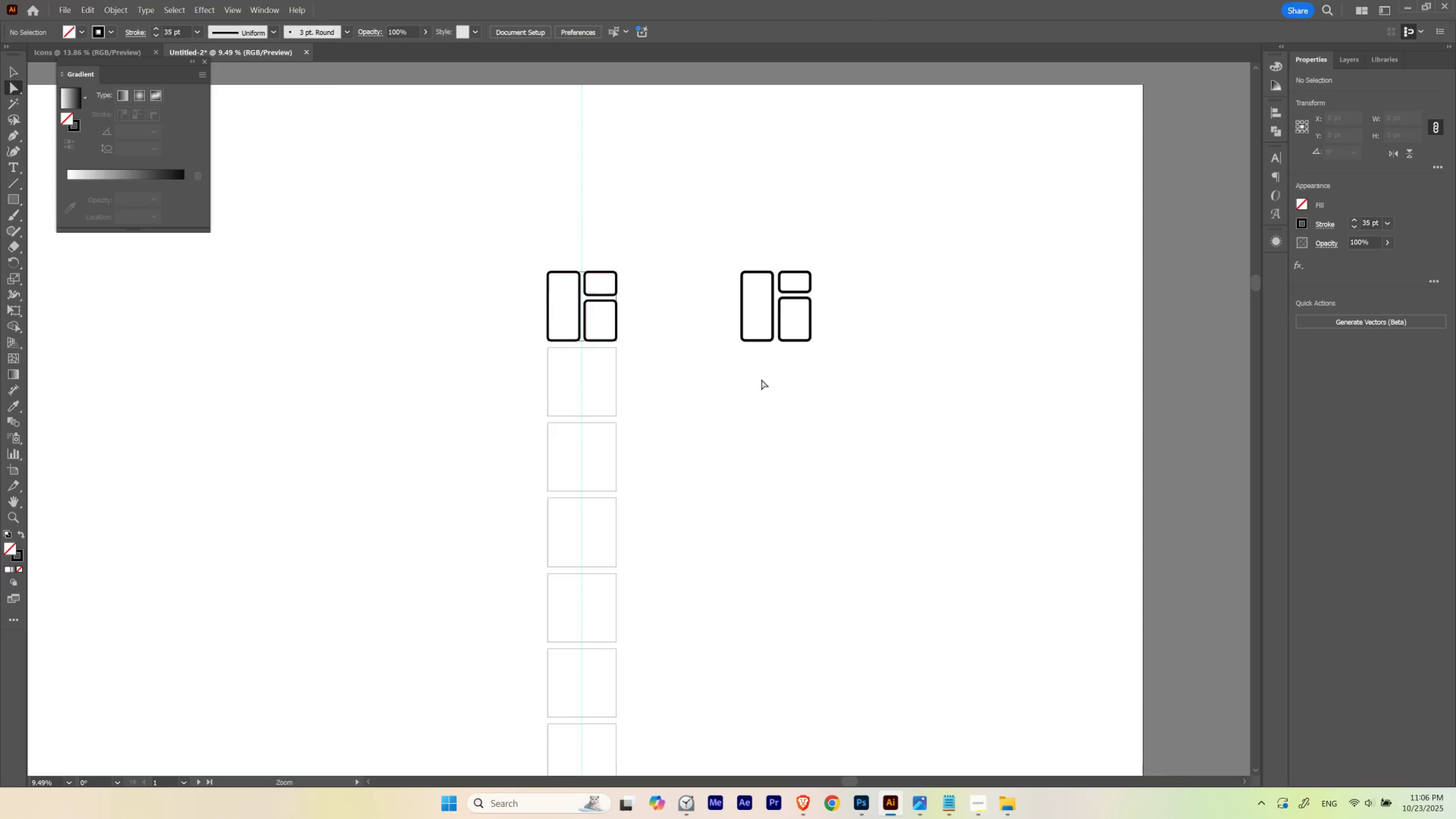 
left_click([761, 379])
 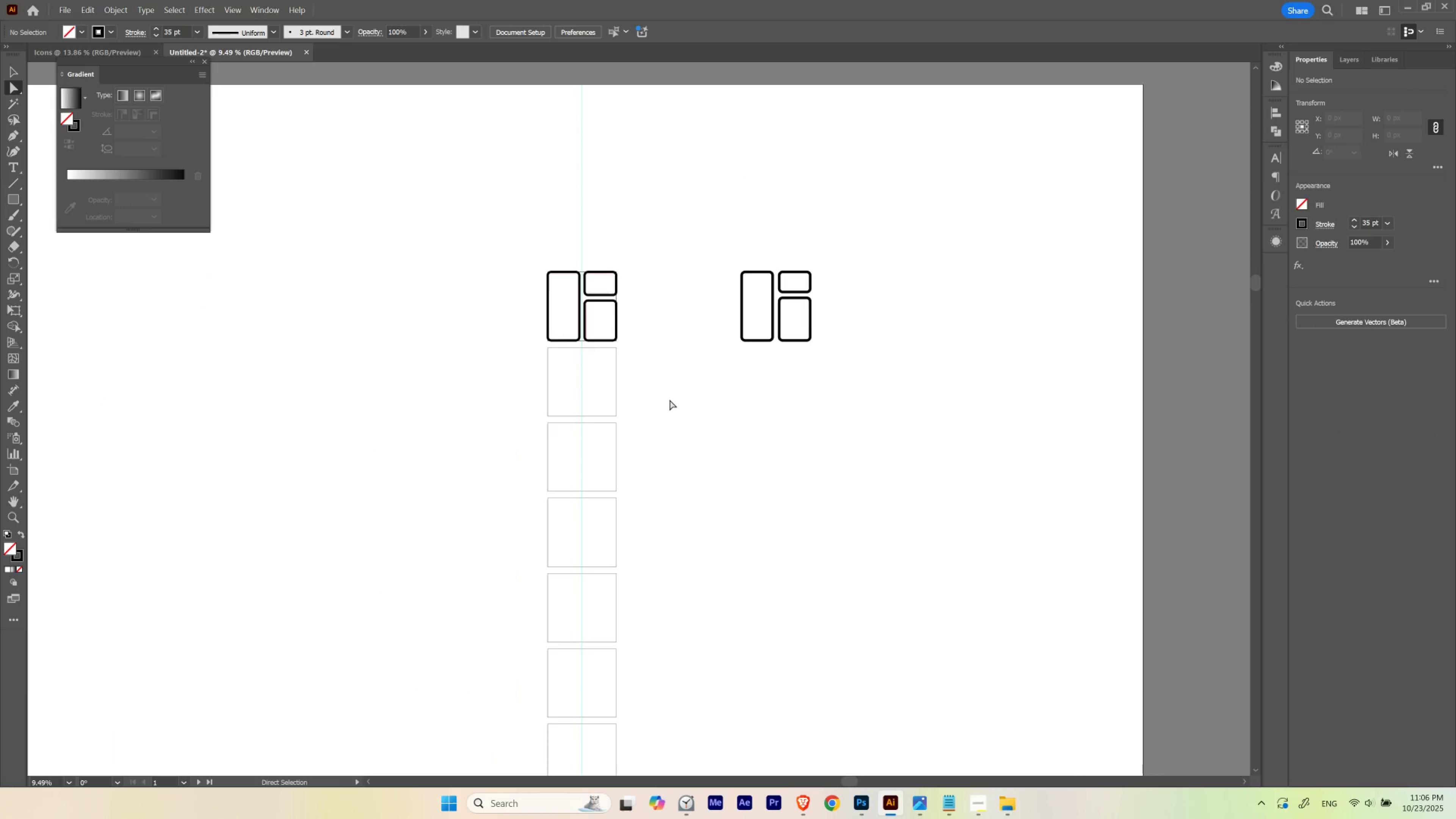 
key(V)
 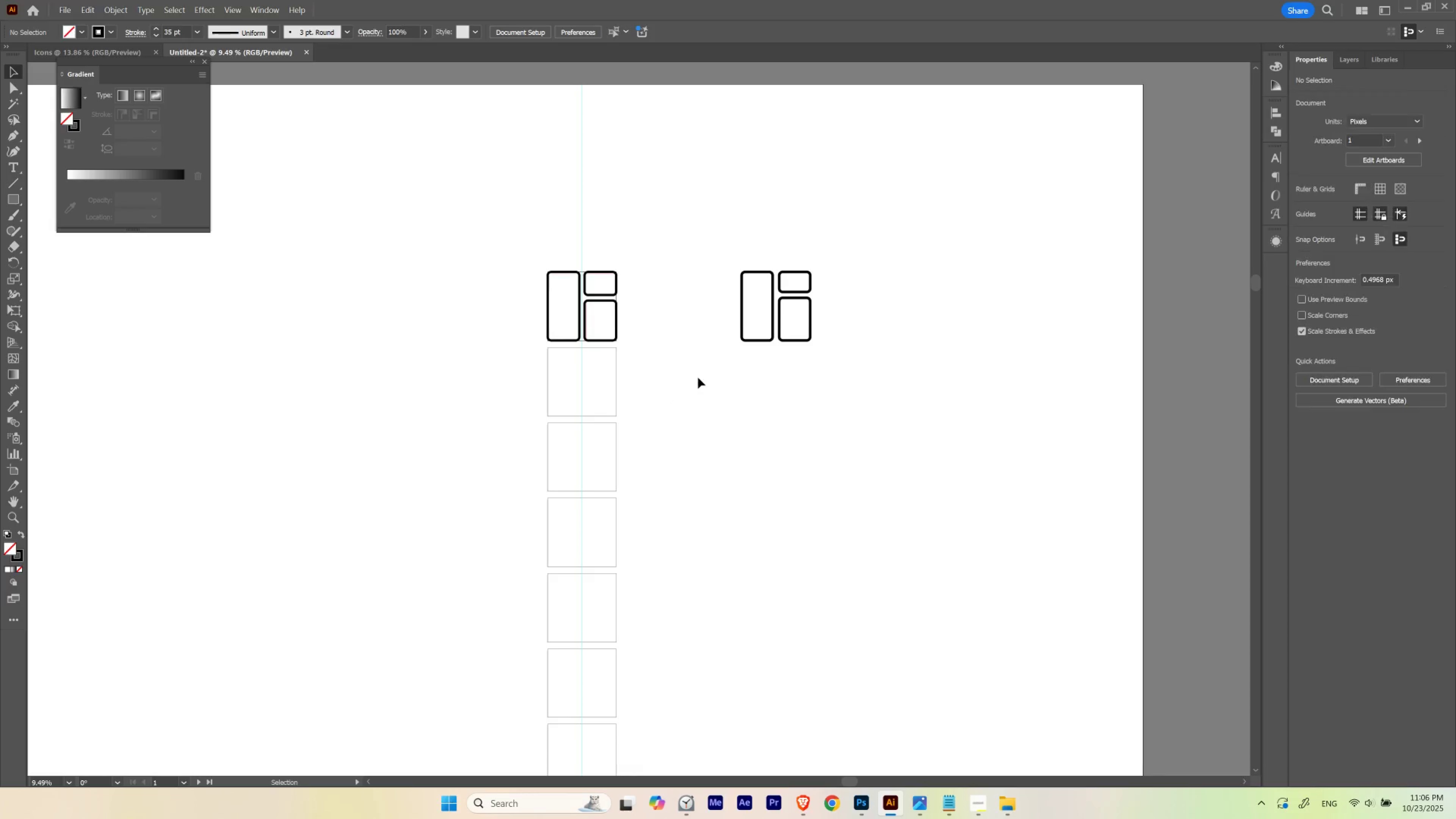 
left_click_drag(start_coordinate=[698, 377], to_coordinate=[862, 232])
 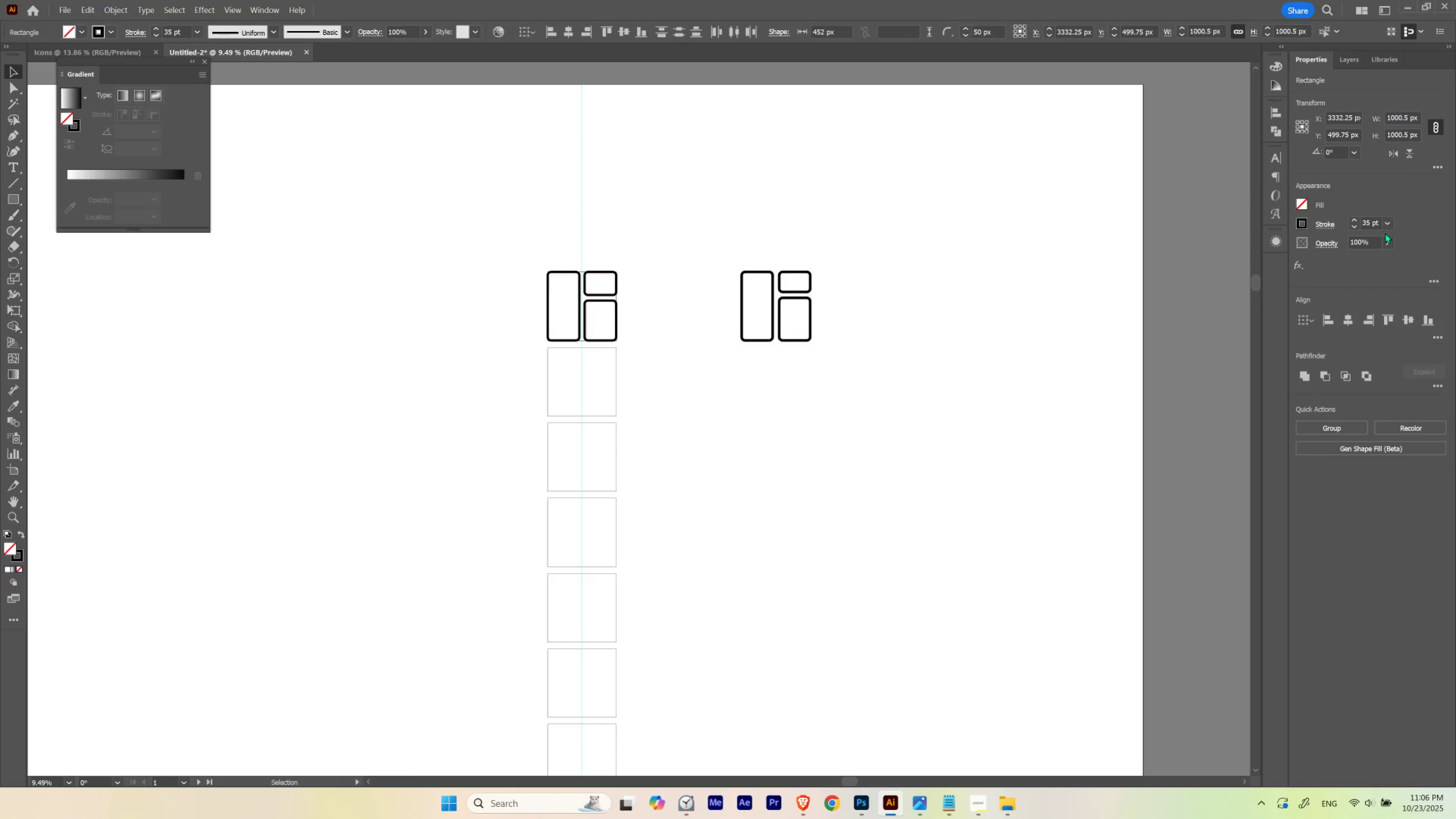 
hold_key(key=ShiftLeft, duration=1.5)
scroll: coordinate [1374, 224], scroll_direction: up, amount: 1.0
 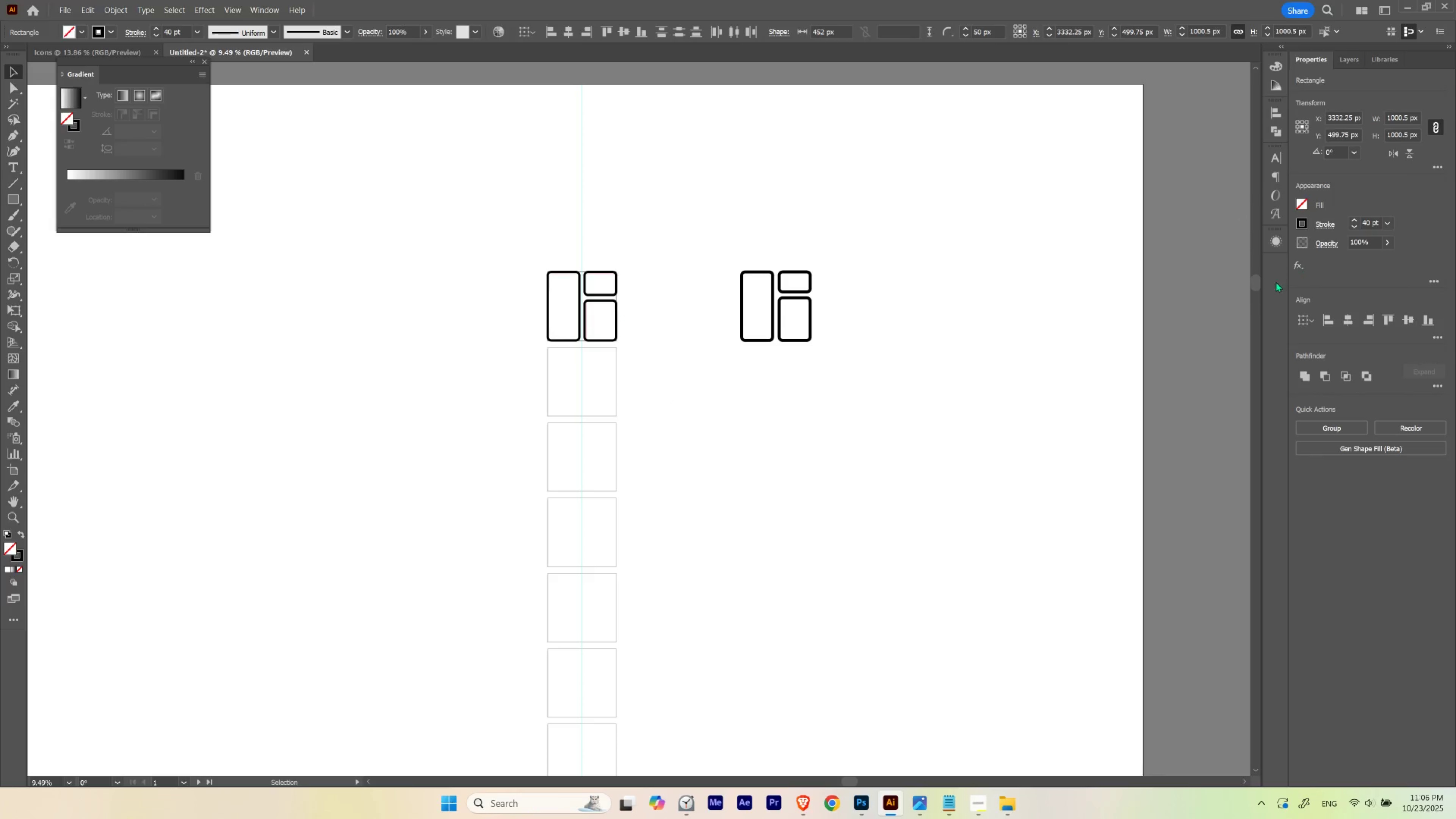 
hold_key(key=ShiftLeft, duration=0.52)
 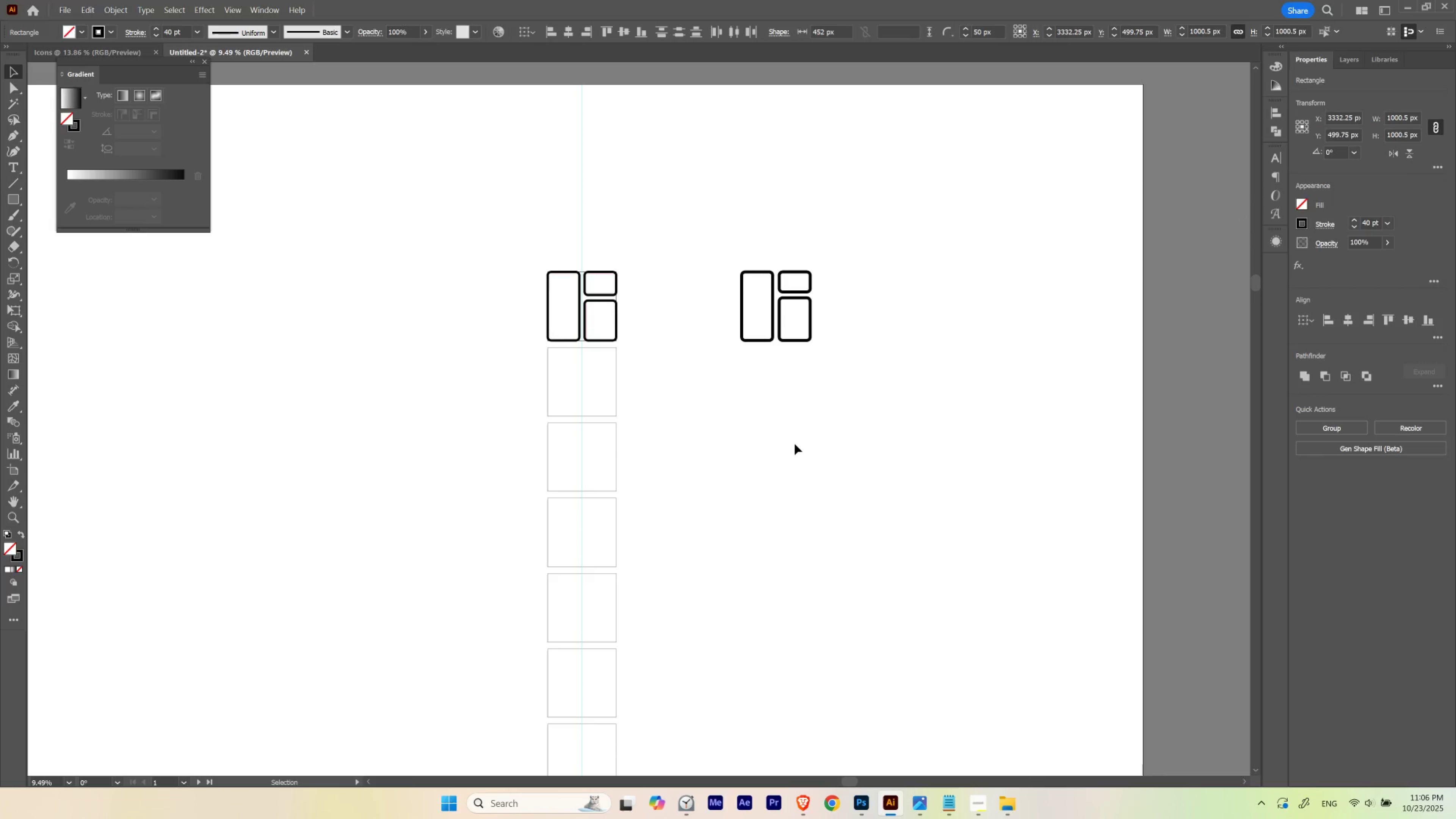 
left_click([795, 444])
 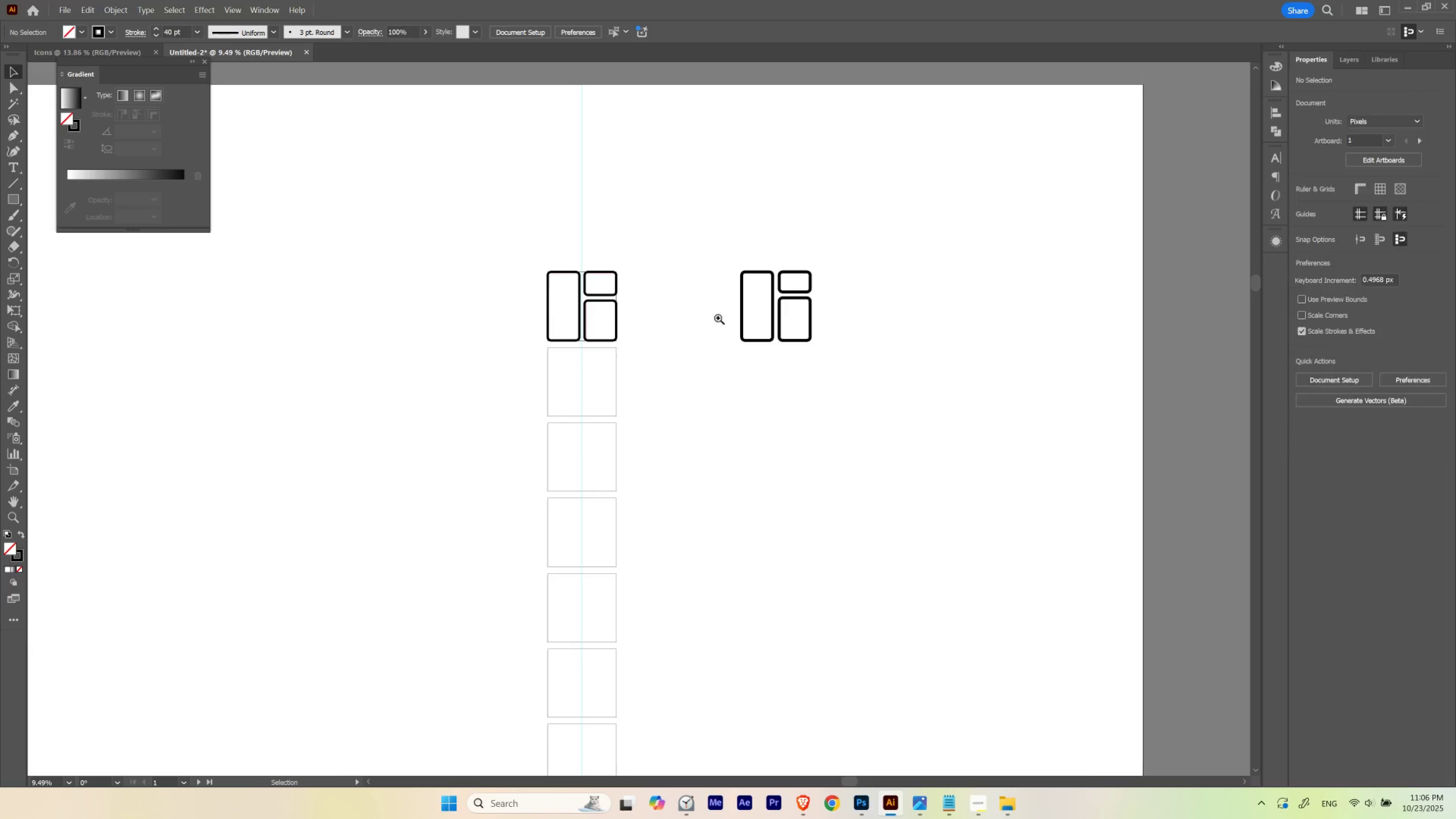 
hold_key(key=ControlLeft, duration=1.48)
 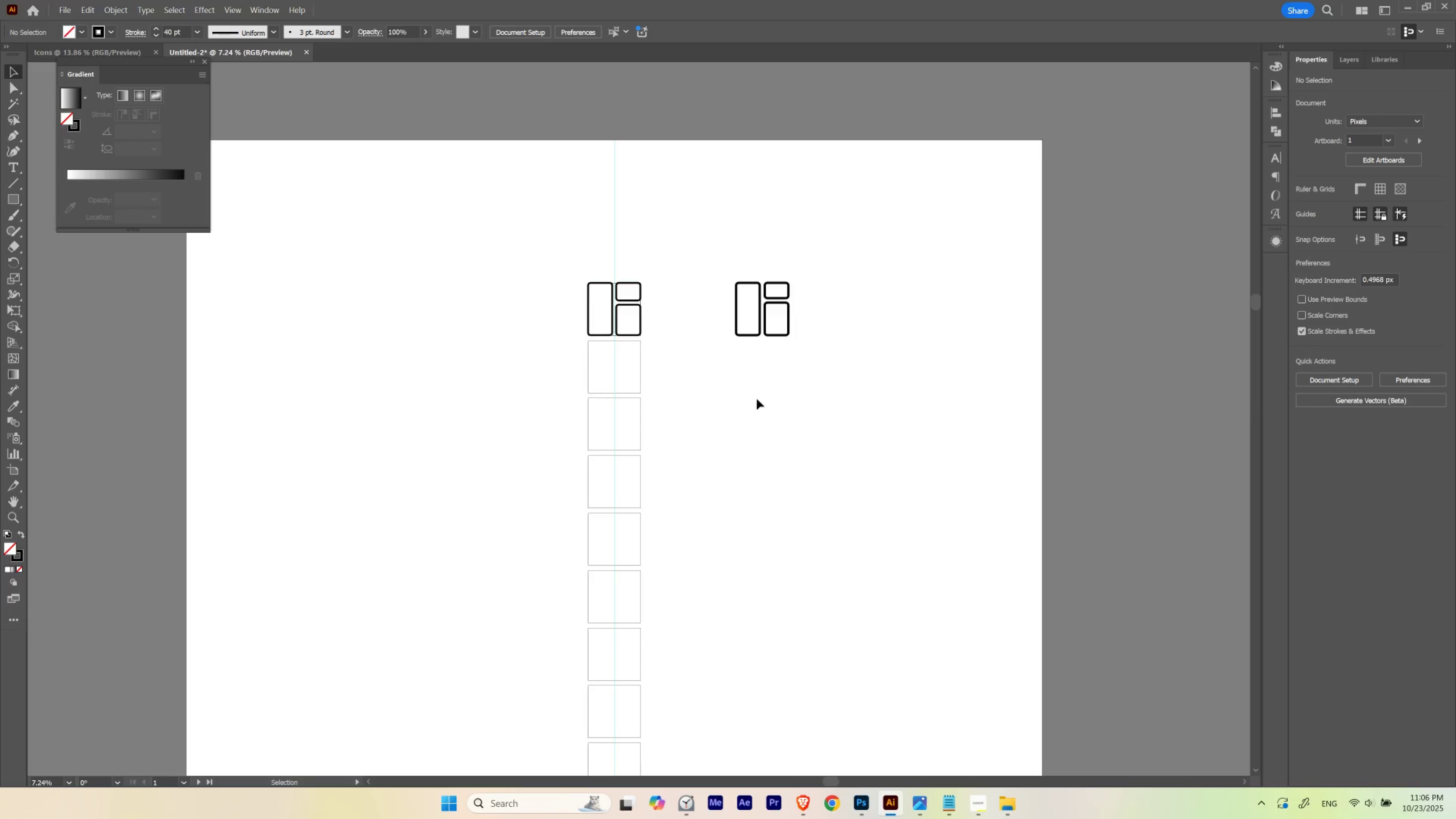 
hold_key(key=Space, duration=1.51)
 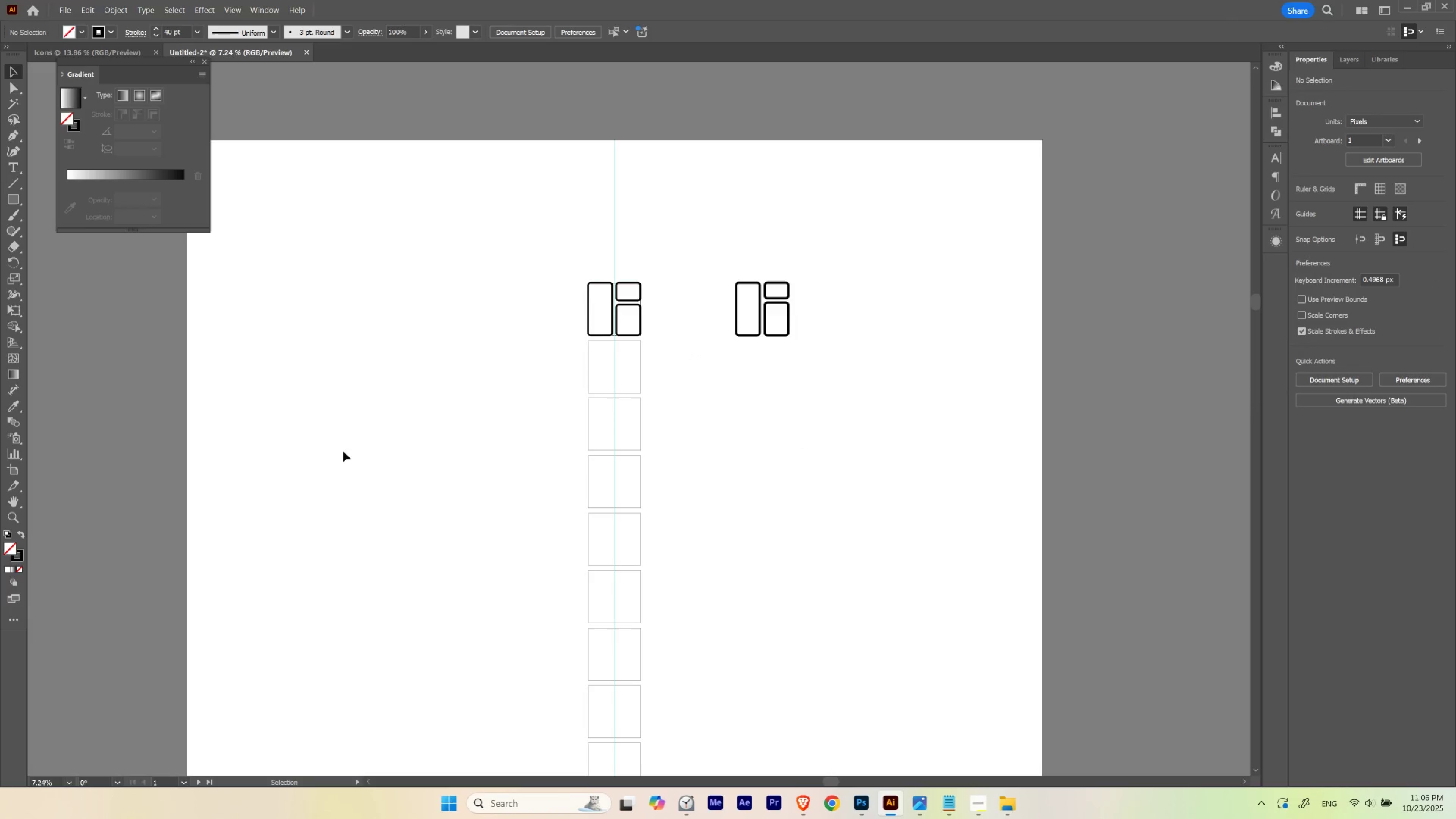 
left_click_drag(start_coordinate=[718, 318], to_coordinate=[688, 357])
 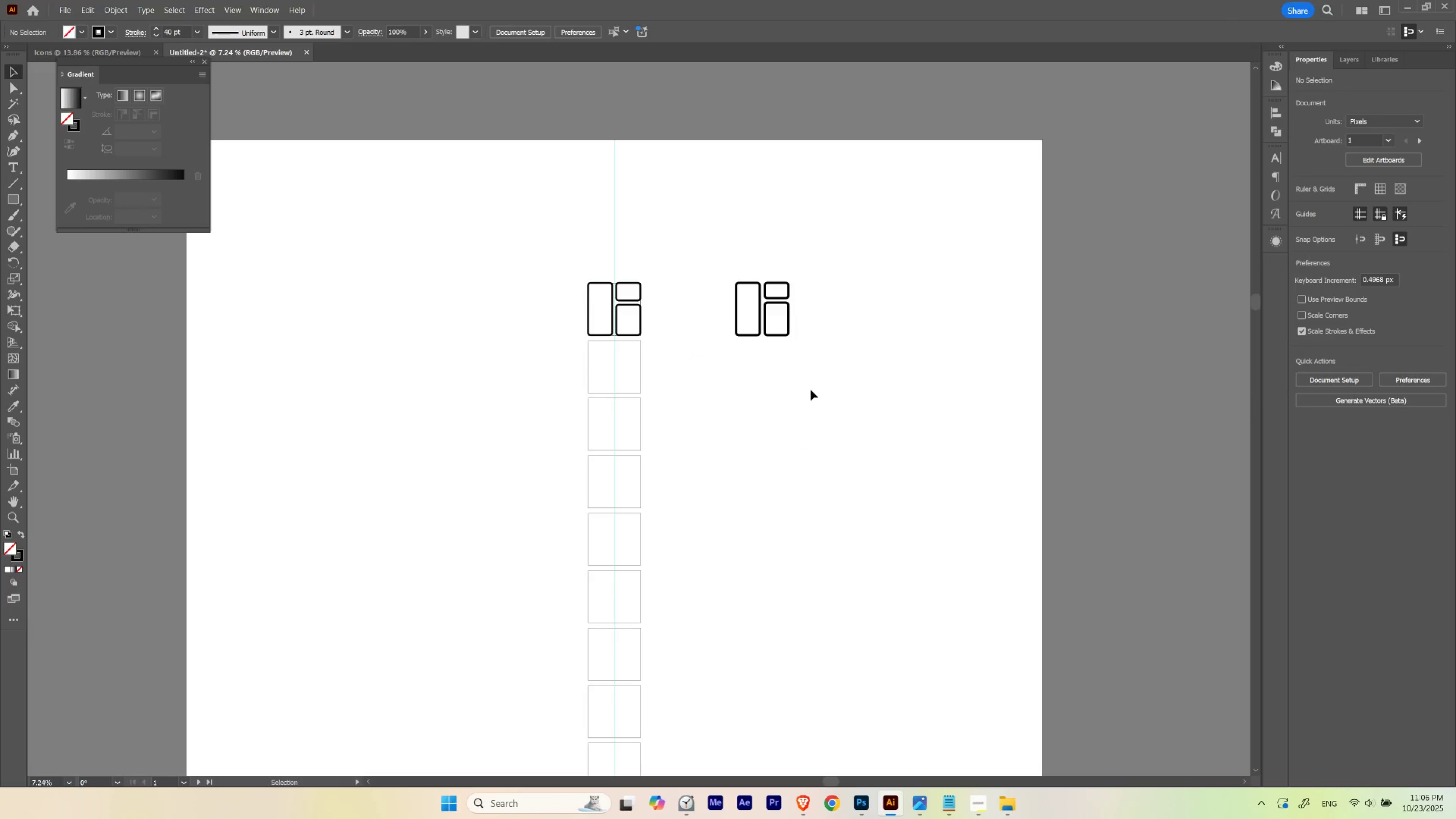 
left_click([810, 390])
 